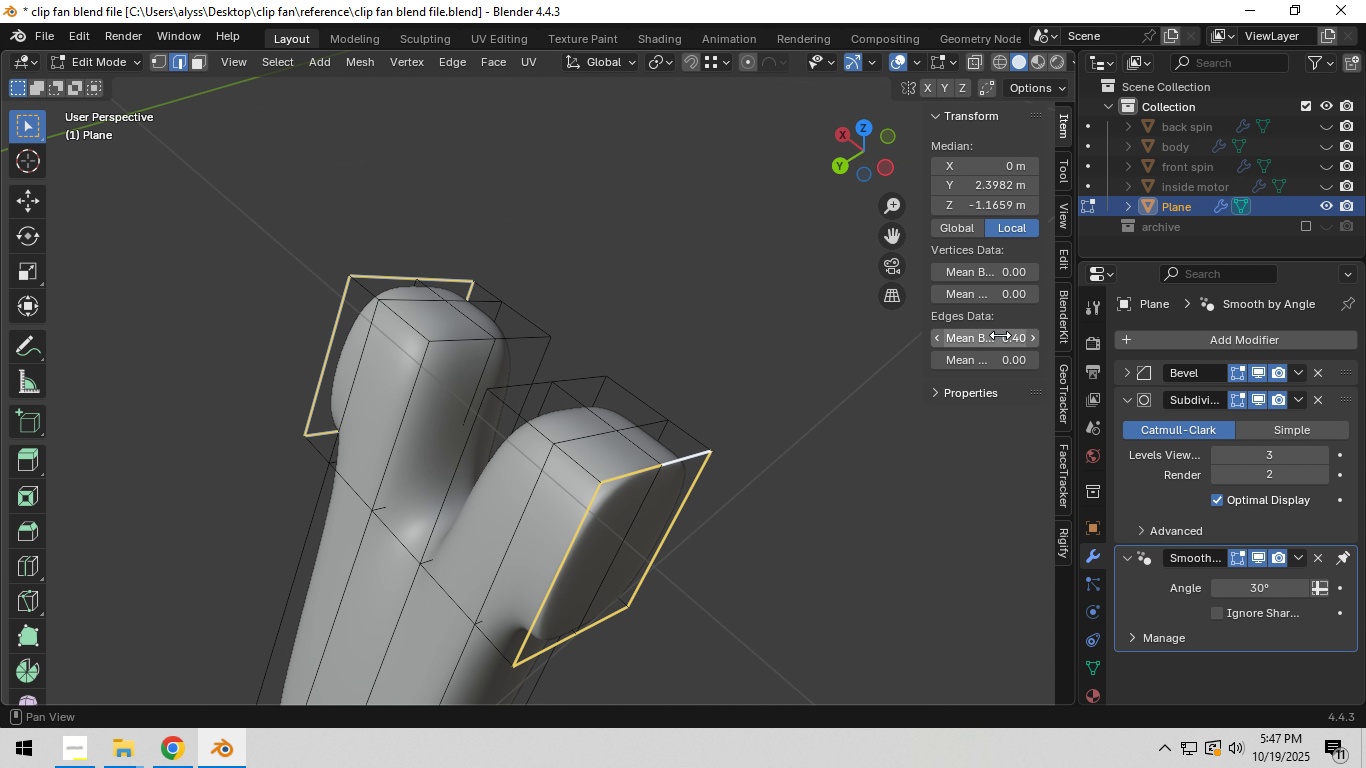 
key(NumpadEnter)
 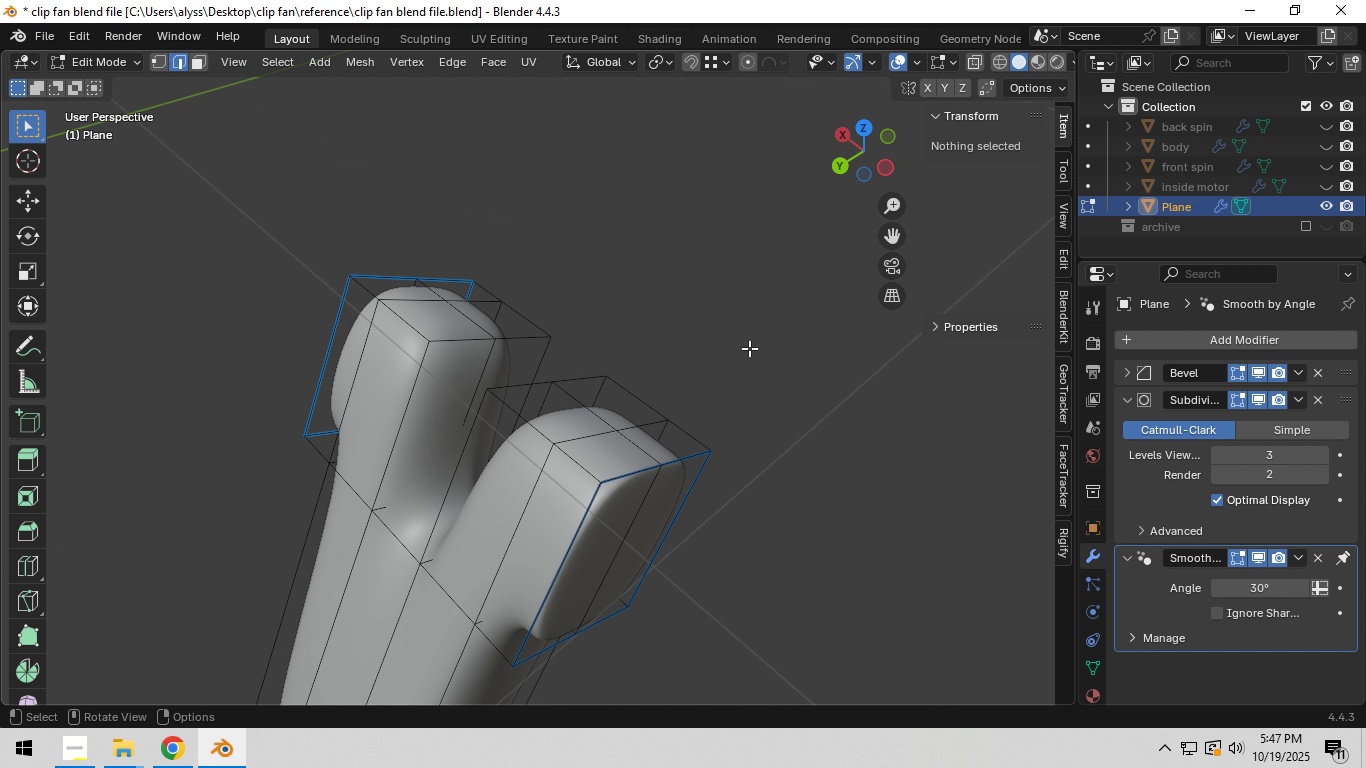 
left_click([749, 345])
 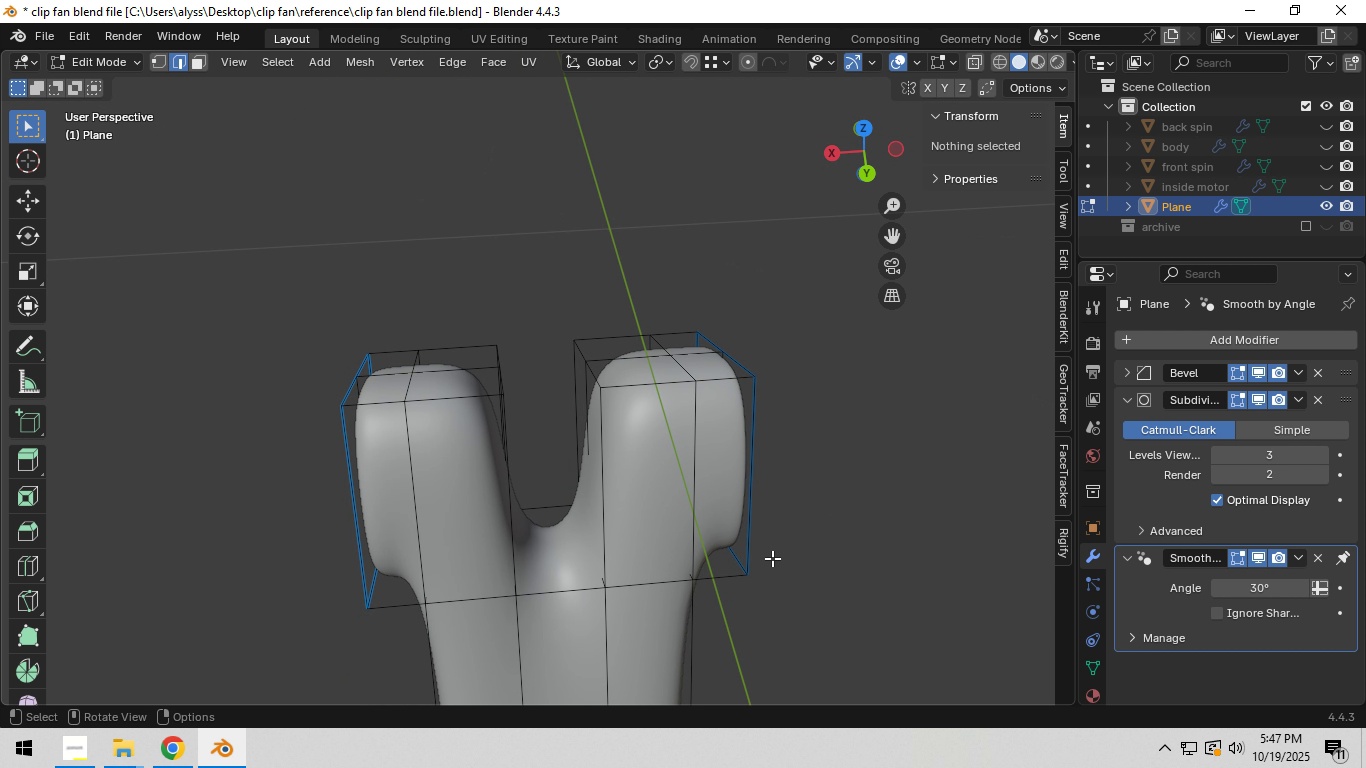 
hold_key(key=AltLeft, duration=1.31)
left_click([586, 556])
 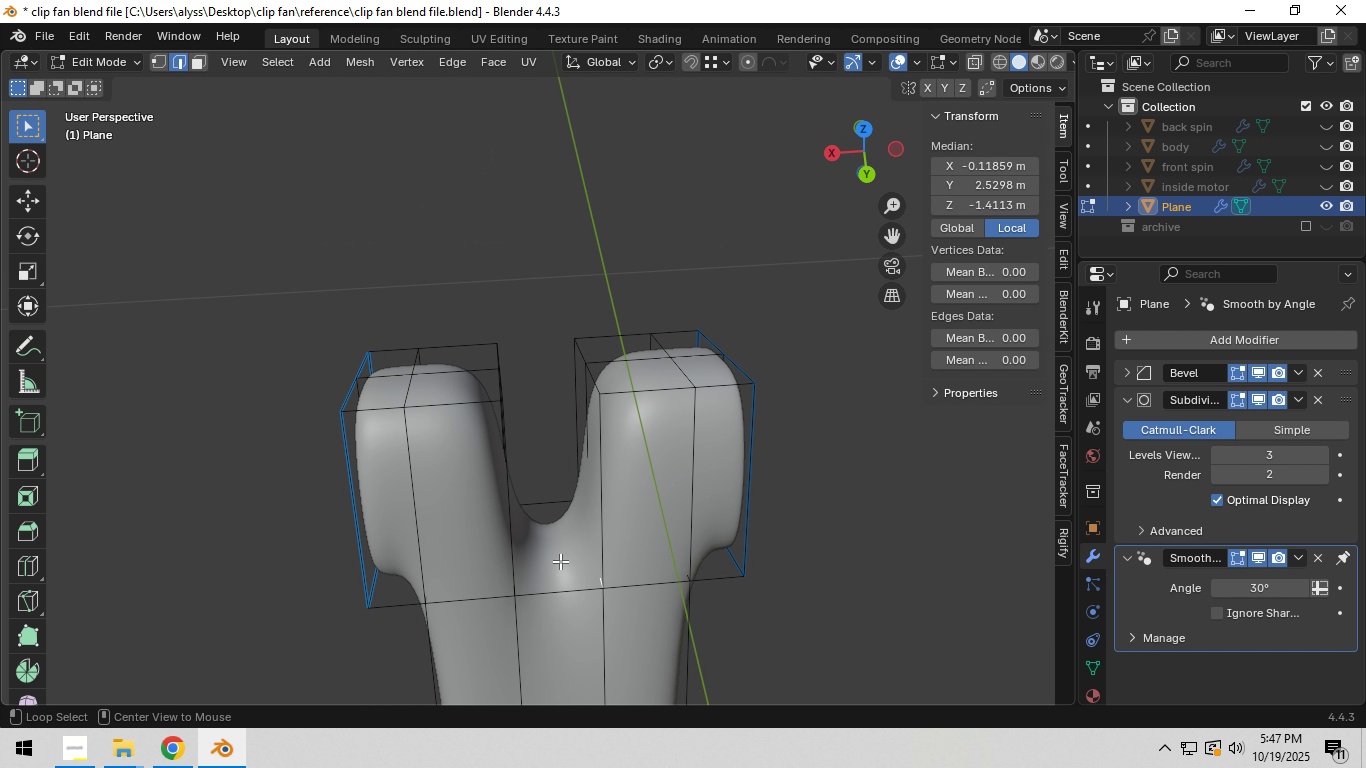 
hold_key(key=ShiftLeft, duration=0.46)
 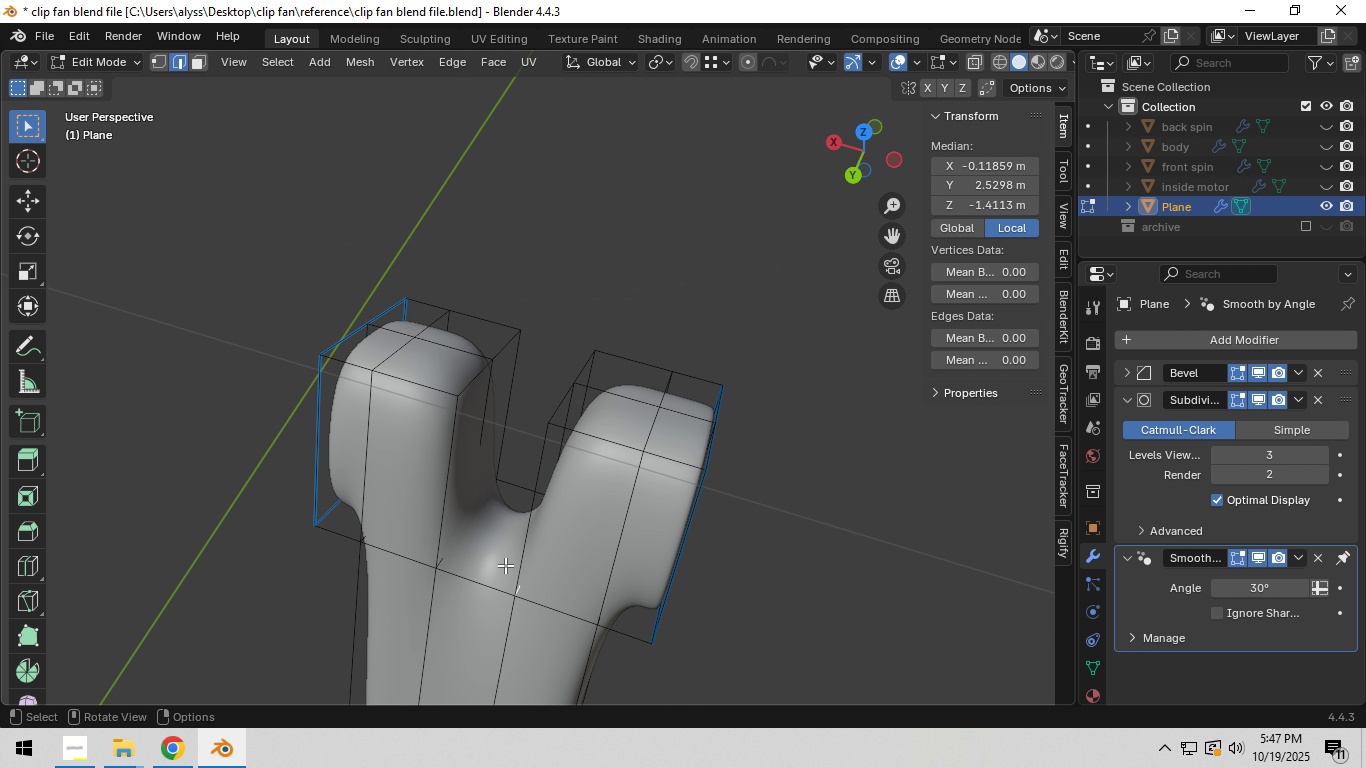 
hold_key(key=ShiftLeft, duration=3.3)
hold_key(key=AltLeft, duration=1.54)
left_click([445, 520])
 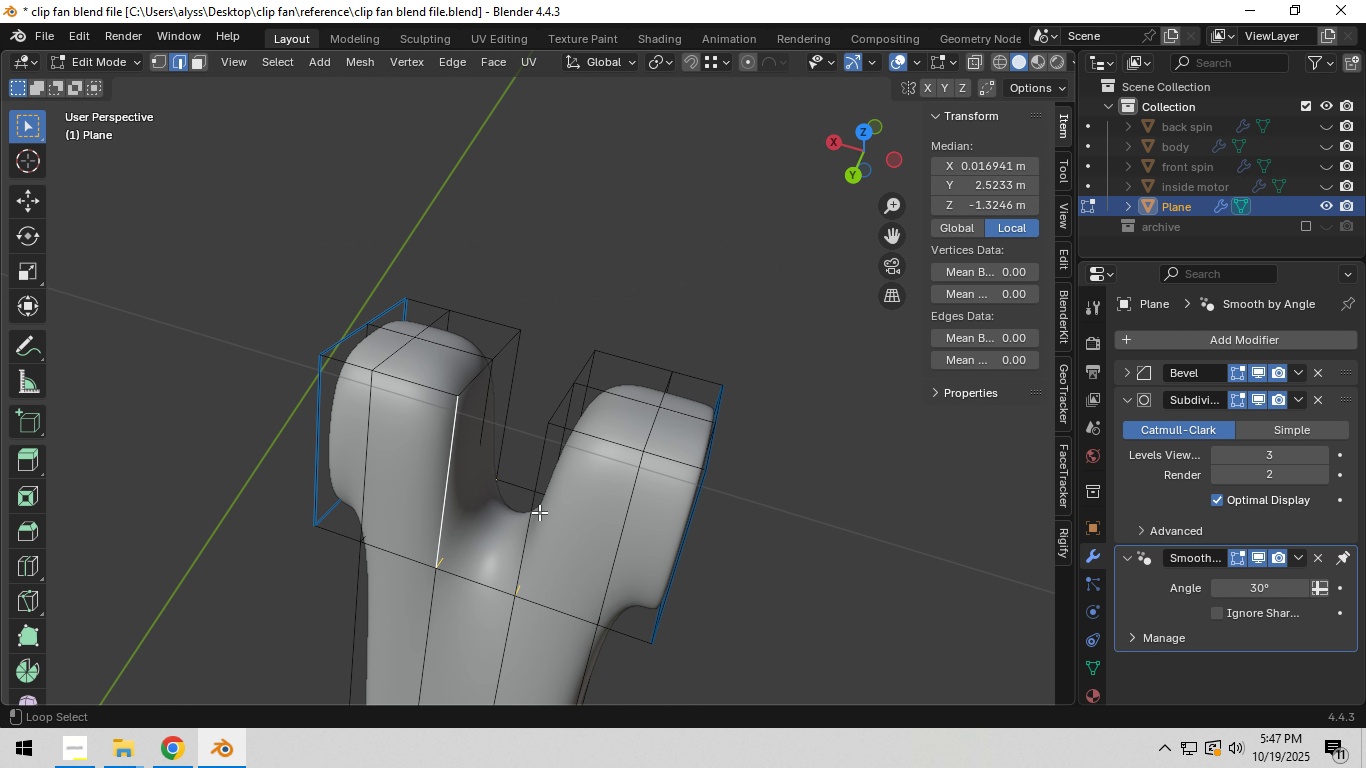 
left_click([539, 512])
 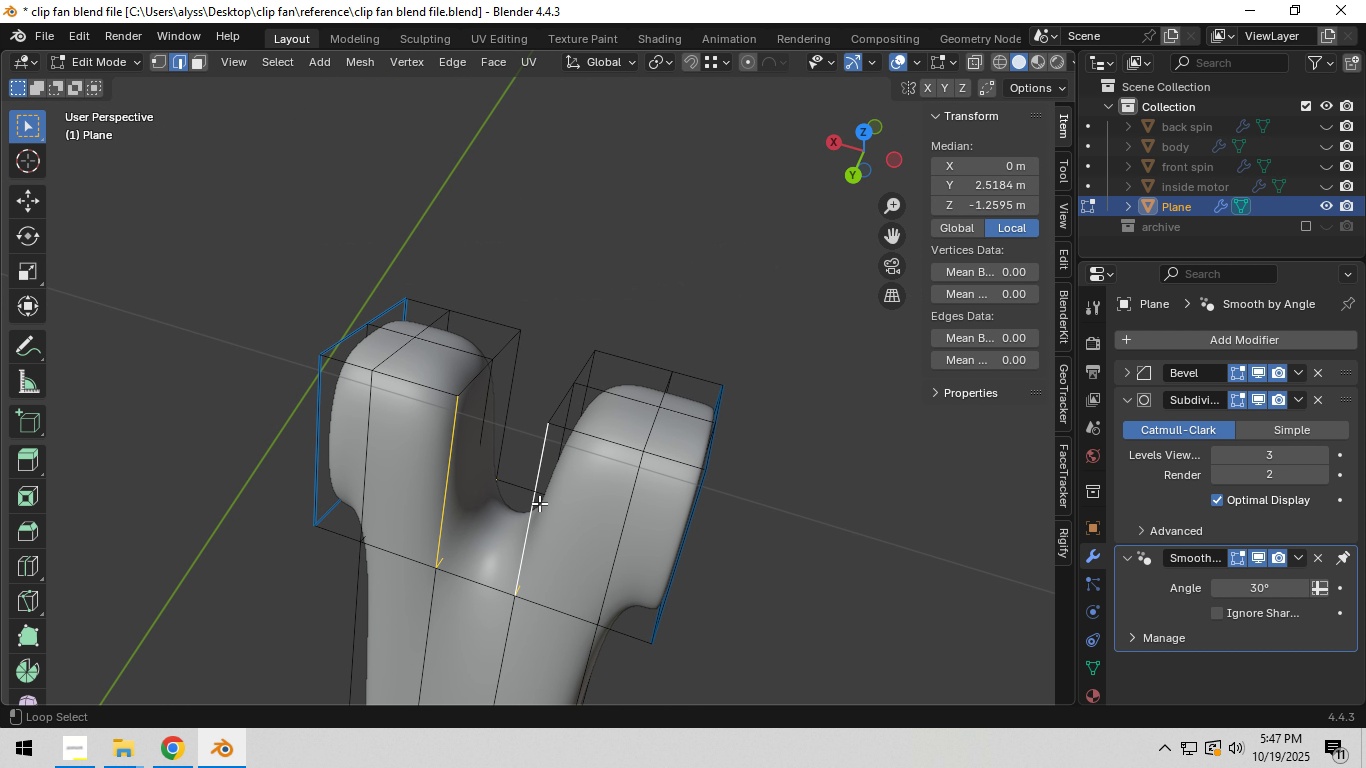 
hold_key(key=AltLeft, duration=1.51)
left_click([494, 351])
 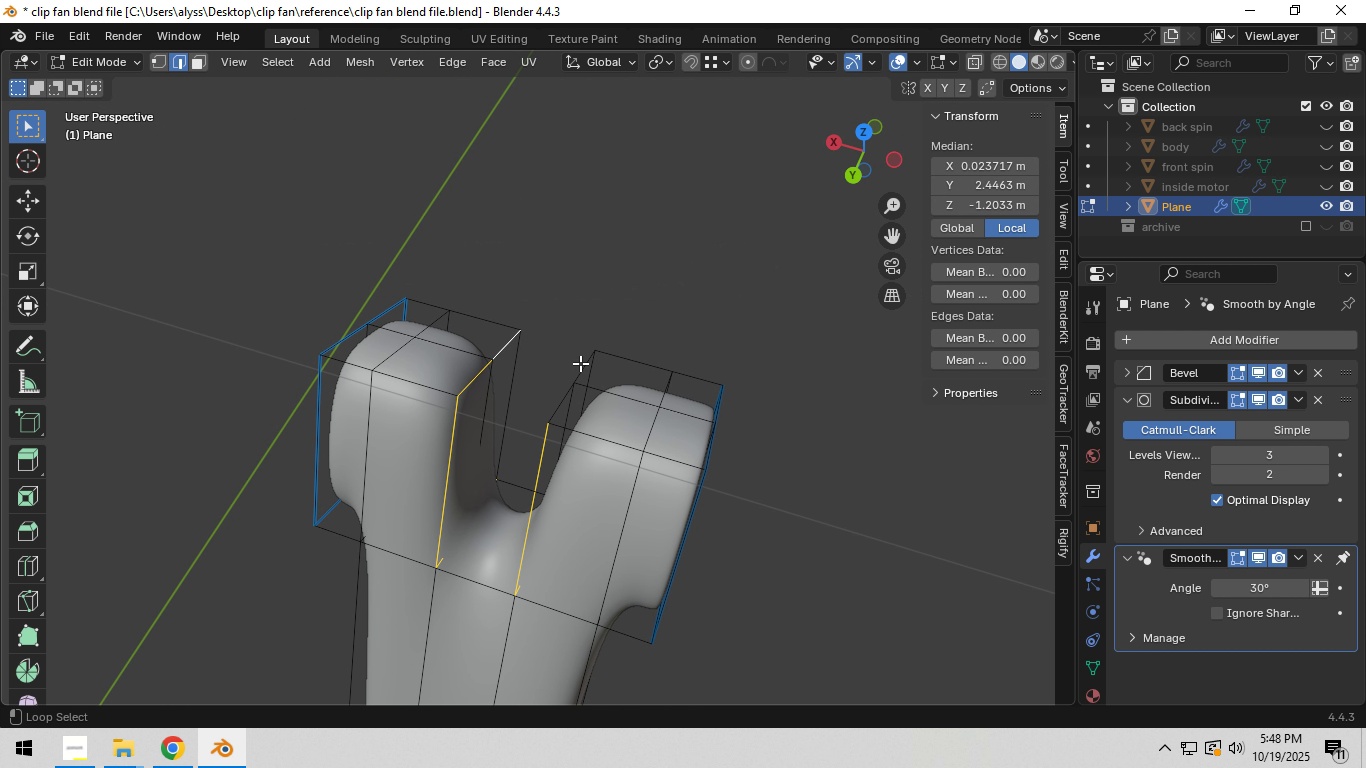 
left_click([580, 363])
 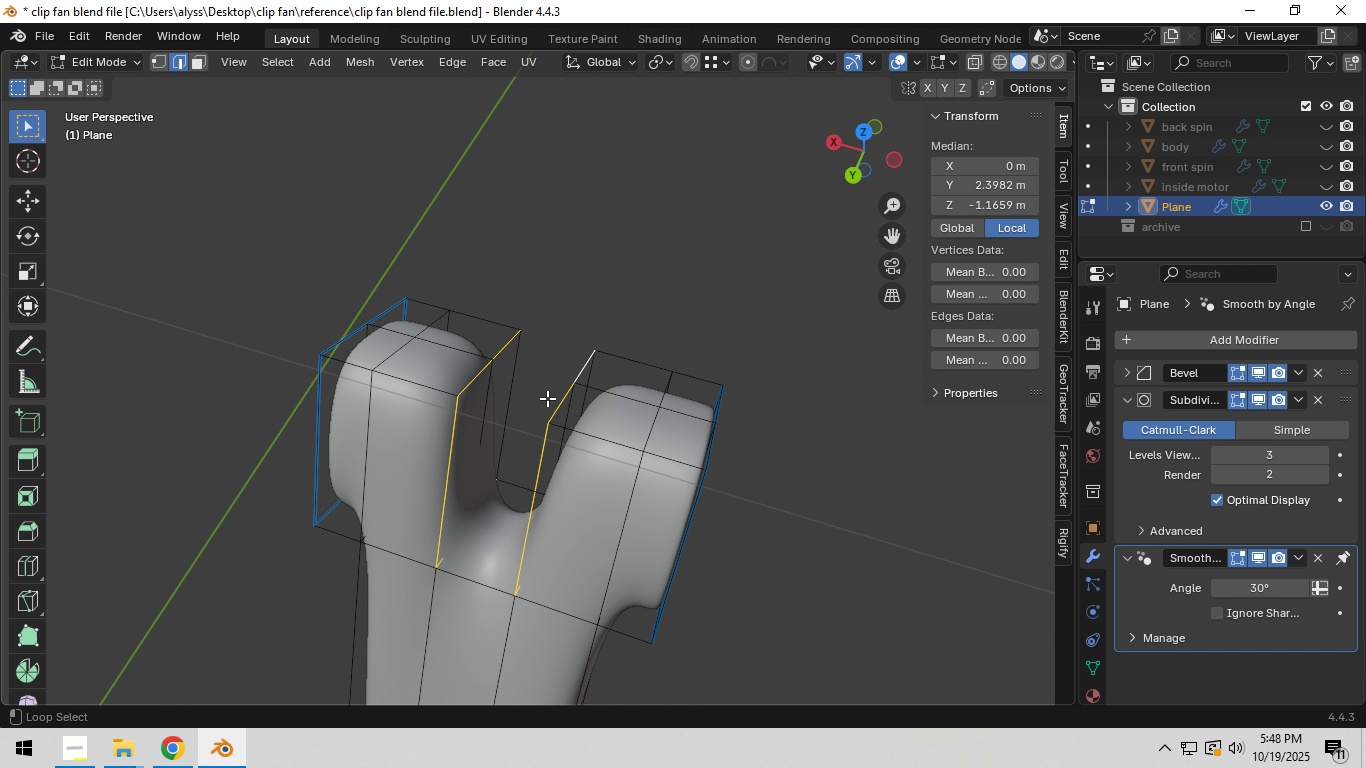 
key(Alt+Shift+AltLeft)
 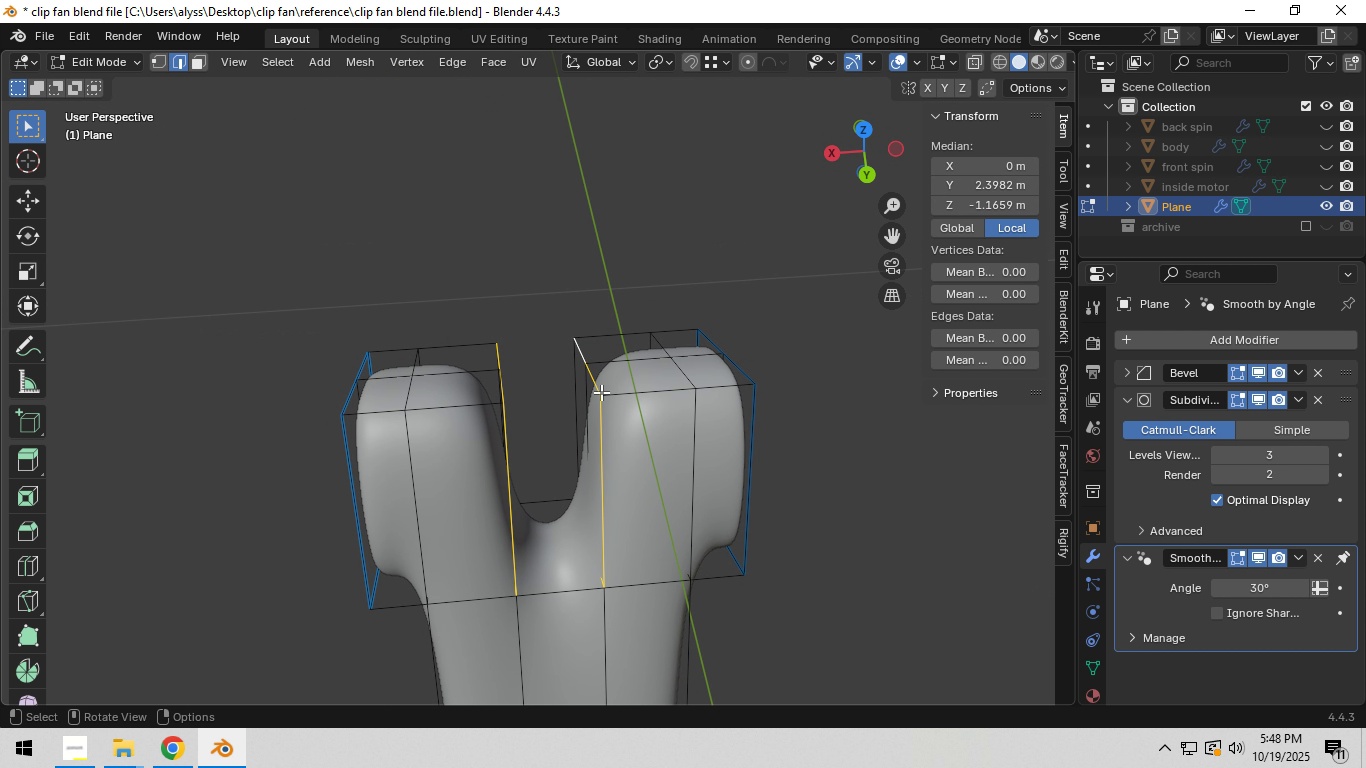 
hold_key(key=ShiftLeft, duration=0.56)
left_click([575, 406])
 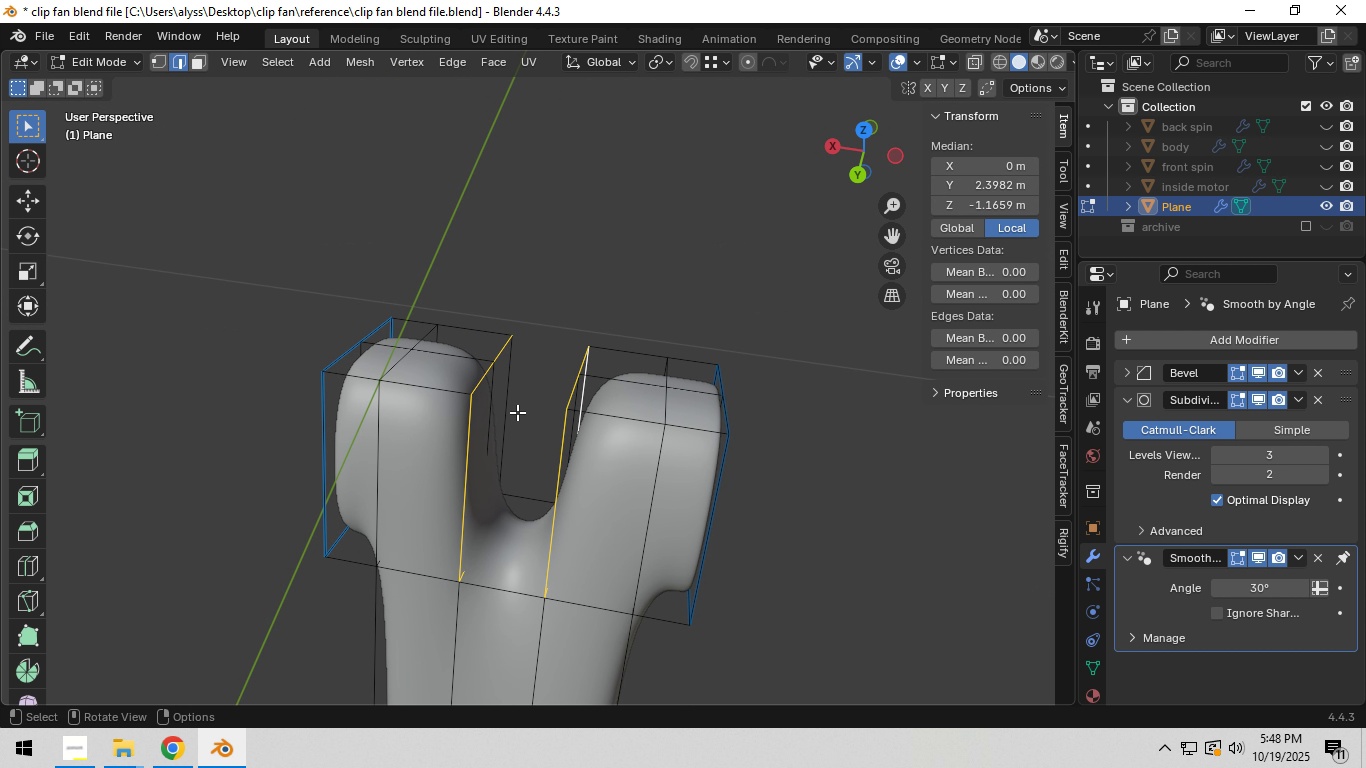 
hold_key(key=ShiftLeft, duration=0.52)
left_click([510, 405])
 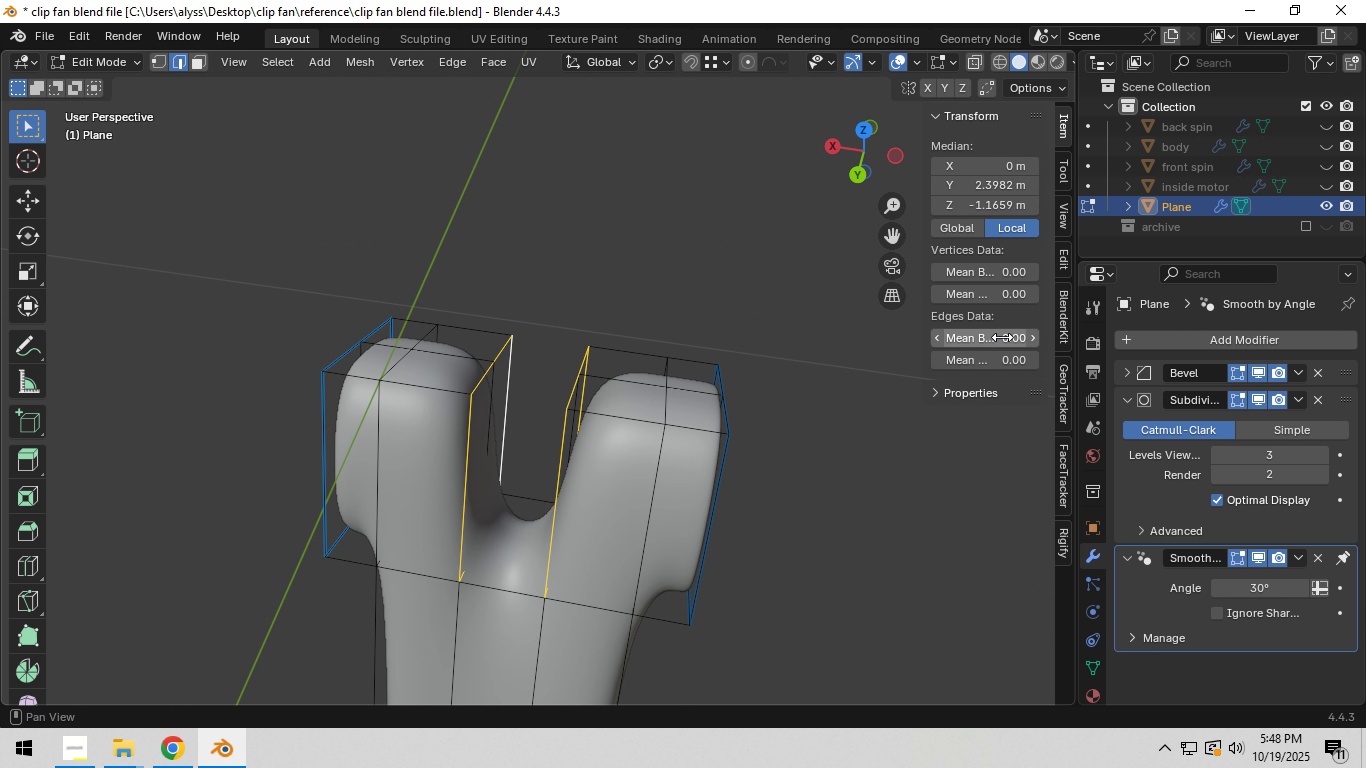 
left_click([1002, 337])
 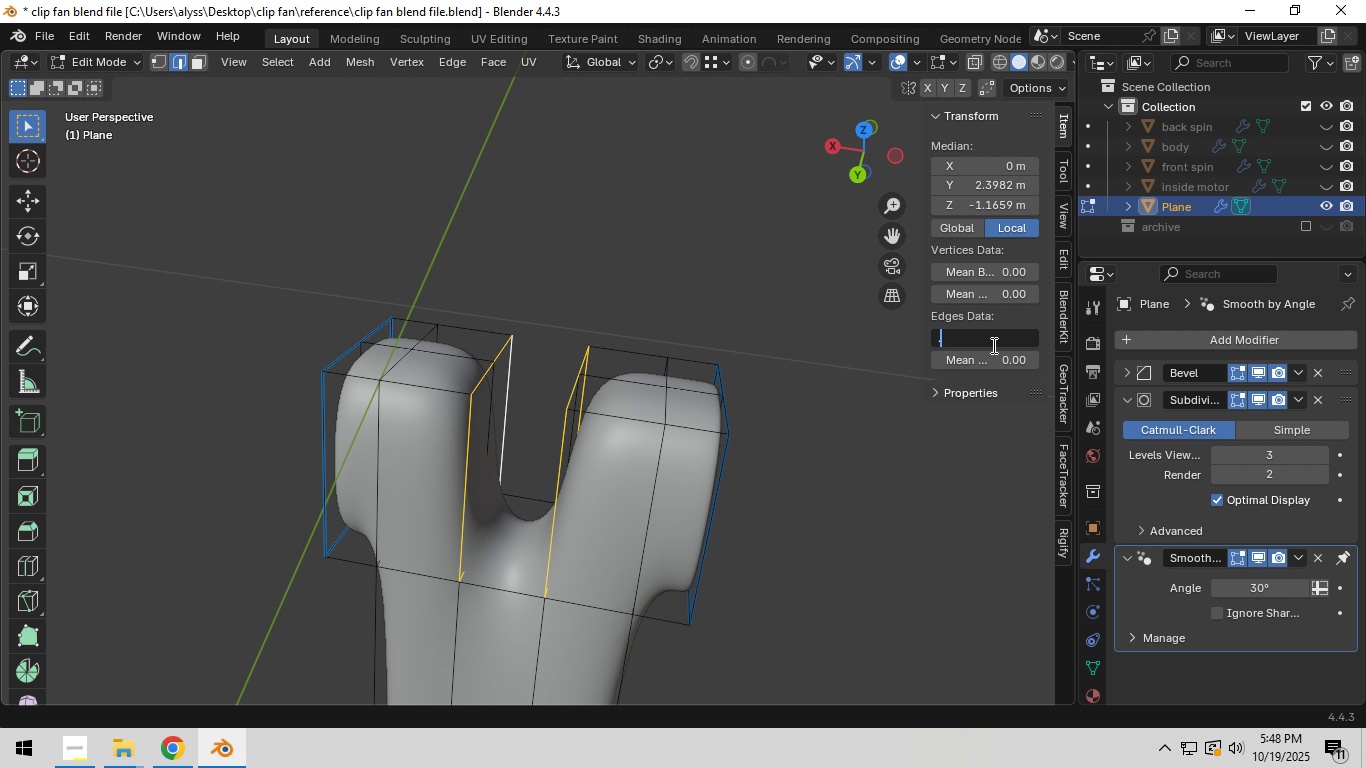 
key(NumpadDecimal)
 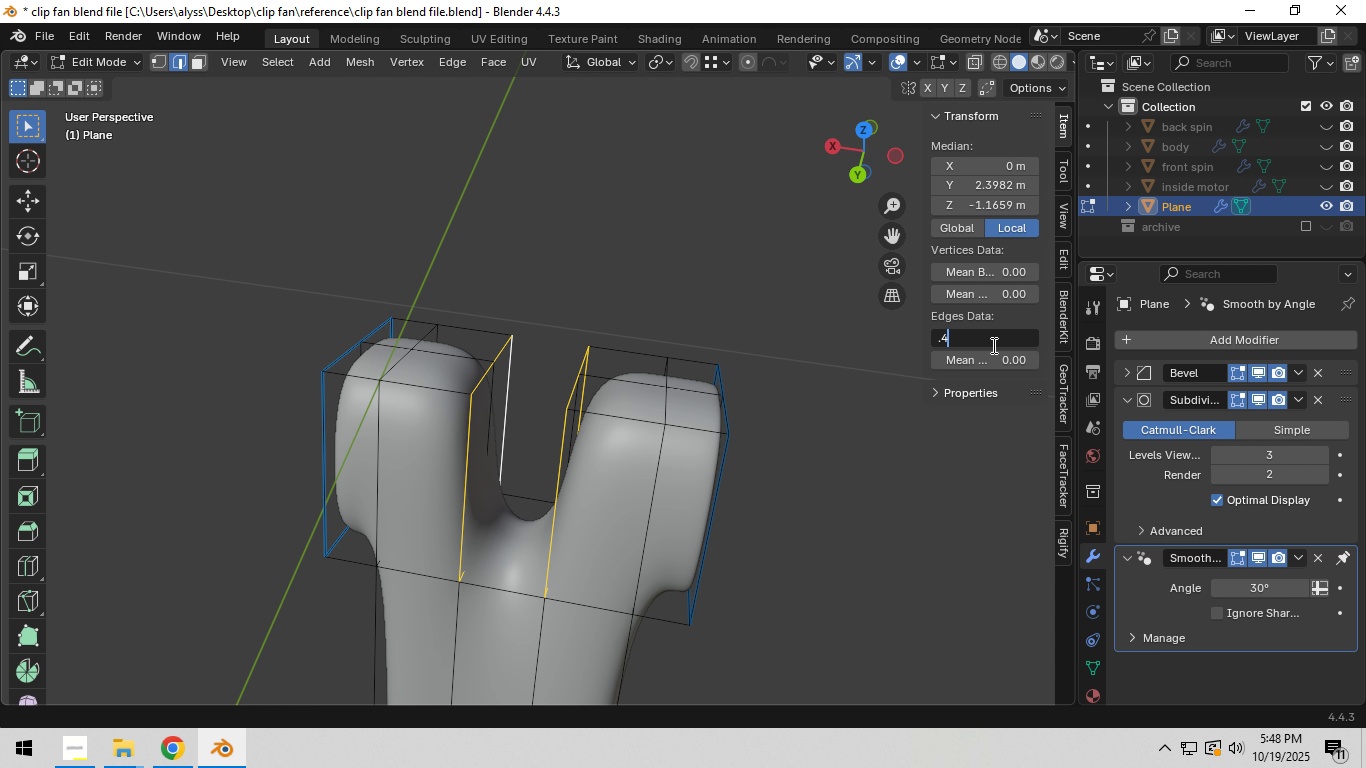 
key(Numpad4)
 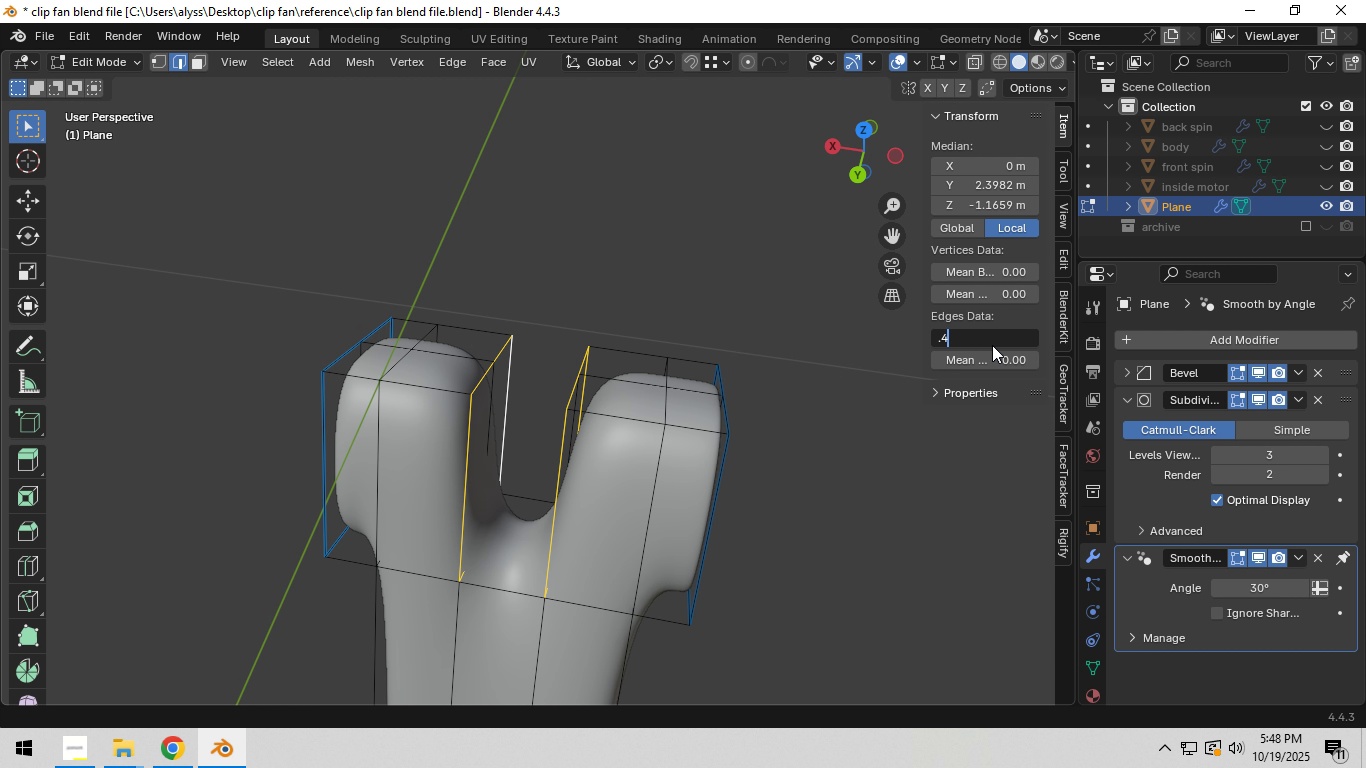 
key(NumpadEnter)
 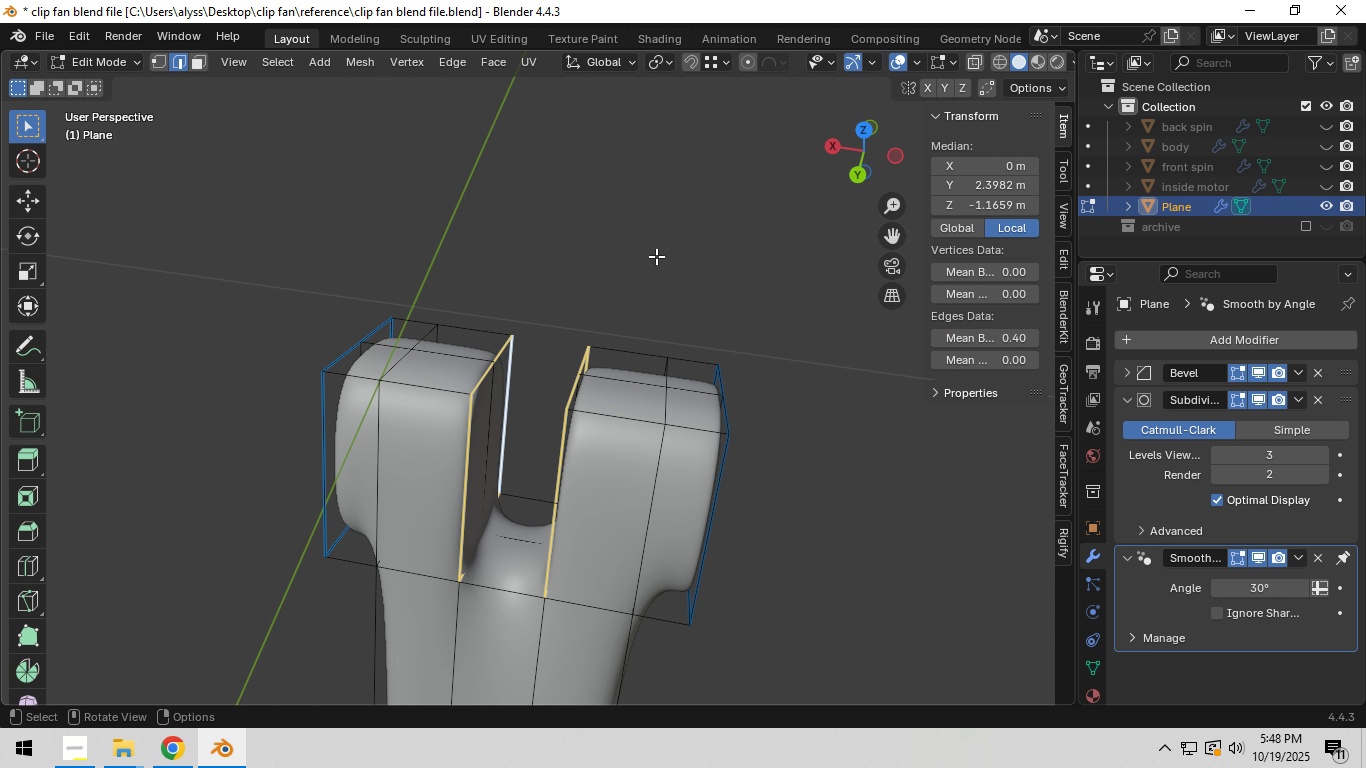 
left_click([656, 256])
 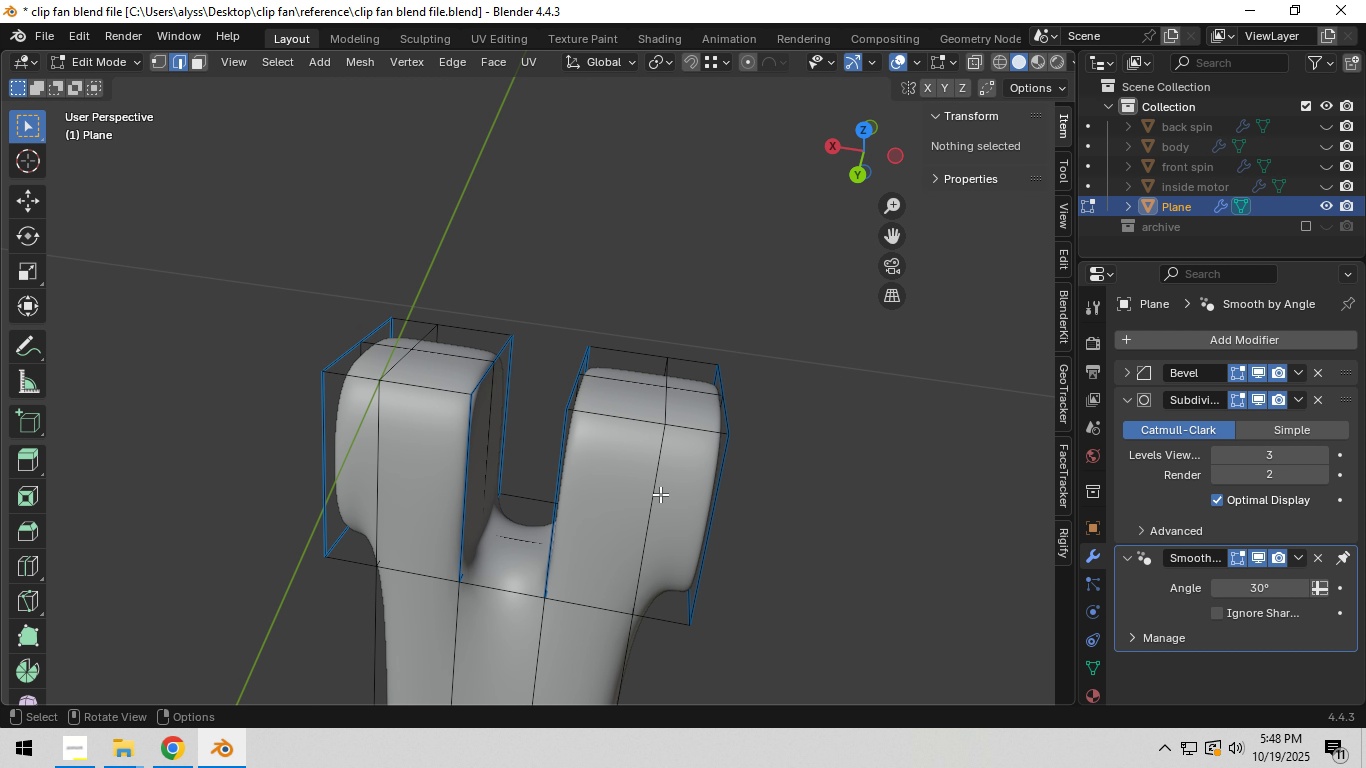 
key(Tab)
 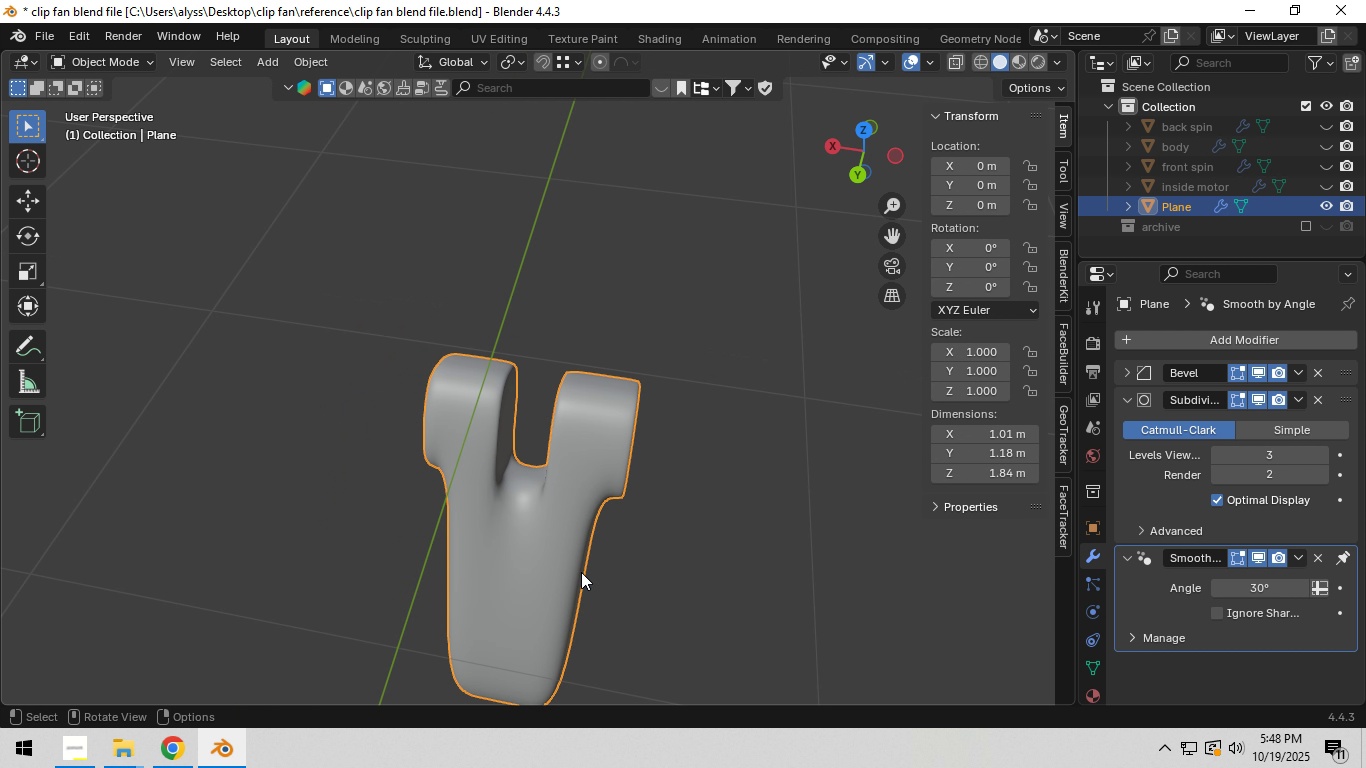 
scroll: coordinate [581, 572], scroll_direction: down, amount: 4.0
 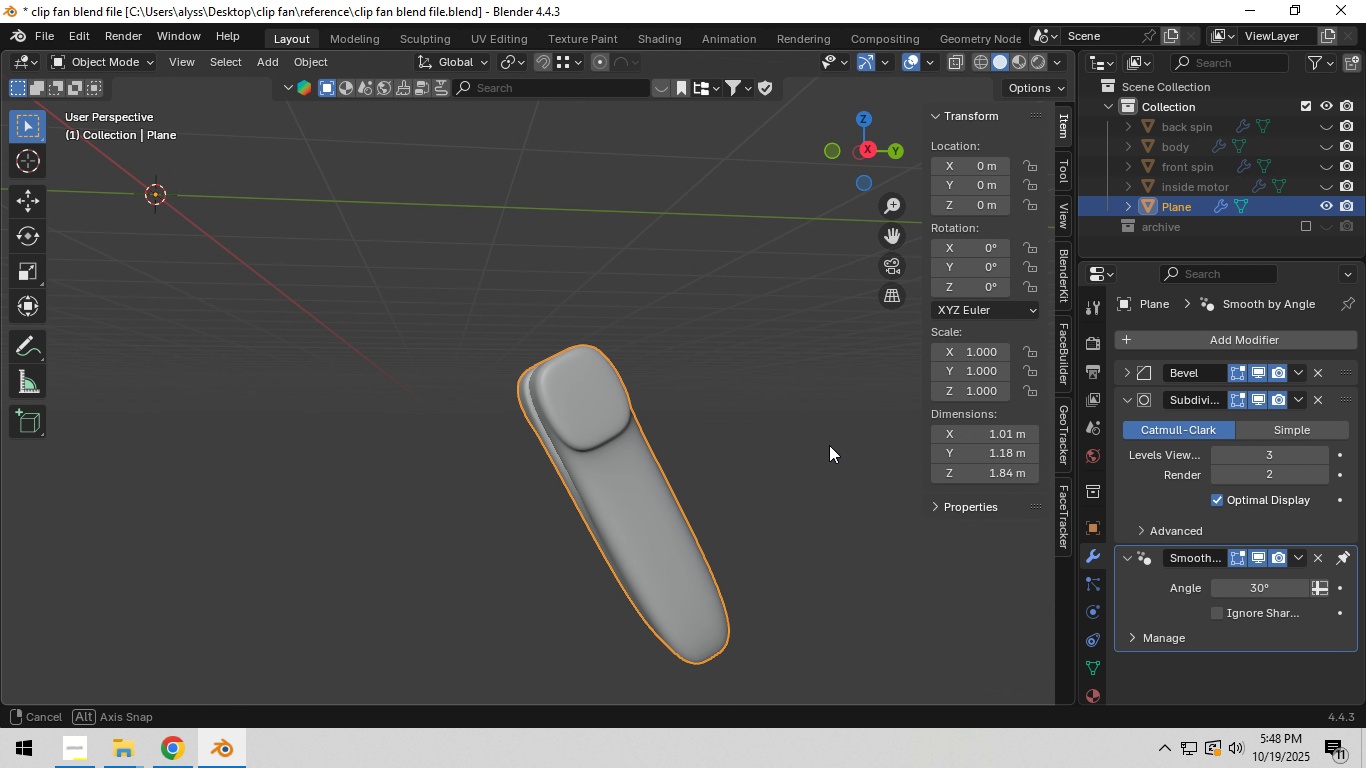 
key(Tab)
 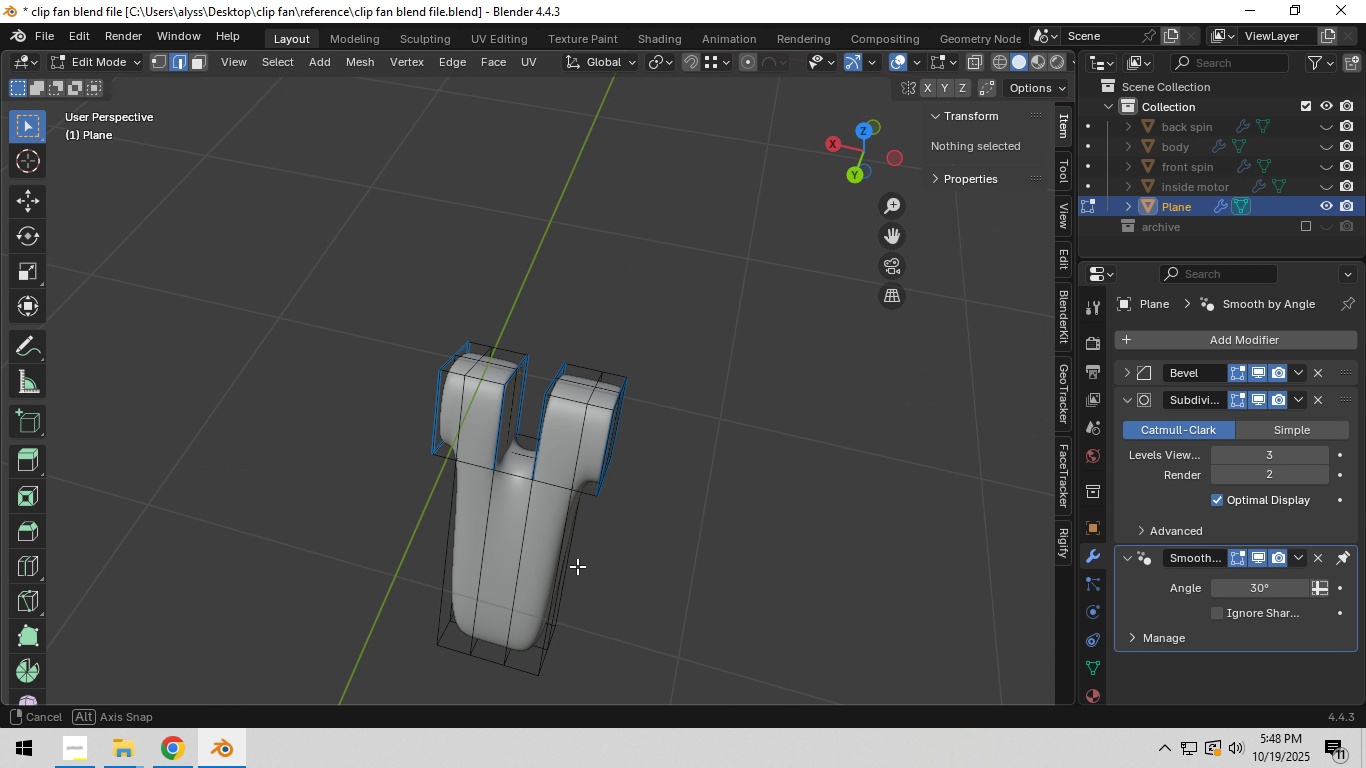 
scroll: coordinate [628, 480], scroll_direction: up, amount: 6.0
 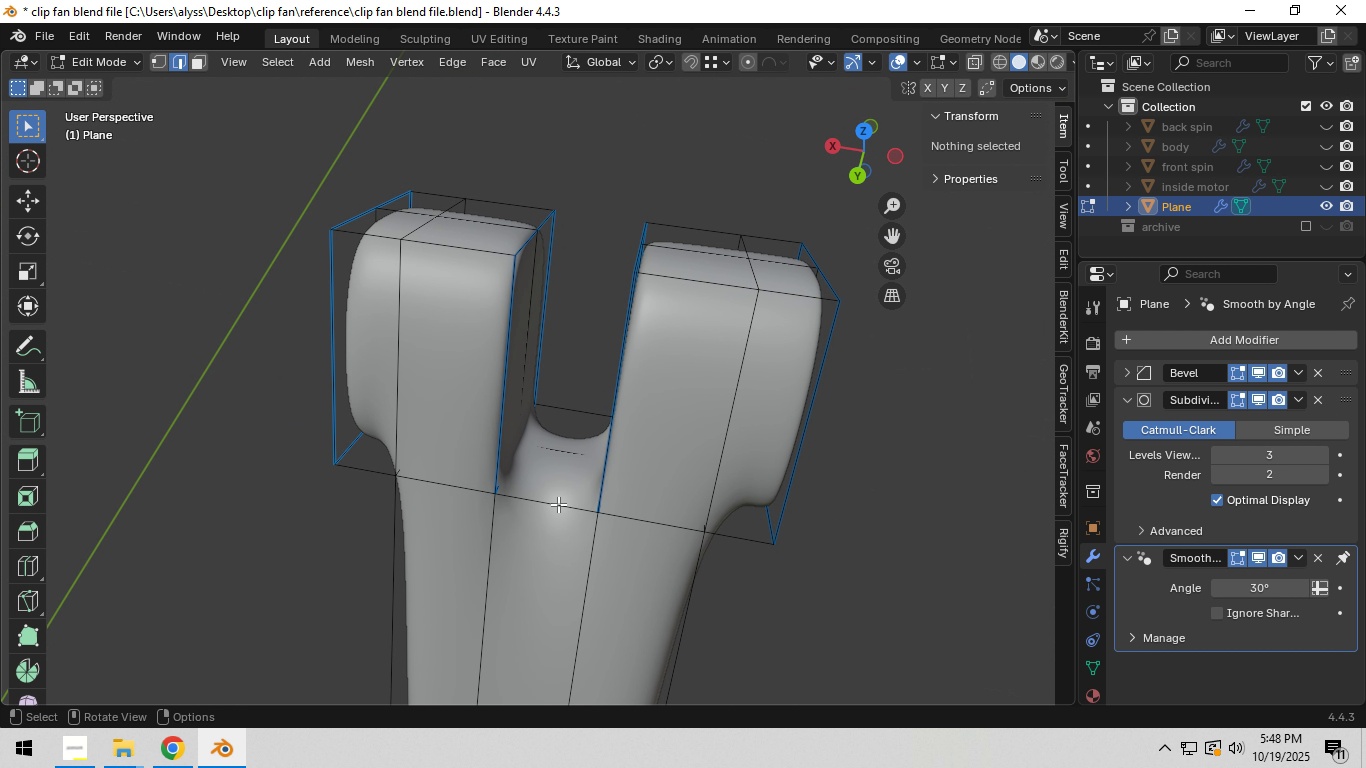 
key(Shift+ShiftLeft)
 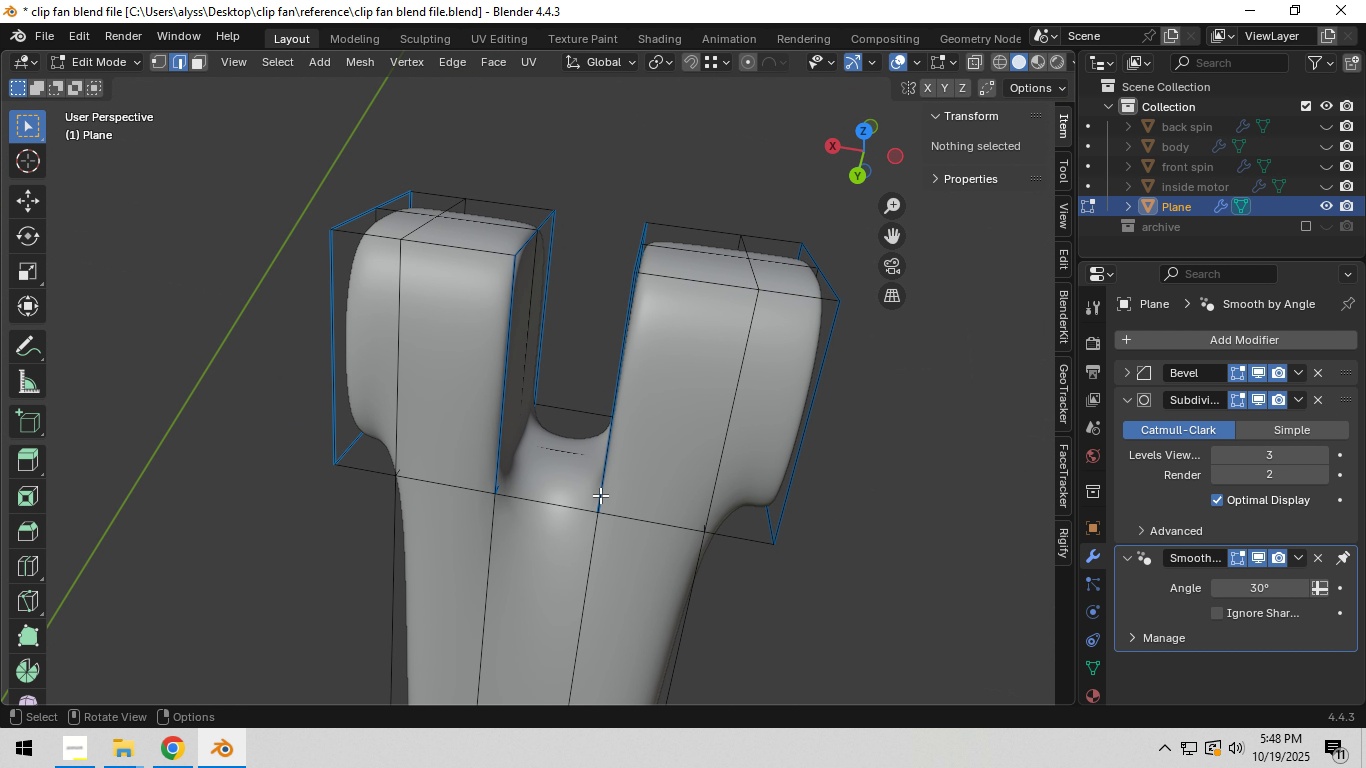 
left_click([552, 506])
 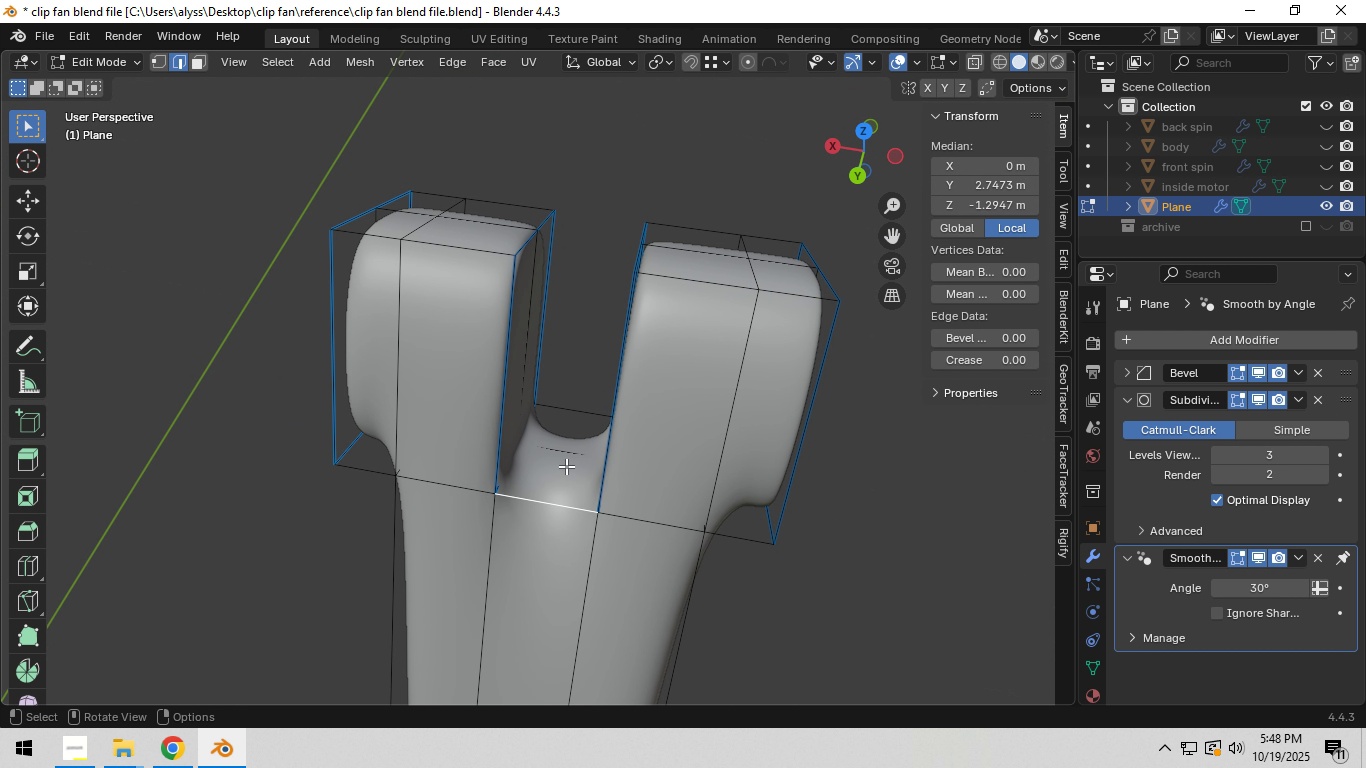 
hold_key(key=ShiftLeft, duration=0.94)
left_click([579, 415])
 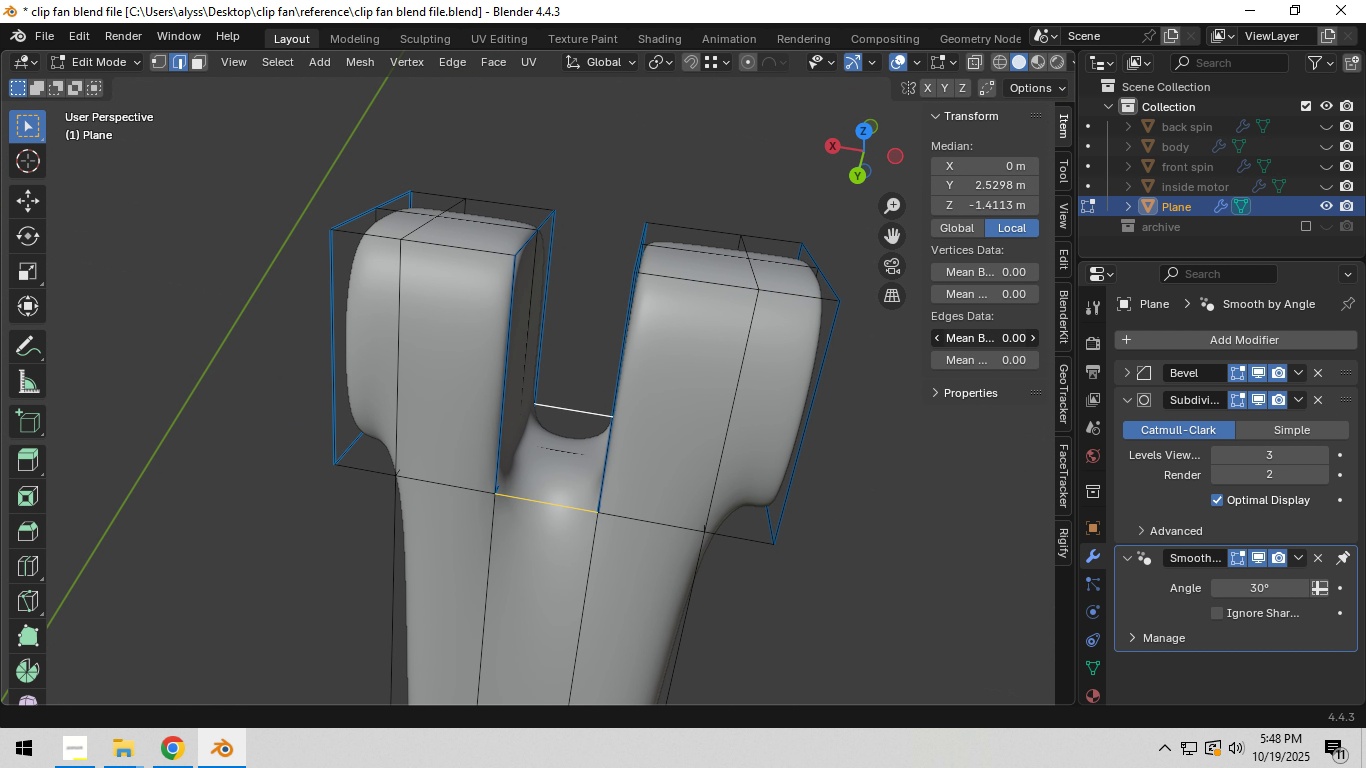 
left_click([981, 346])
 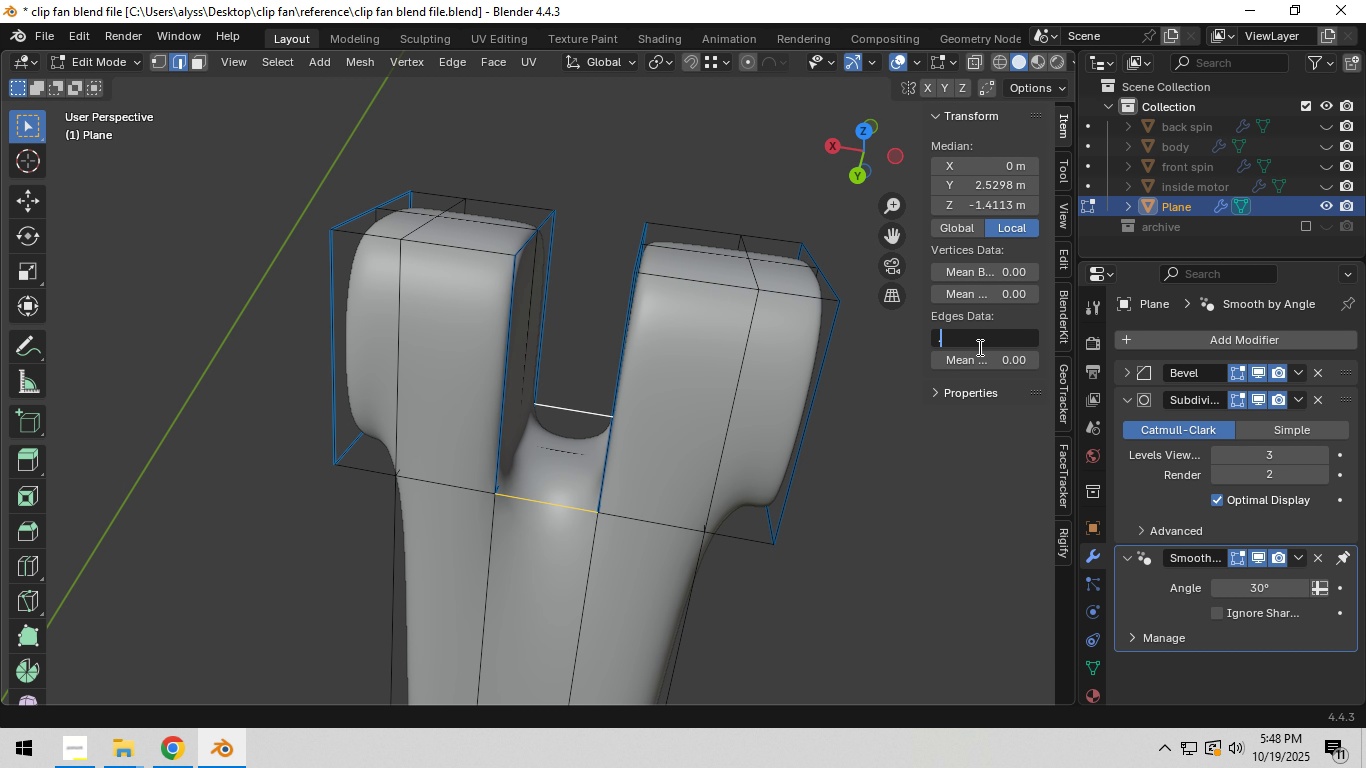 
key(NumpadDecimal)
 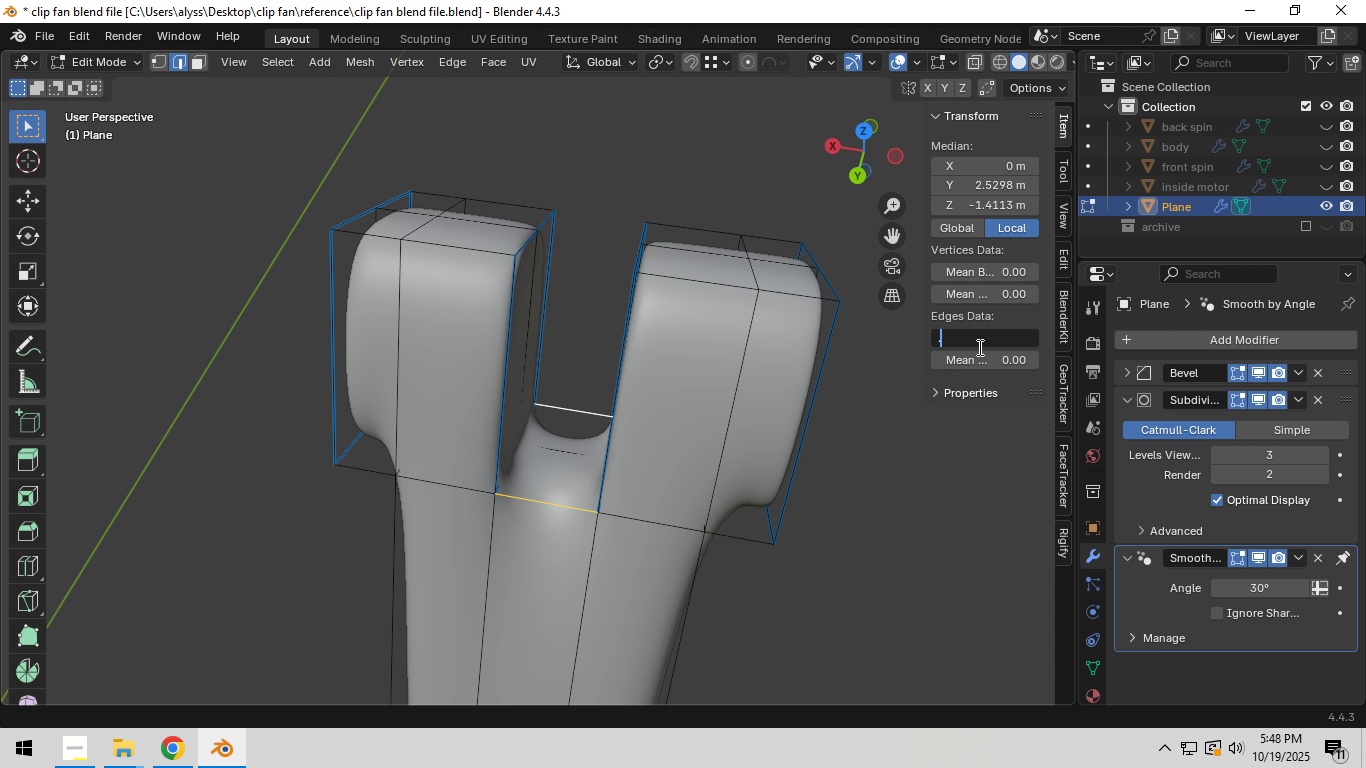 
key(Numpad4)
 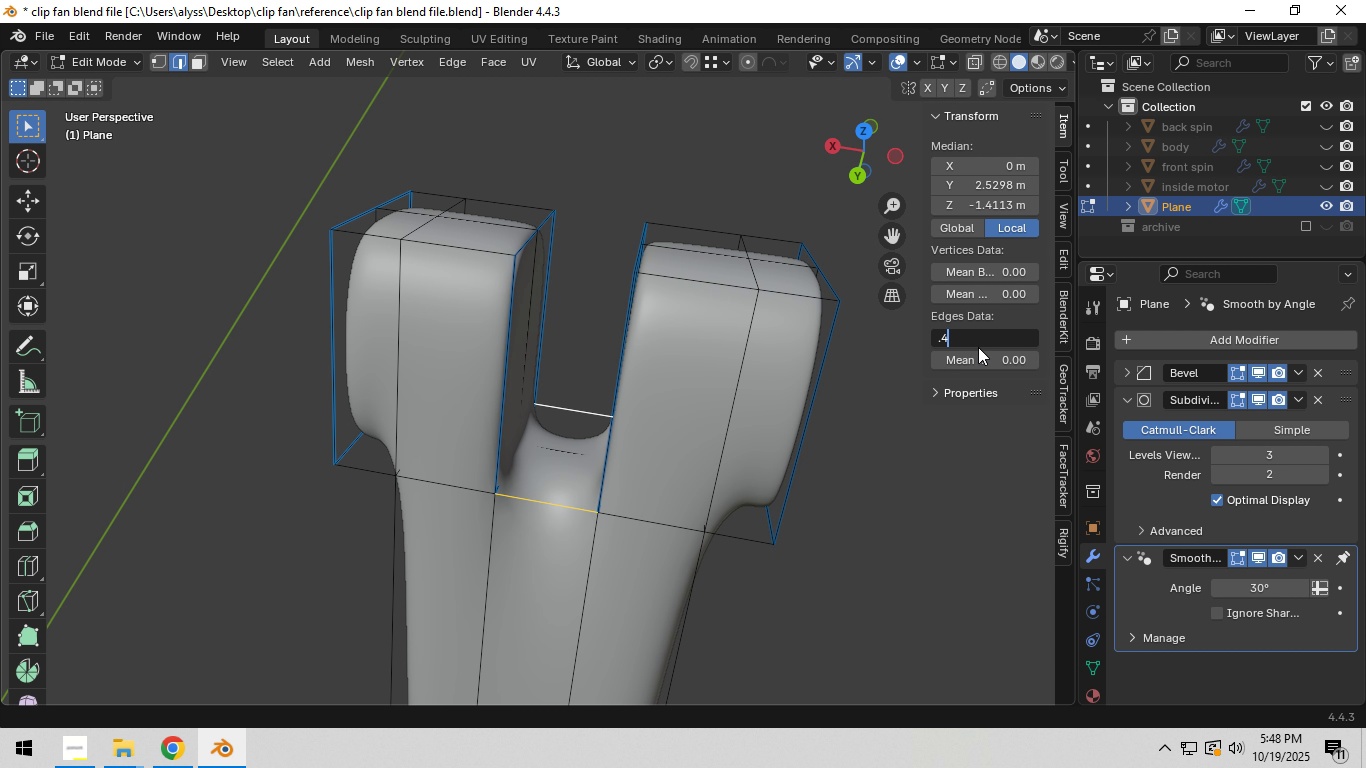 
key(NumpadEnter)
 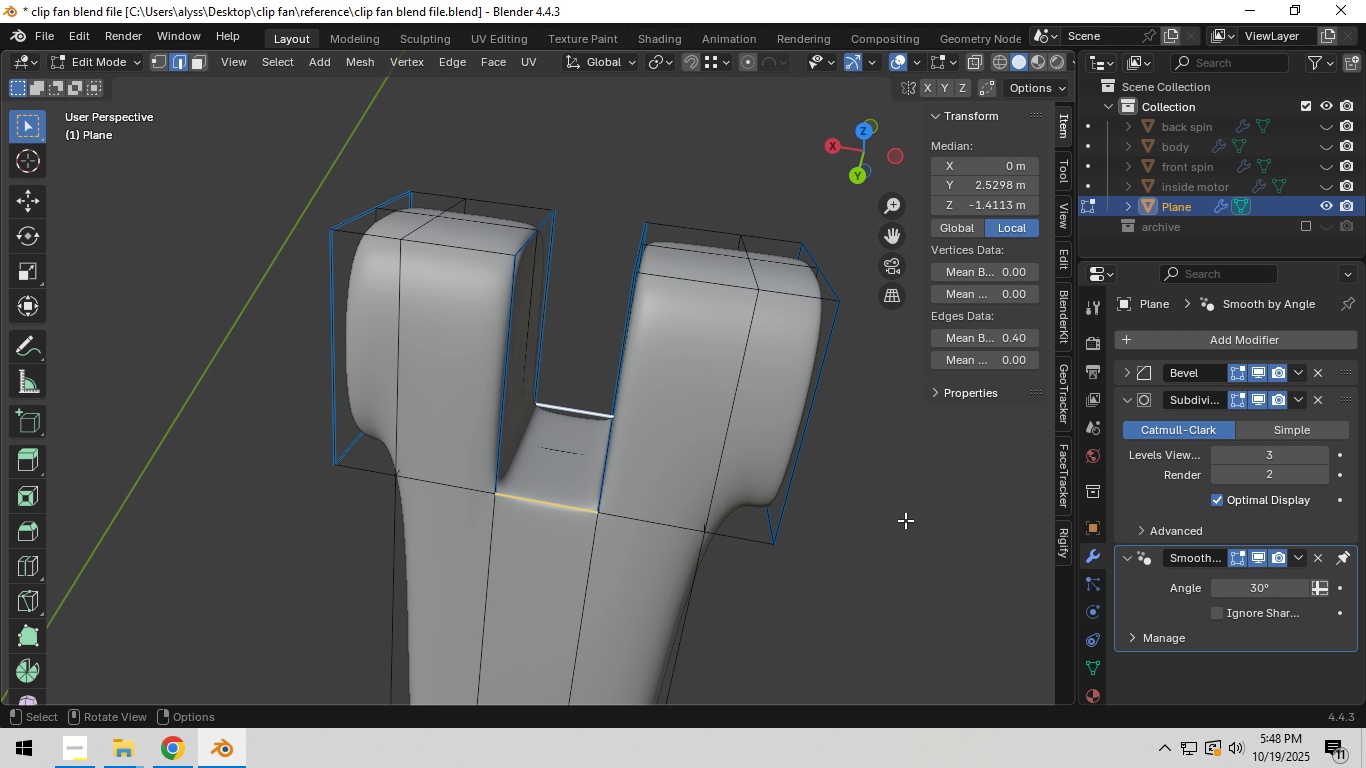 
left_click([907, 527])
 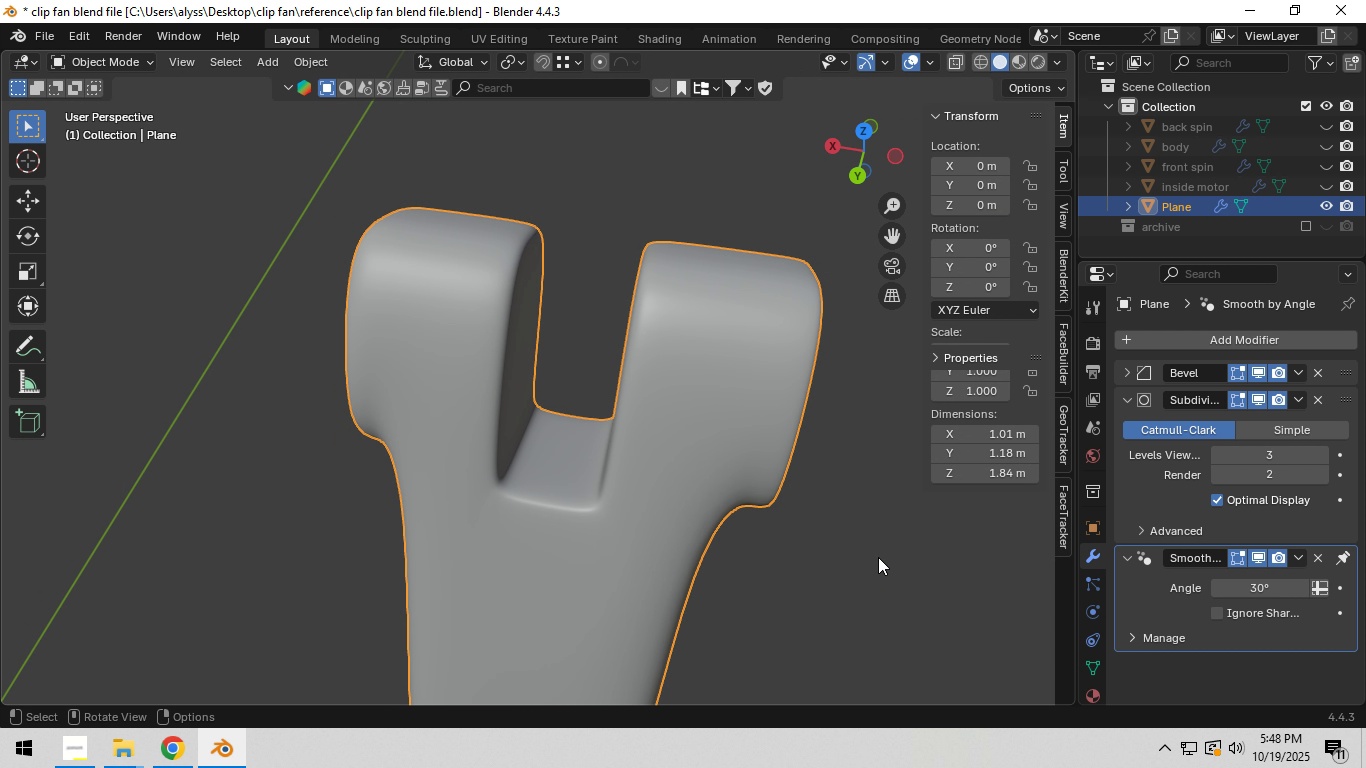 
key(Tab)
key(Tab)
type(asx)
 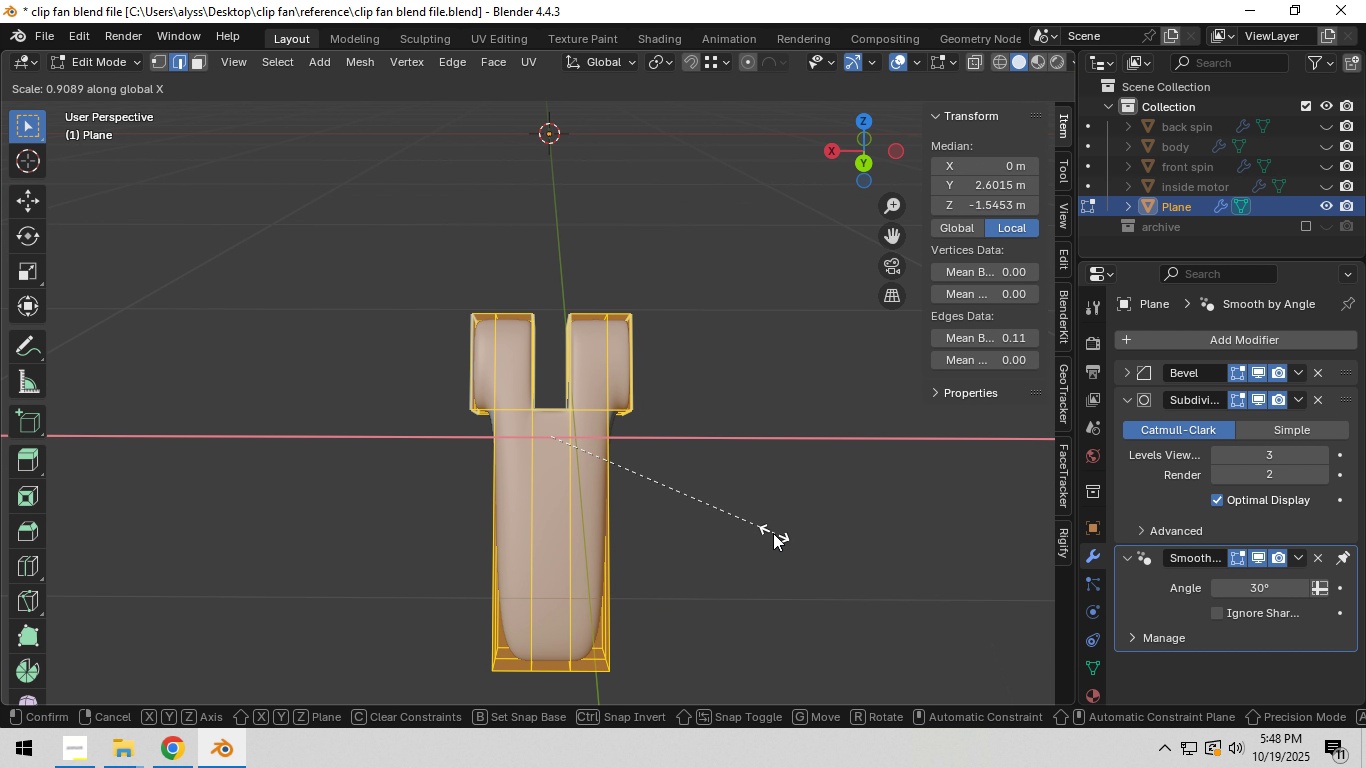 
scroll: coordinate [678, 532], scroll_direction: down, amount: 5.0
 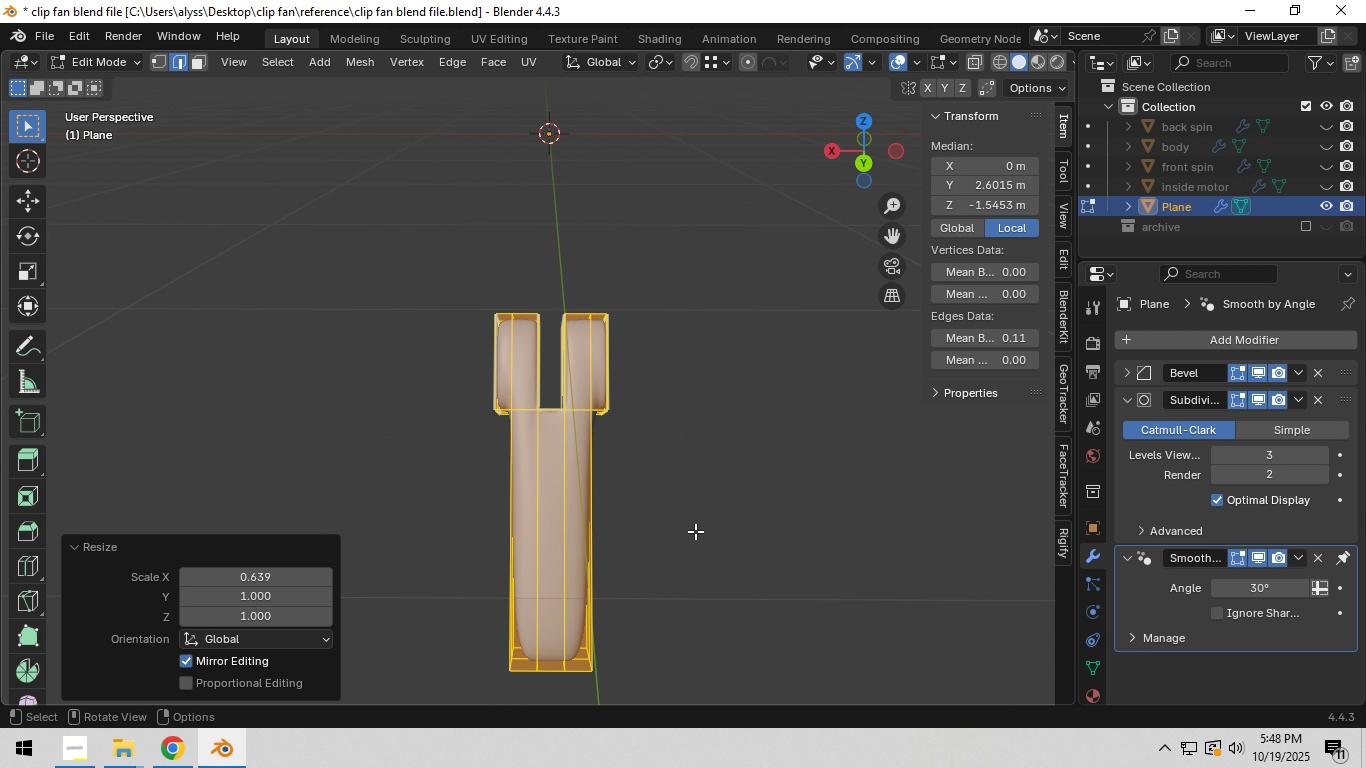 
left_click([695, 531])
 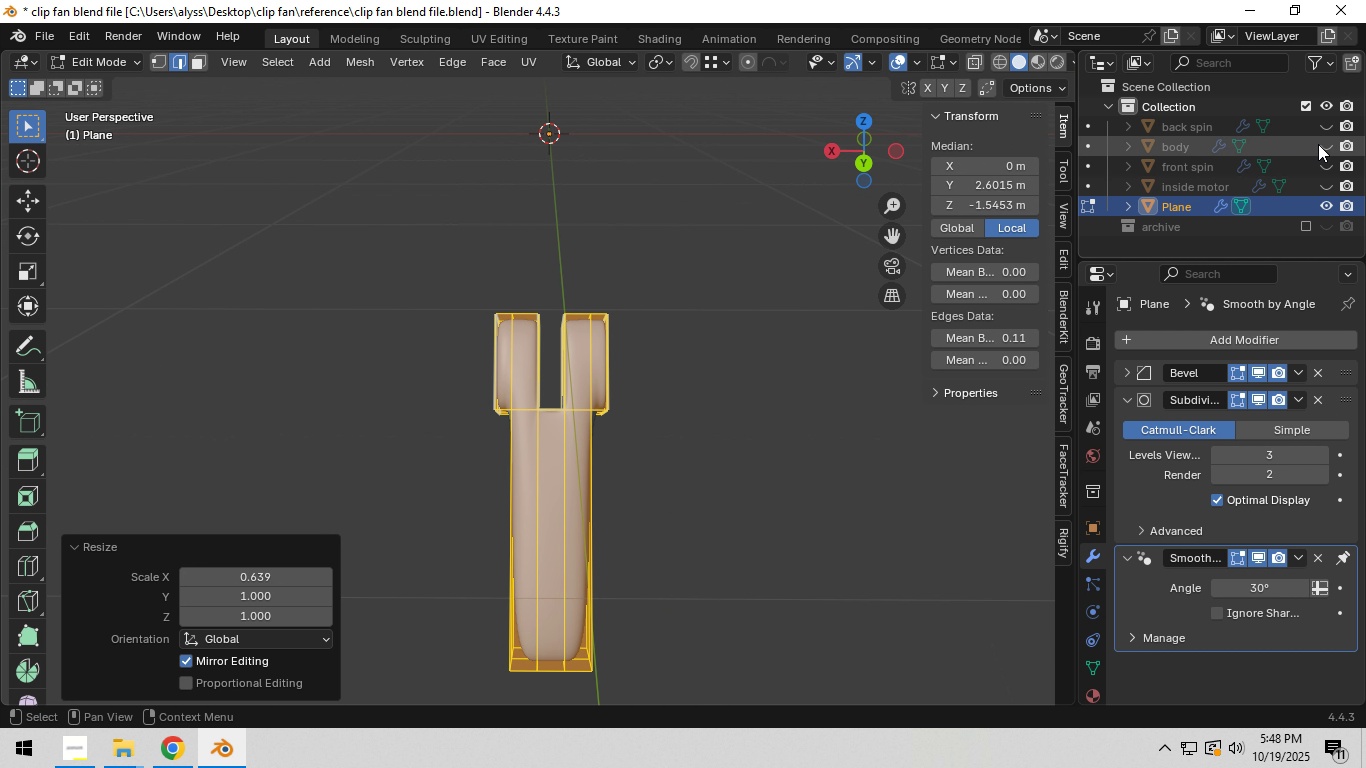 
left_click([1318, 144])
 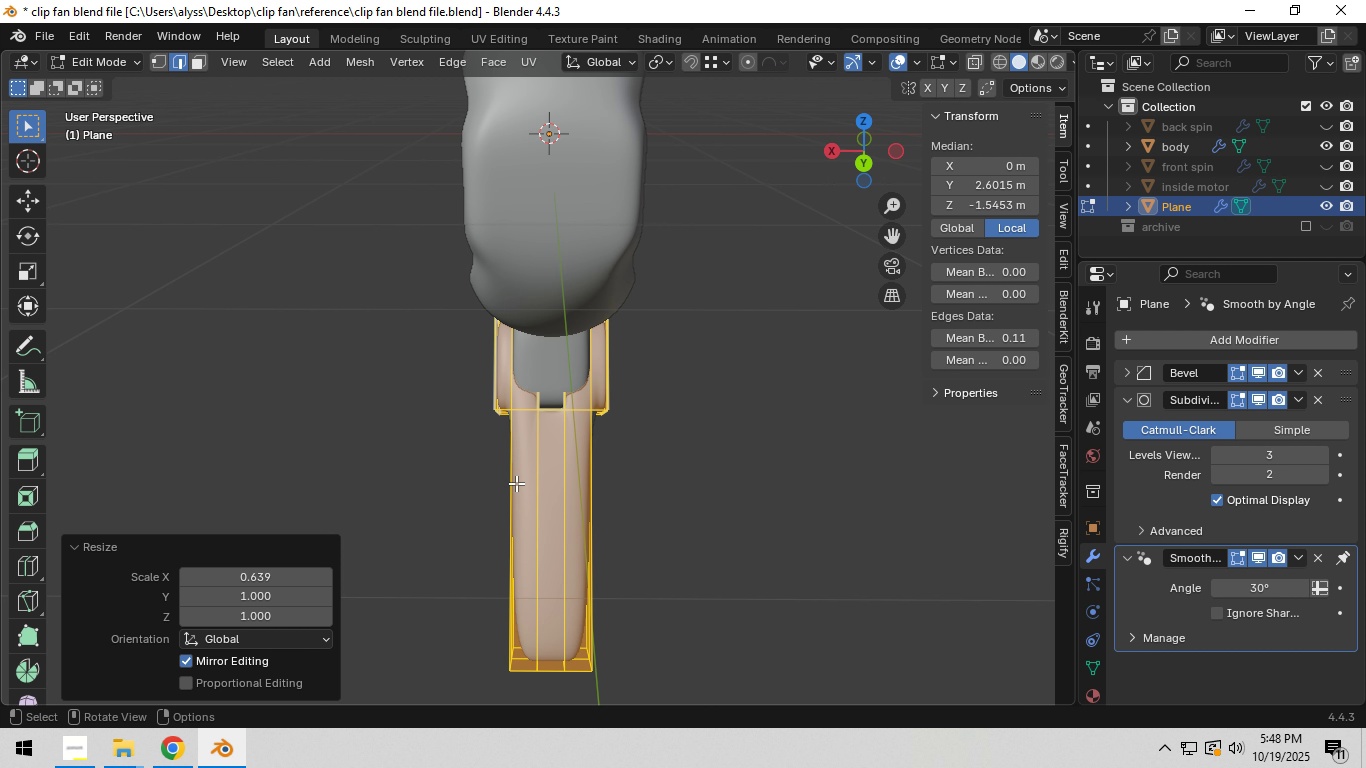 
scroll: coordinate [515, 483], scroll_direction: down, amount: 3.0
 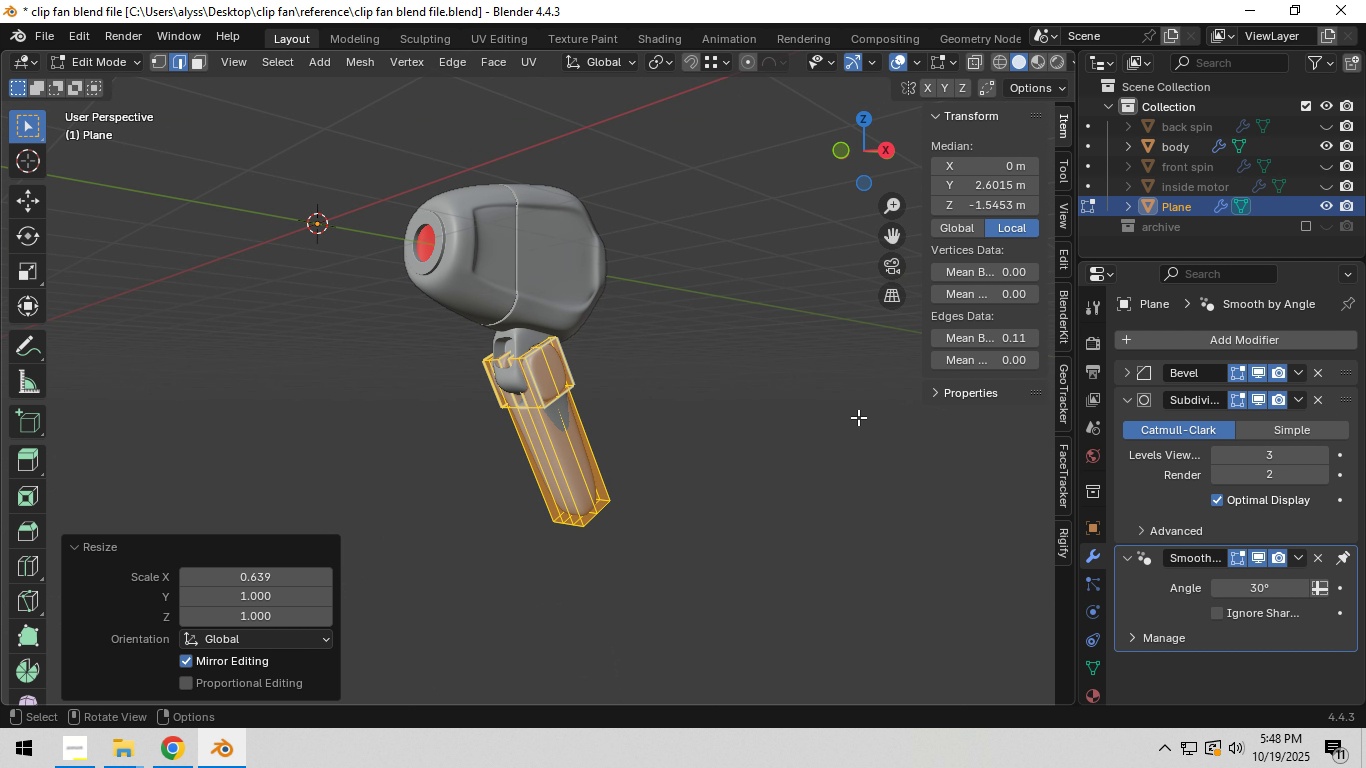 
left_click([722, 438])
 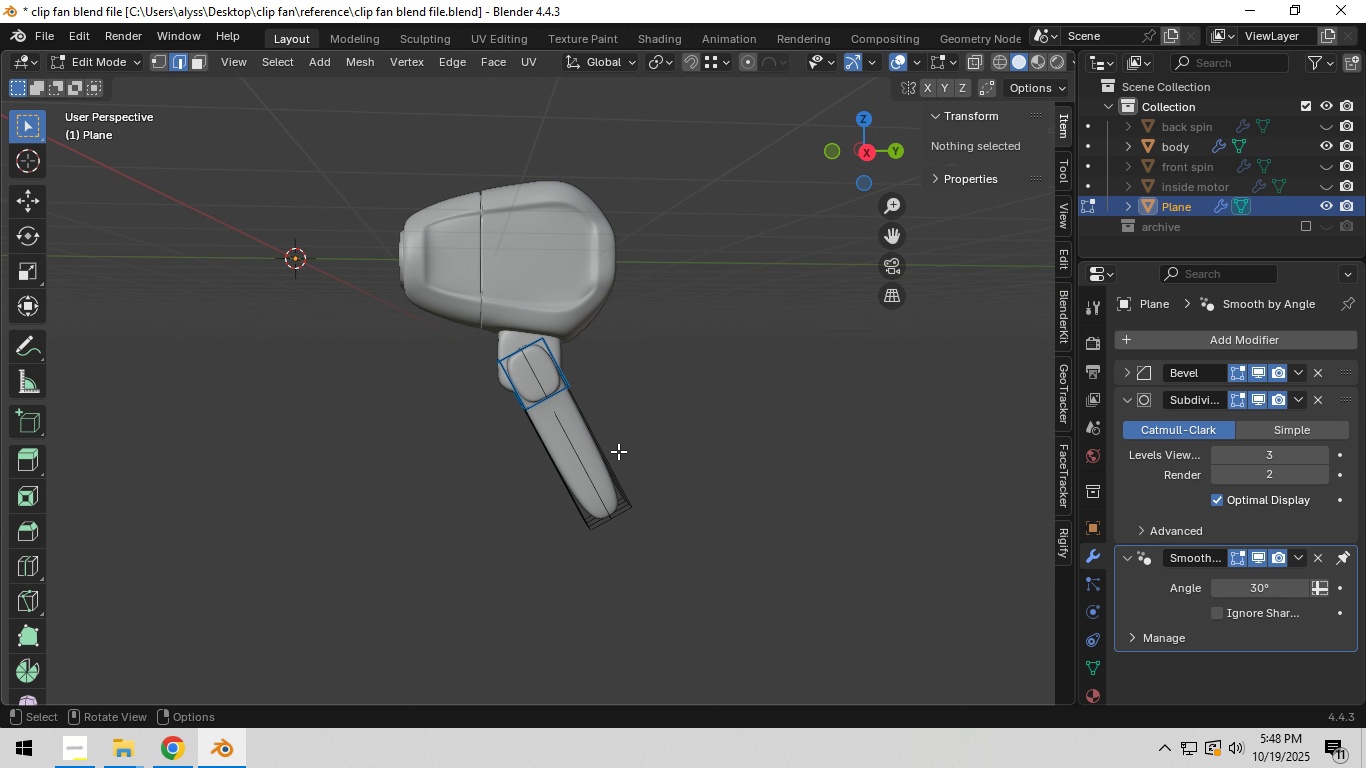 
key(Tab)
key(Tab)
type(zzgg)
 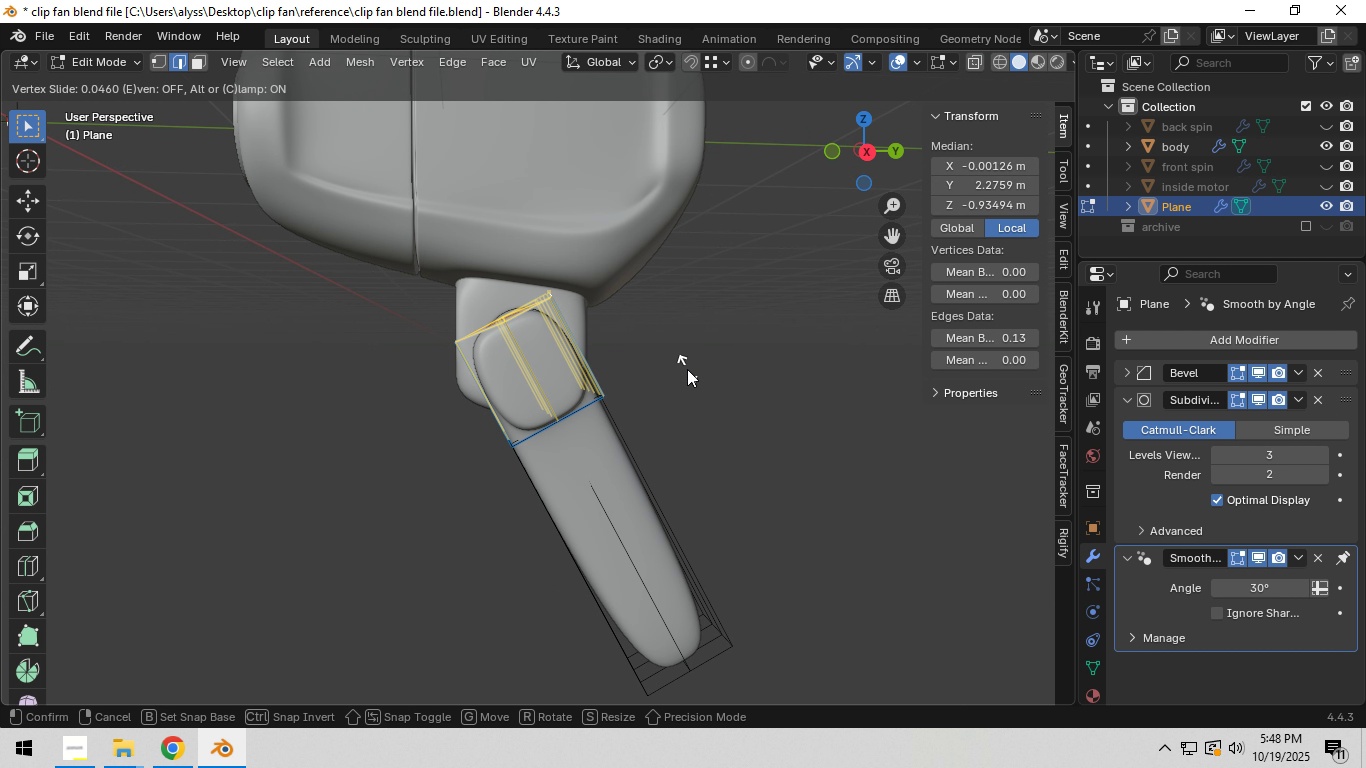 
scroll: coordinate [614, 455], scroll_direction: up, amount: 4.0
 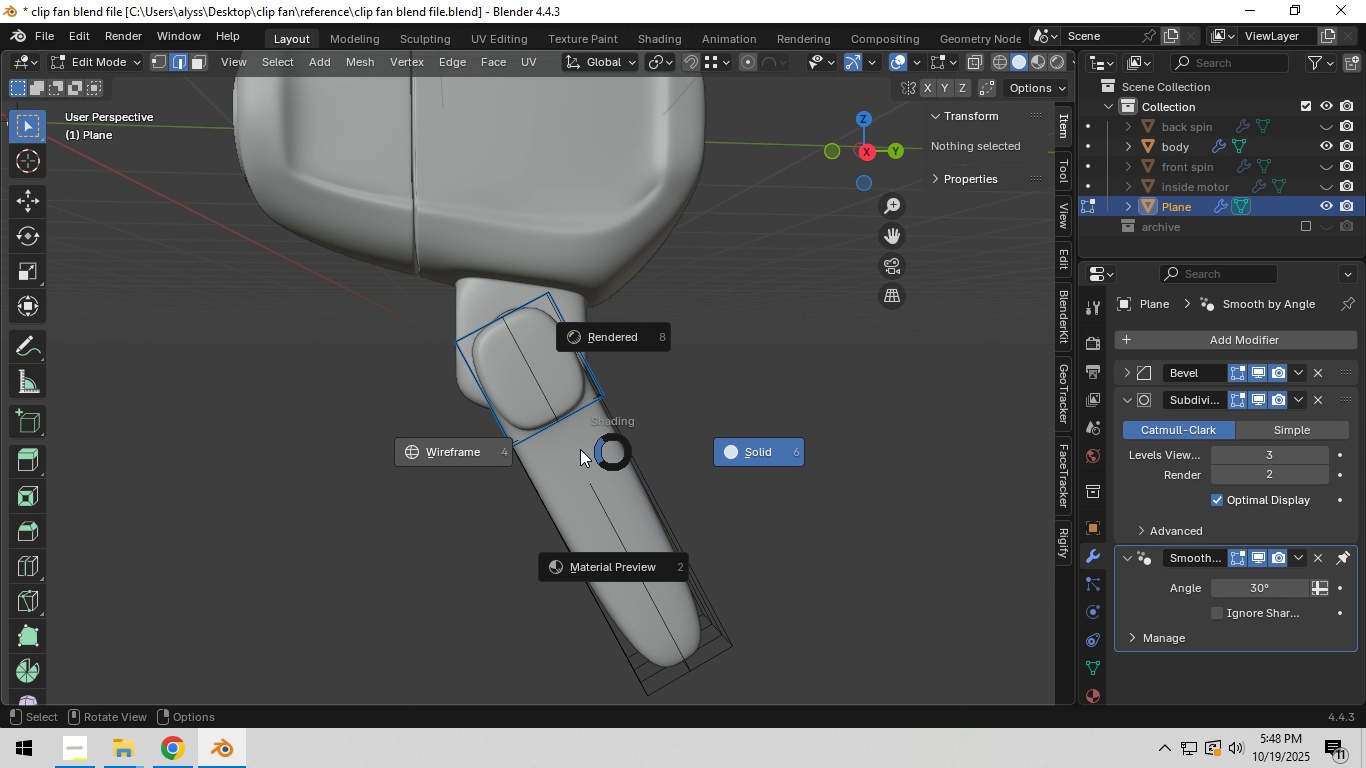 
left_click_drag(start_coordinate=[396, 258], to_coordinate=[608, 348])
 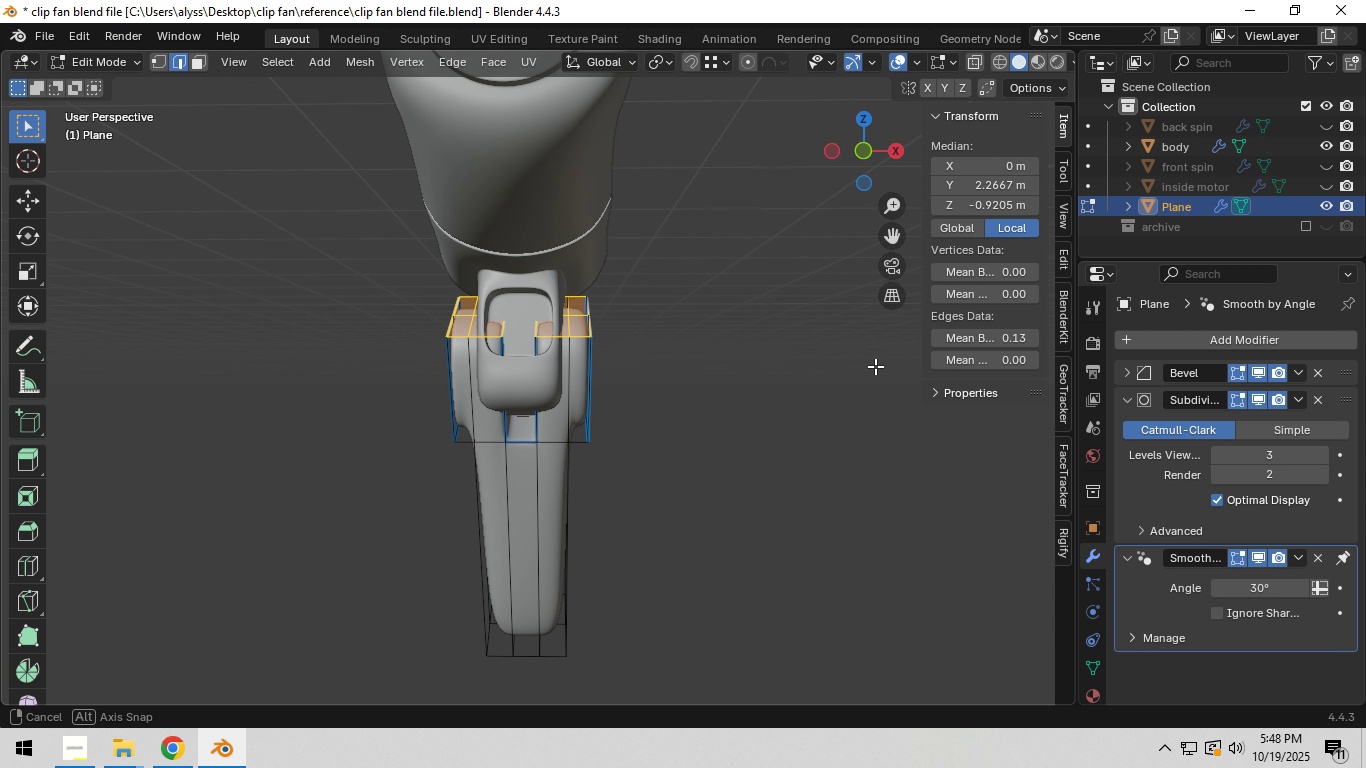 
wait(5.93)
 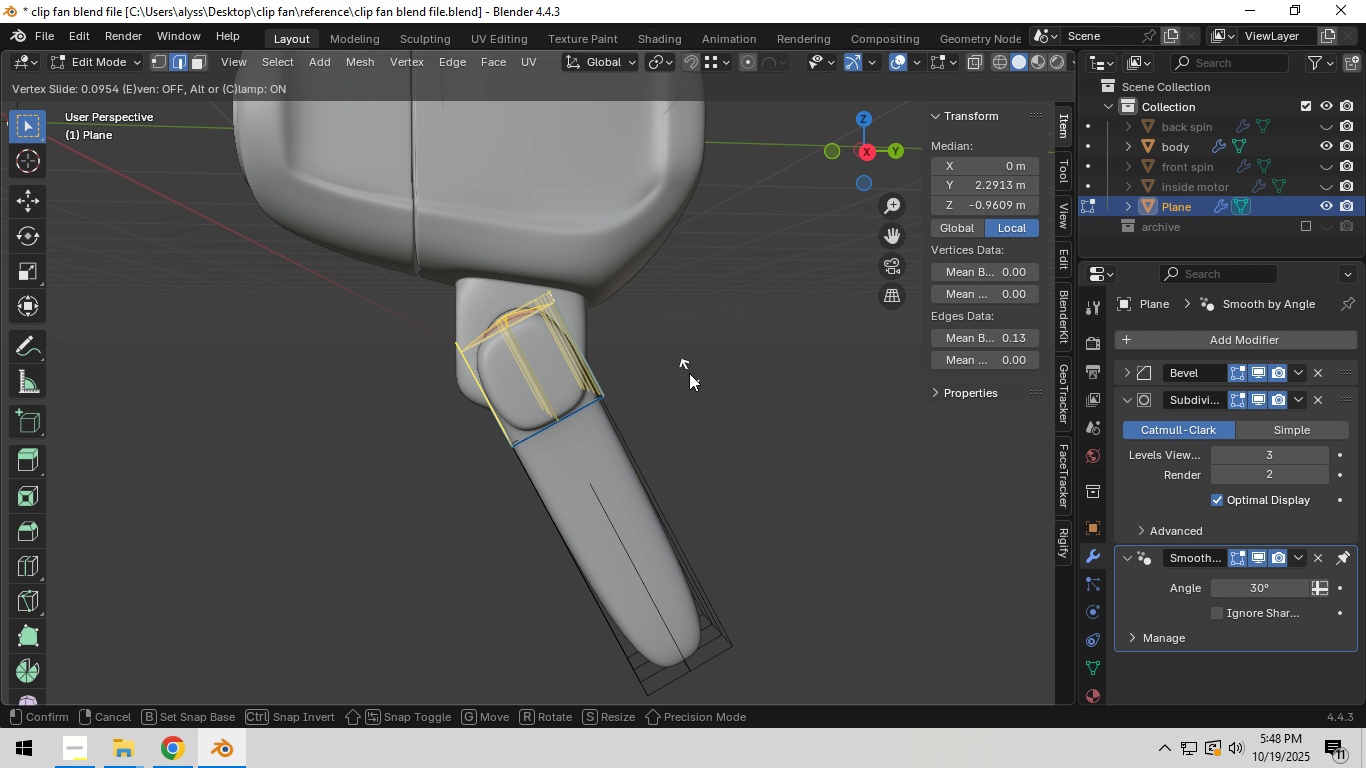 
left_click([667, 59])
 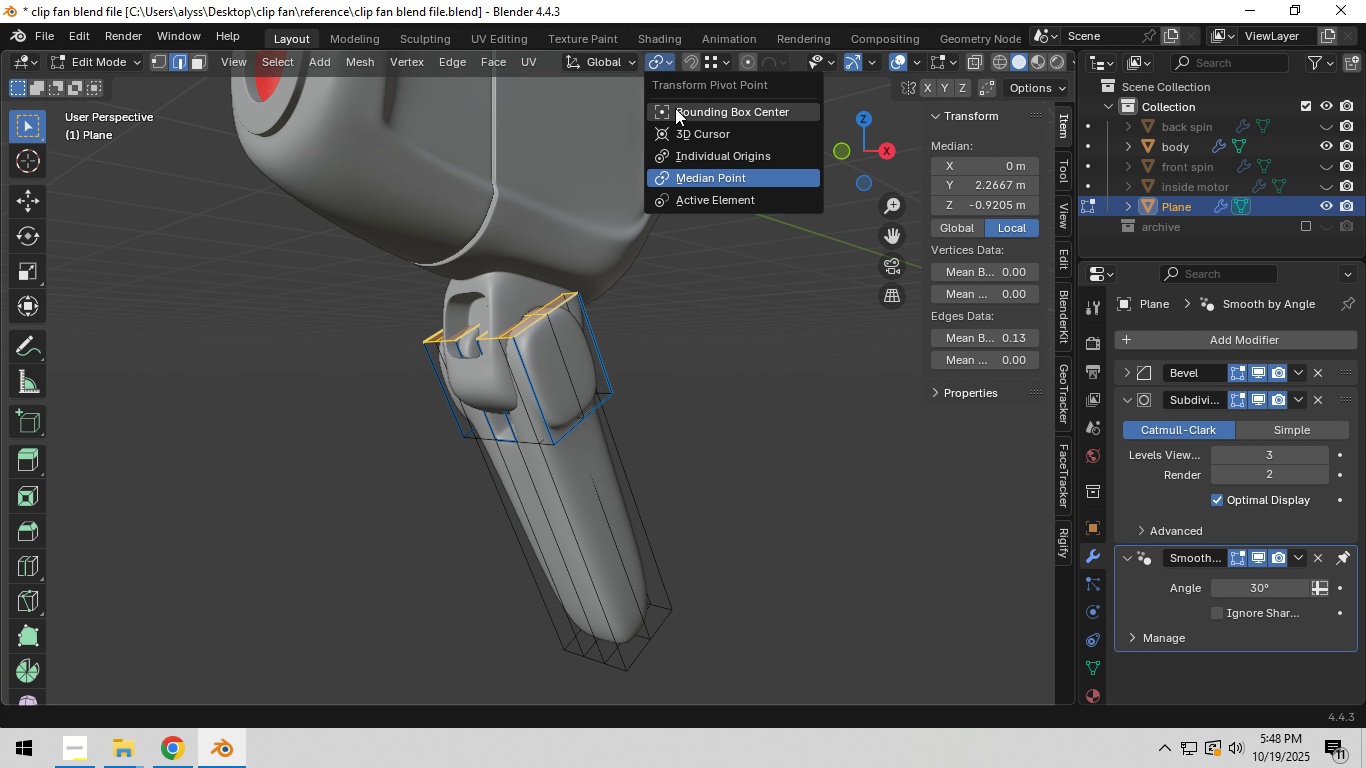 
mouse_move([655, 108])
 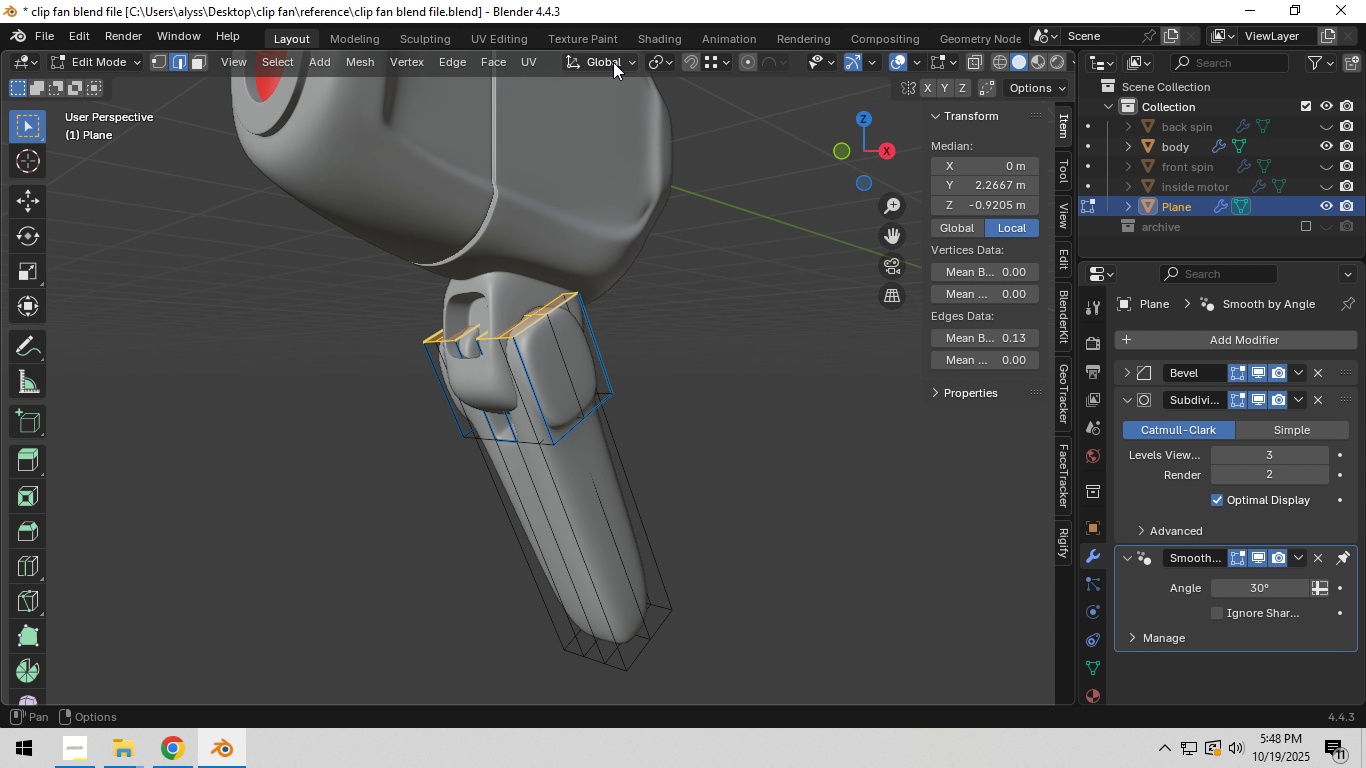 
double_click([613, 62])
 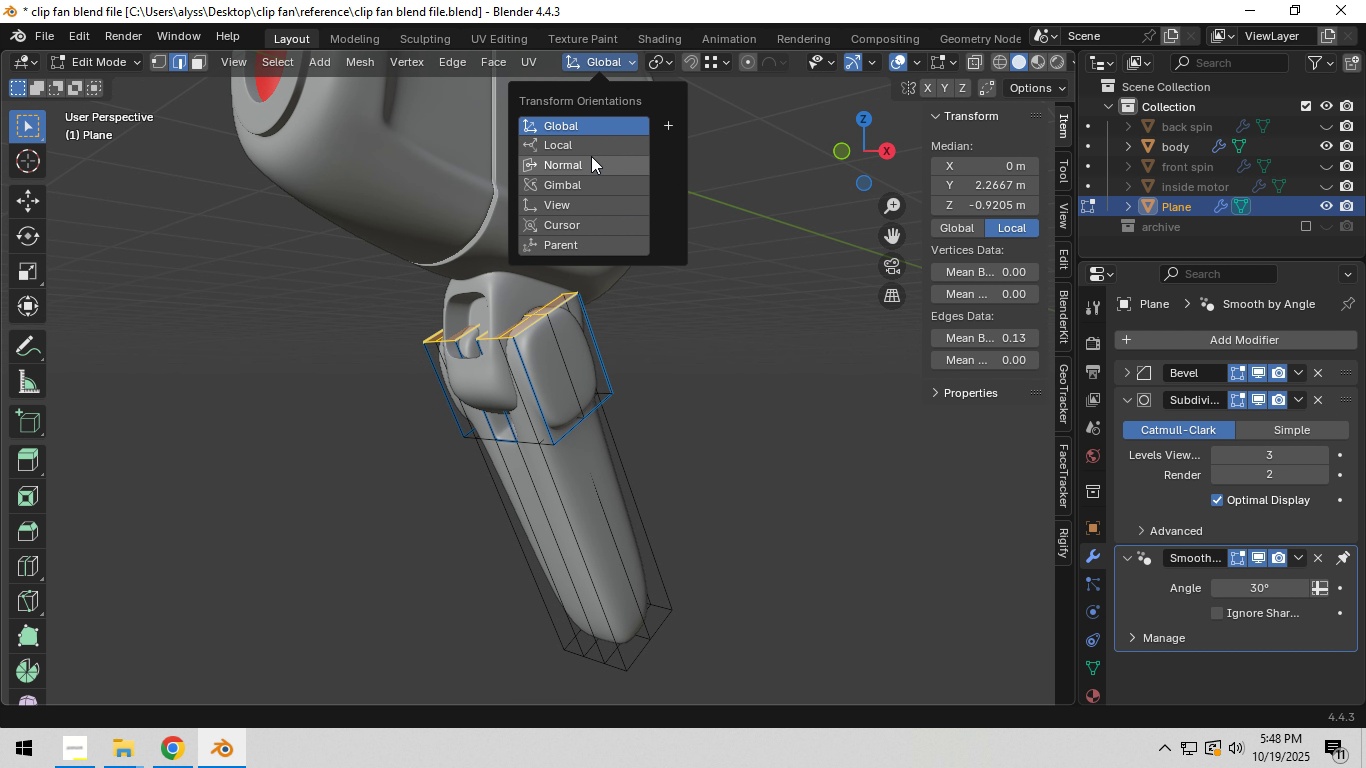 
left_click([591, 156])
 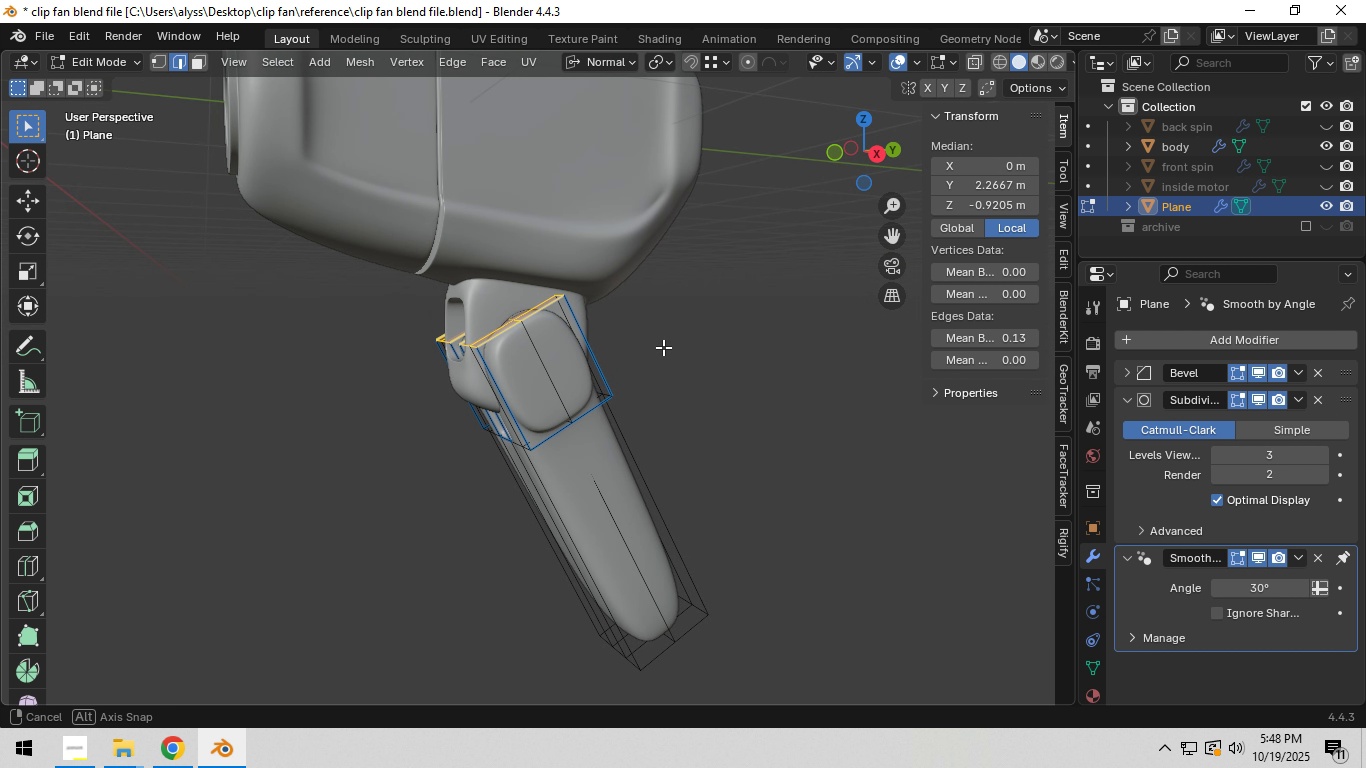 
type(gz)
 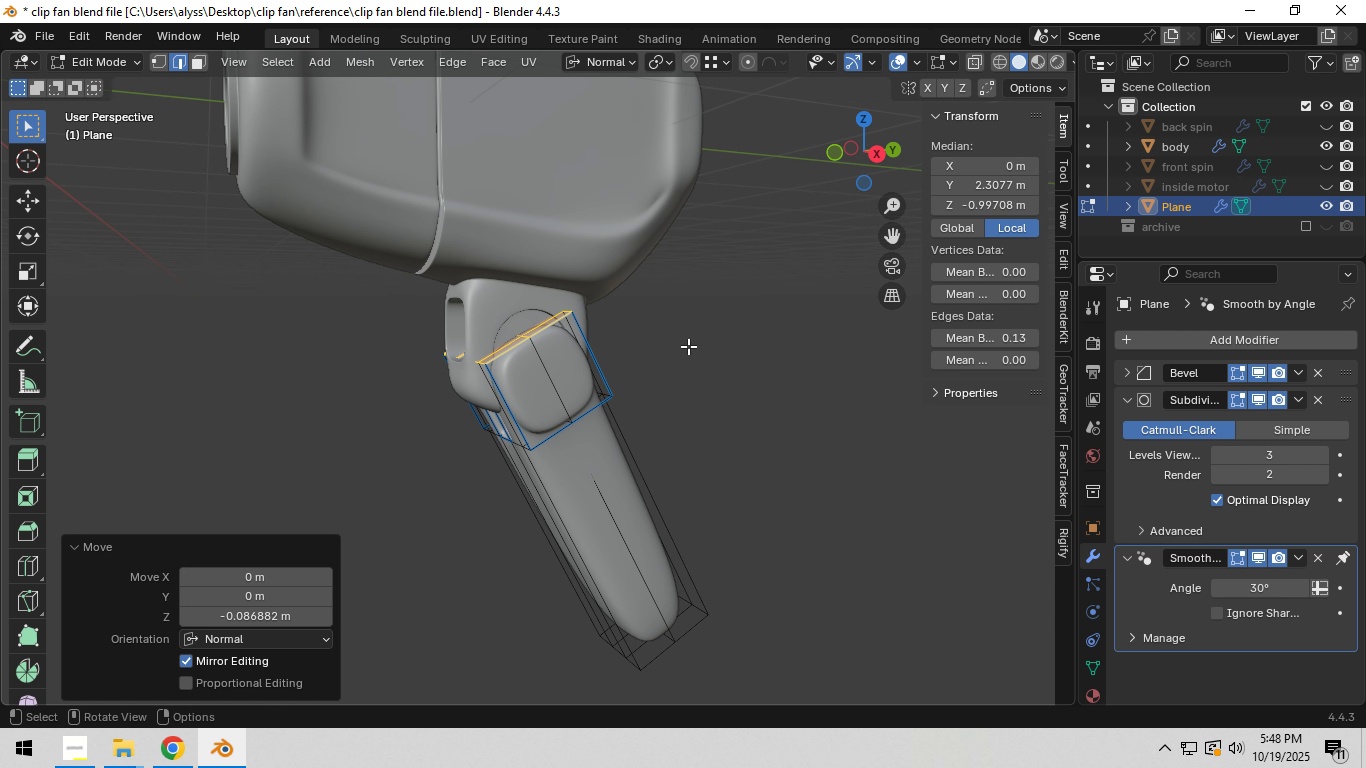 
left_click([688, 346])
 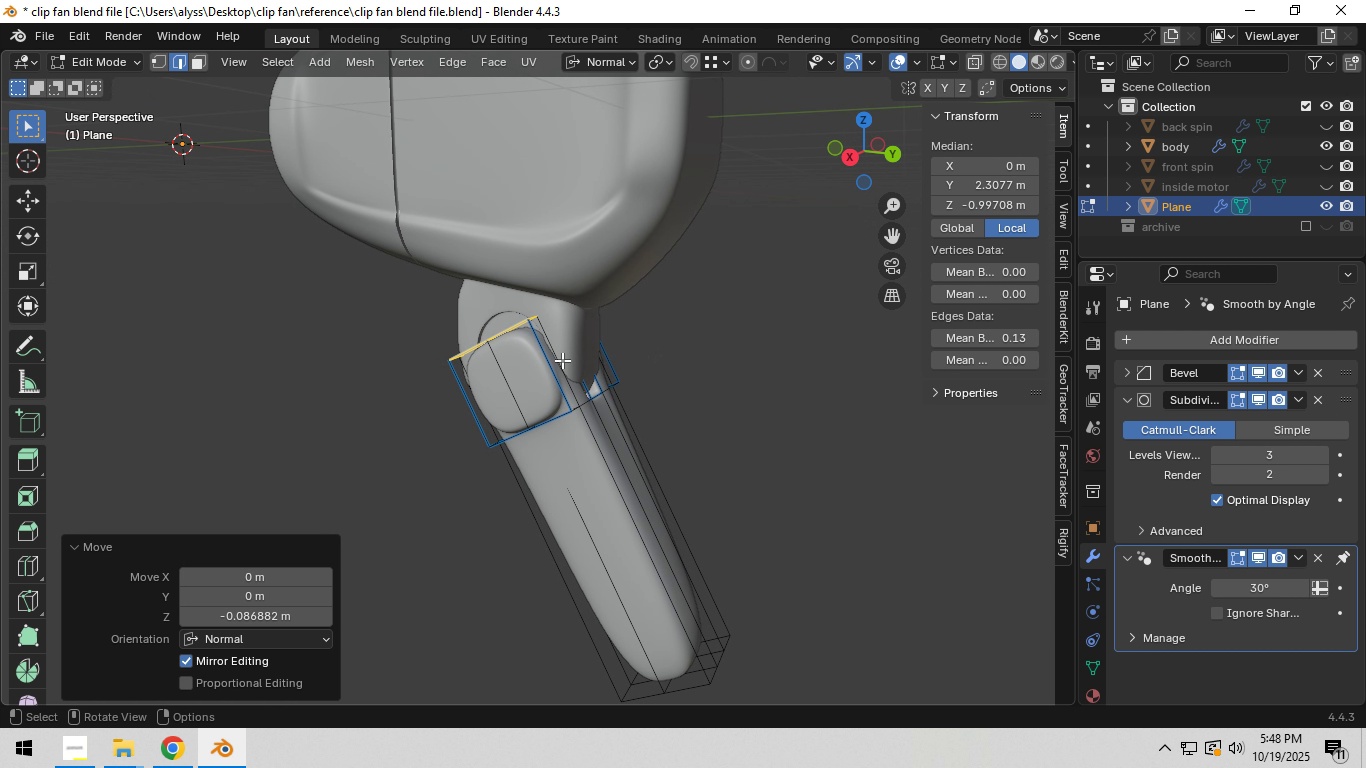 
scroll: coordinate [569, 359], scroll_direction: up, amount: 4.0
 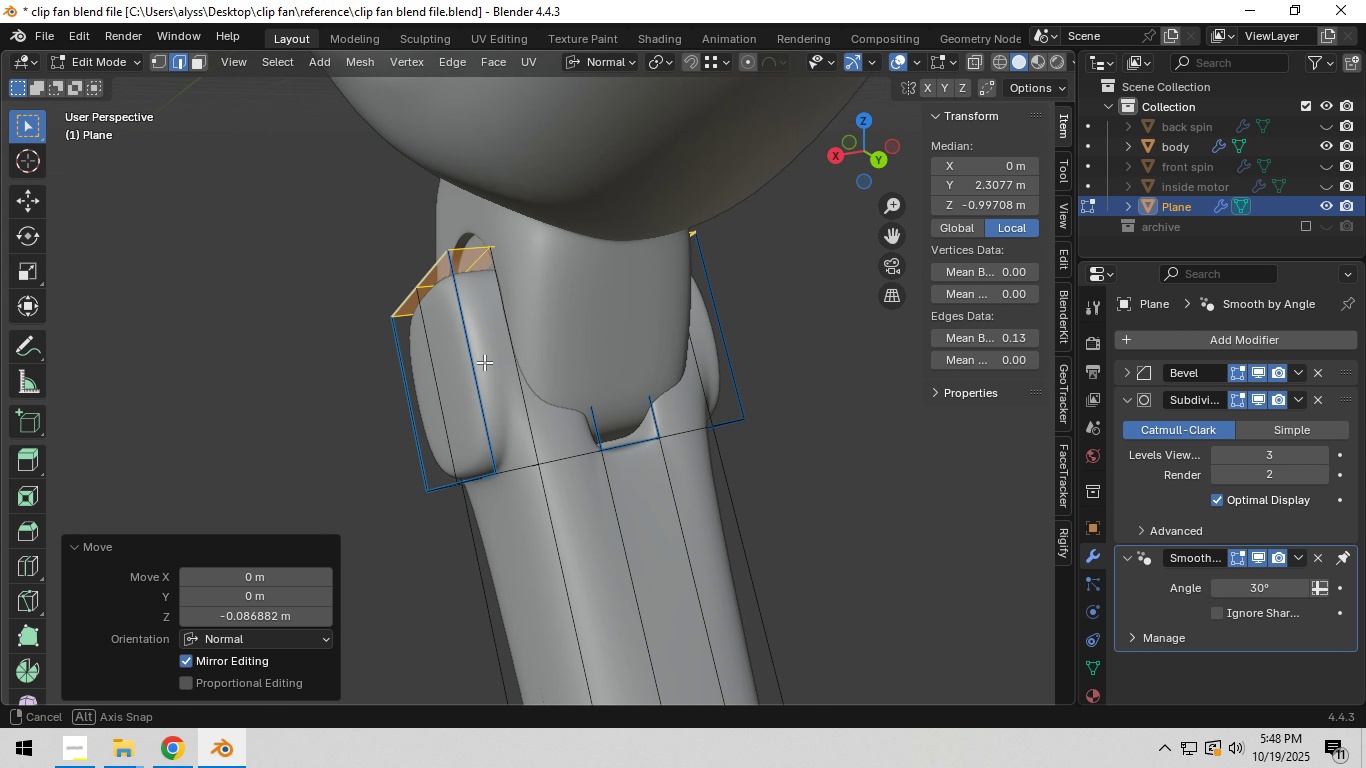 
scroll: coordinate [600, 370], scroll_direction: down, amount: 5.0
 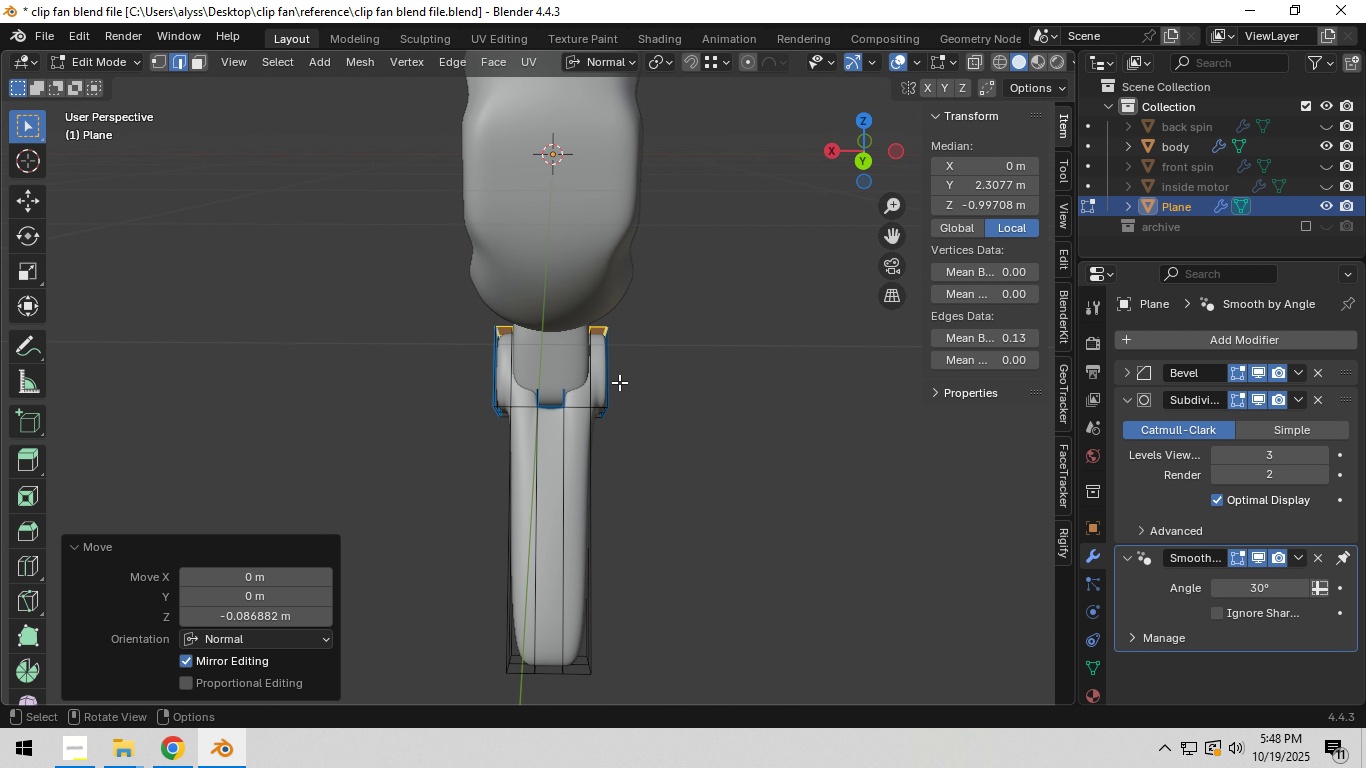 
scroll: coordinate [618, 384], scroll_direction: up, amount: 2.0
 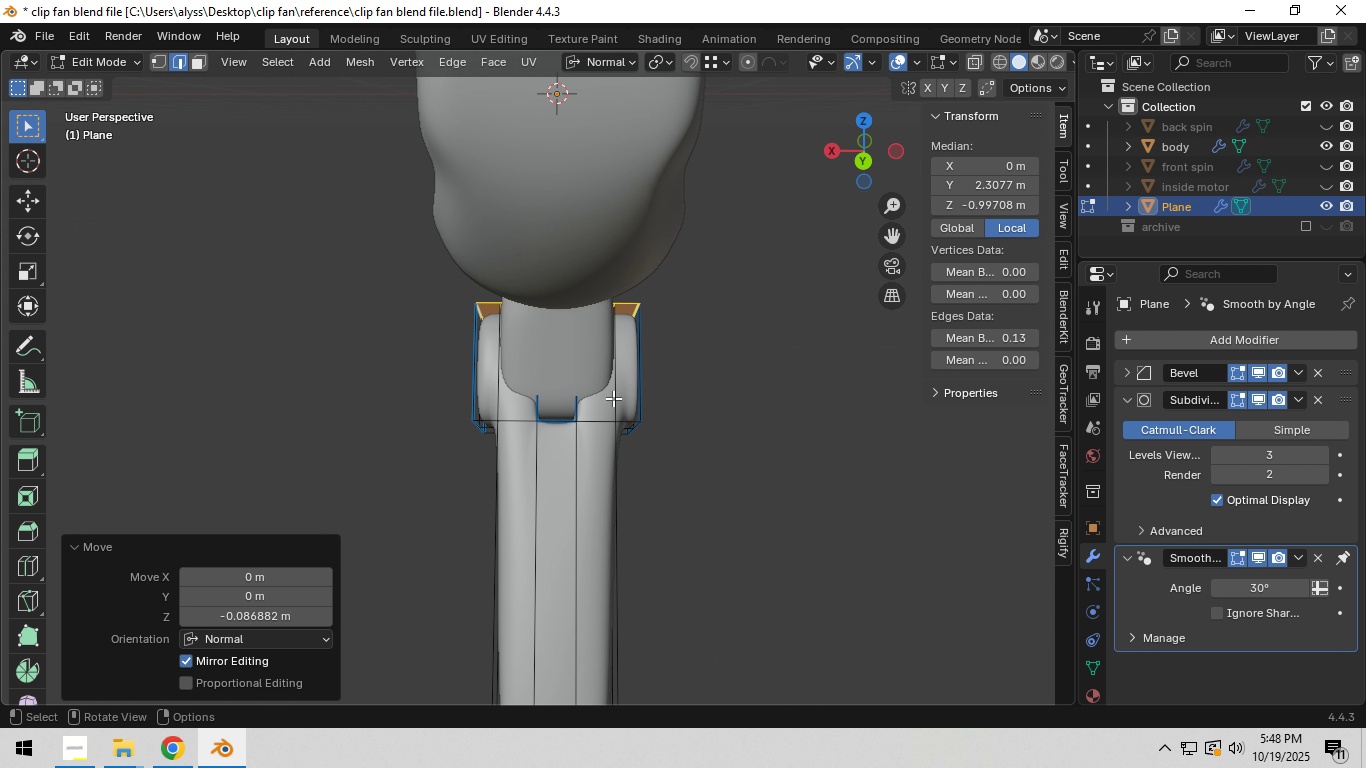 
hold_key(key=ShiftLeft, duration=0.46)
 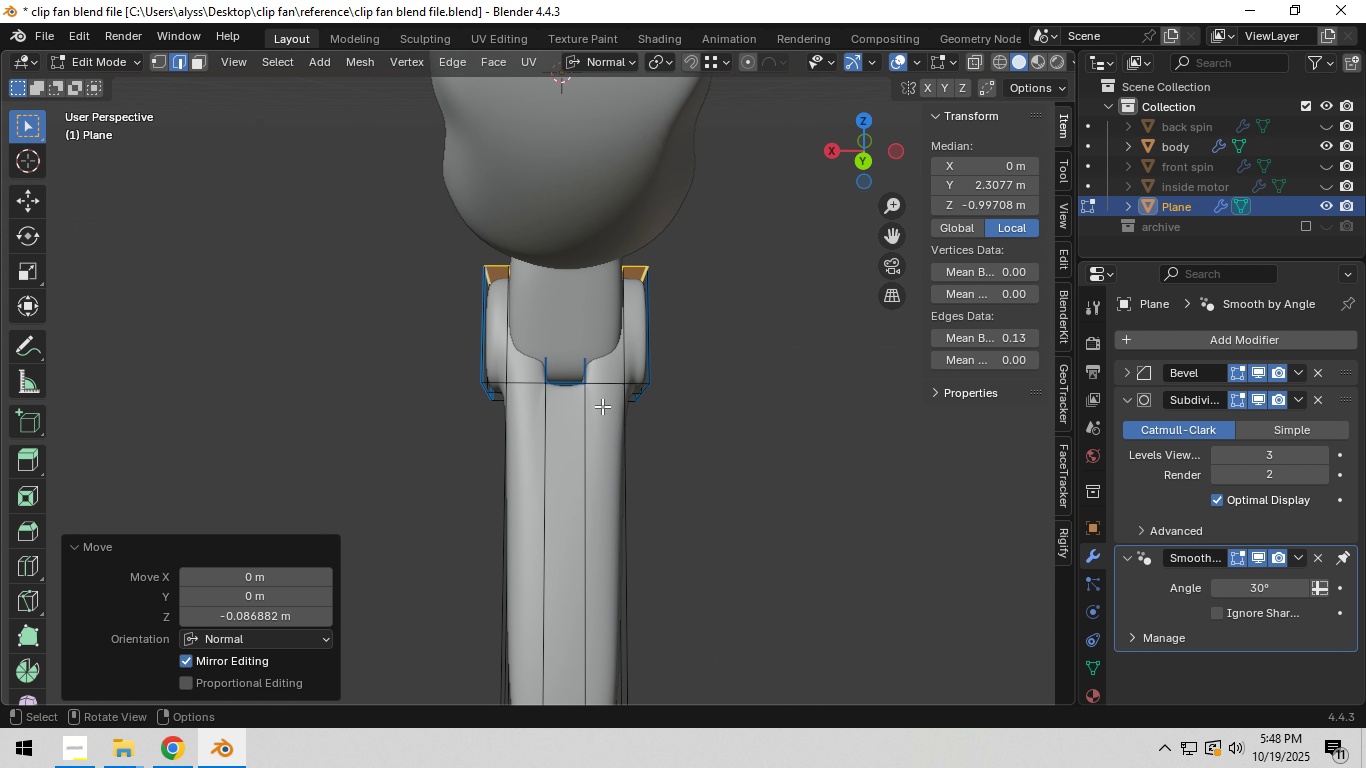 
hold_key(key=AltLeft, duration=1.29)
left_click([585, 417])
 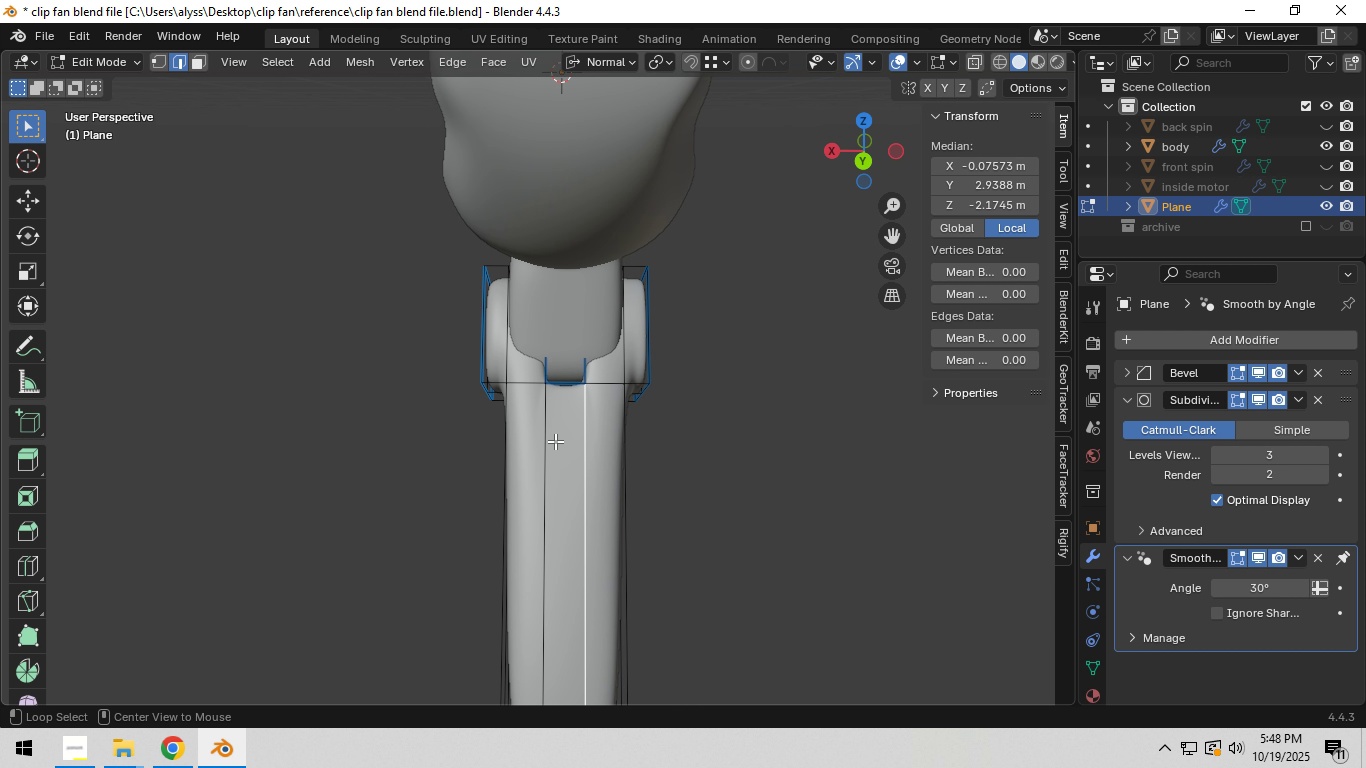 
hold_key(key=ShiftLeft, duration=0.5)
left_click([543, 444])
 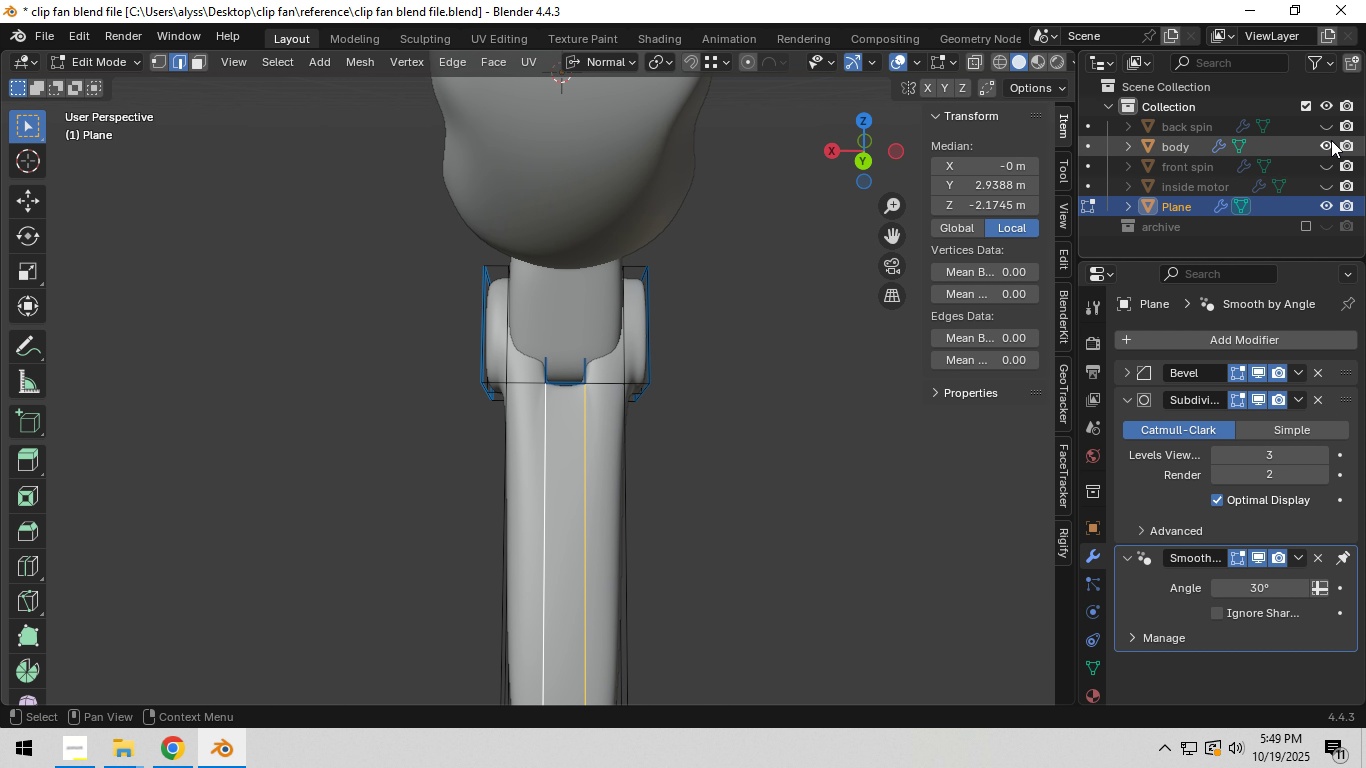 
left_click([1326, 140])
 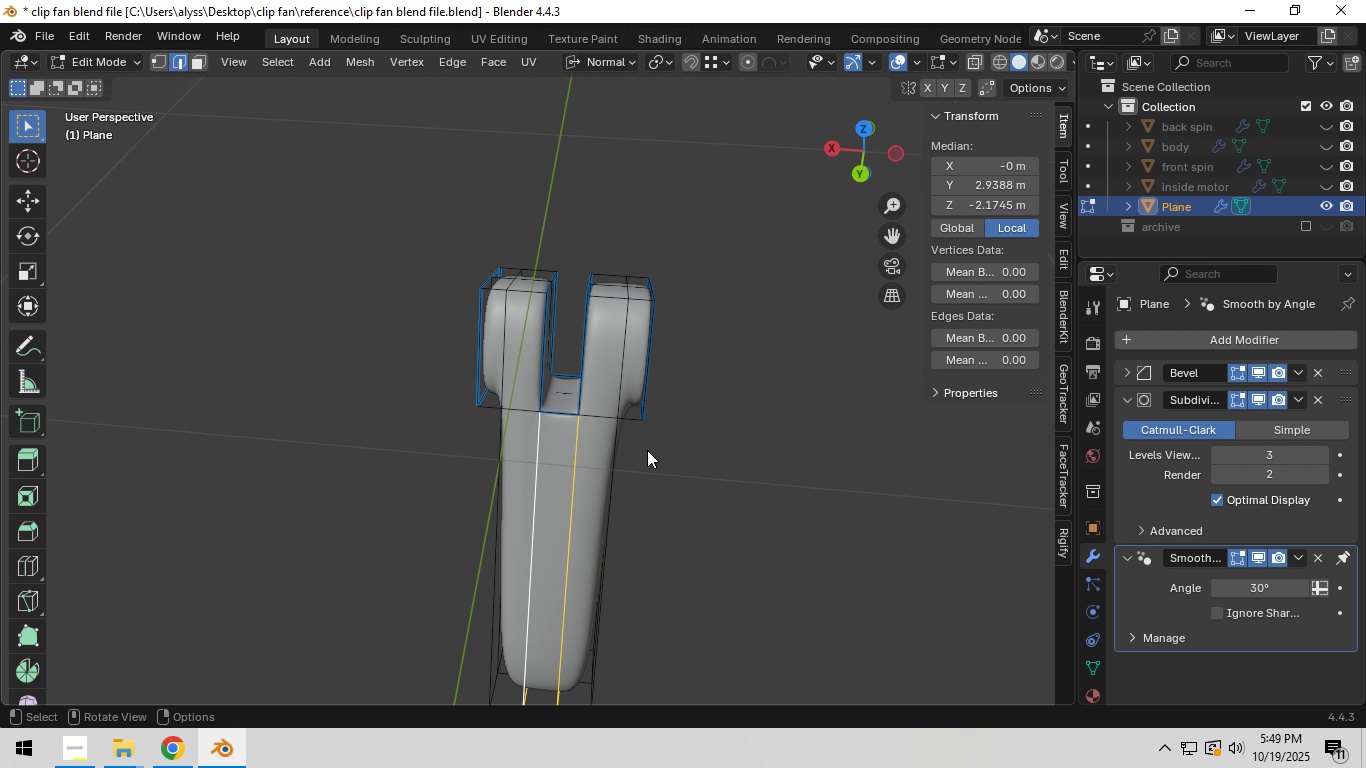 
scroll: coordinate [647, 450], scroll_direction: up, amount: 2.0
 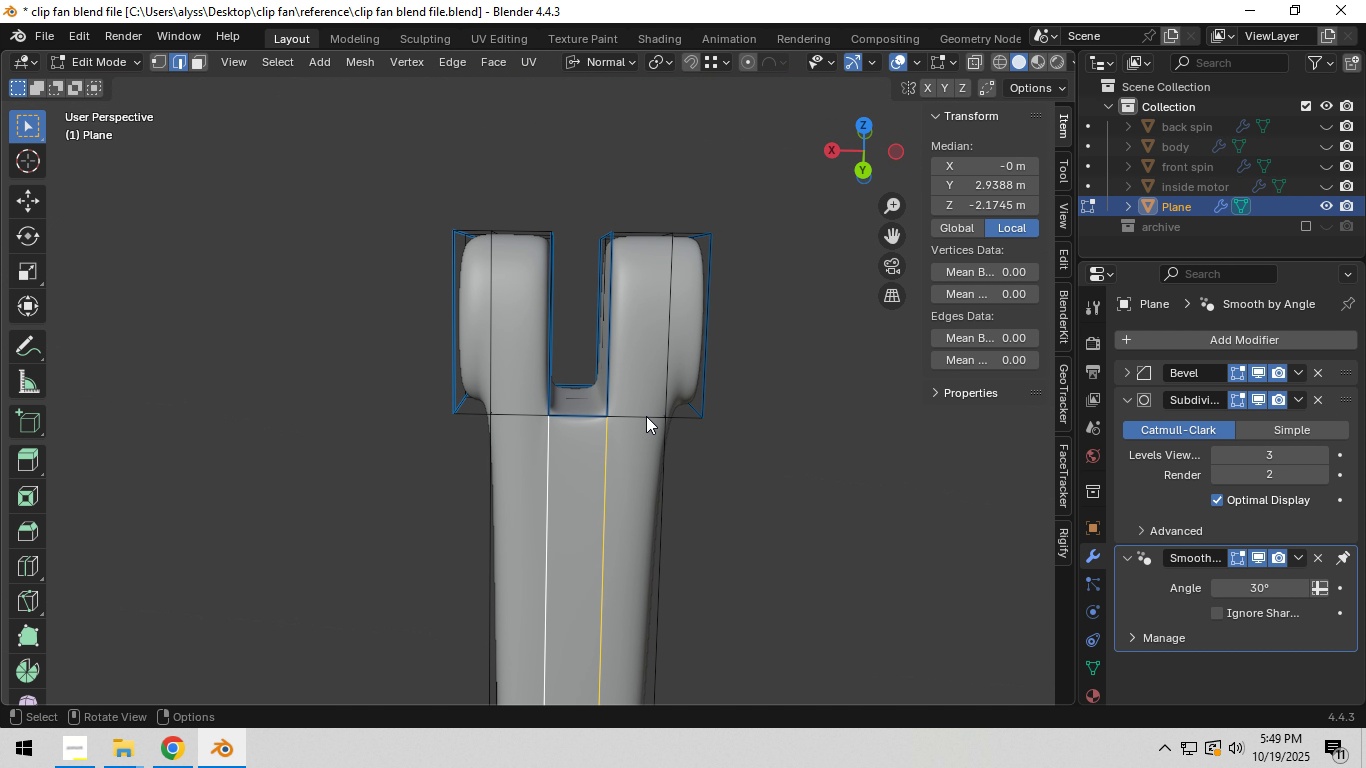 
type(zc)
 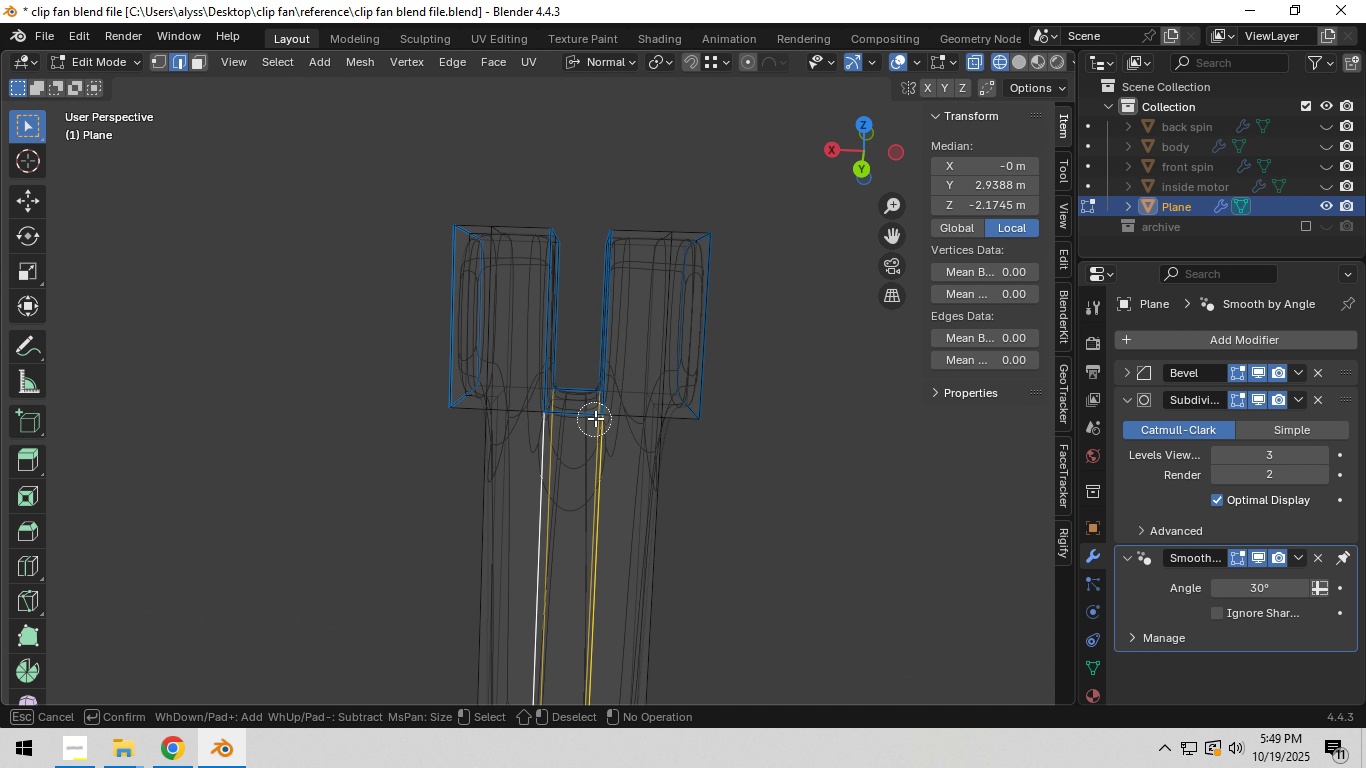 
left_click_drag(start_coordinate=[595, 419], to_coordinate=[542, 407])
 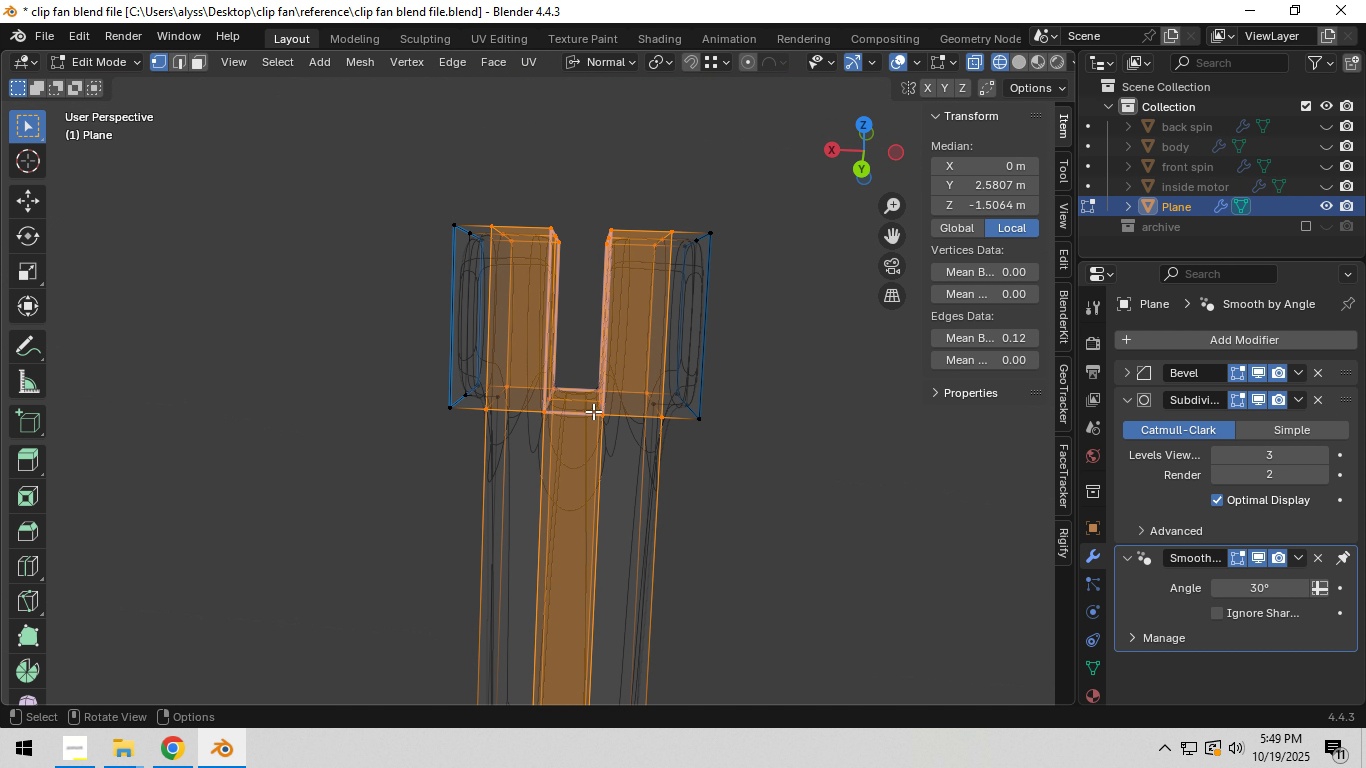 
left_click([542, 407])
 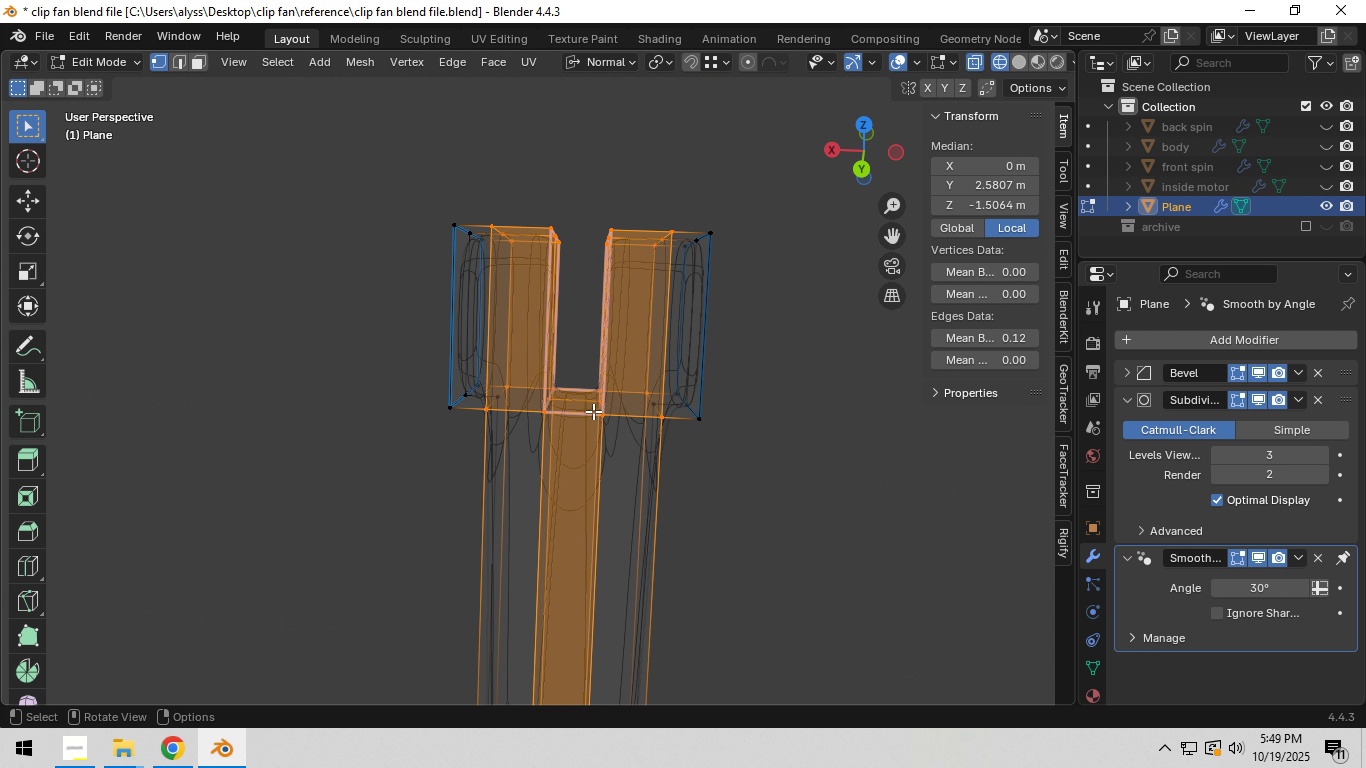 
right_click([542, 407])
 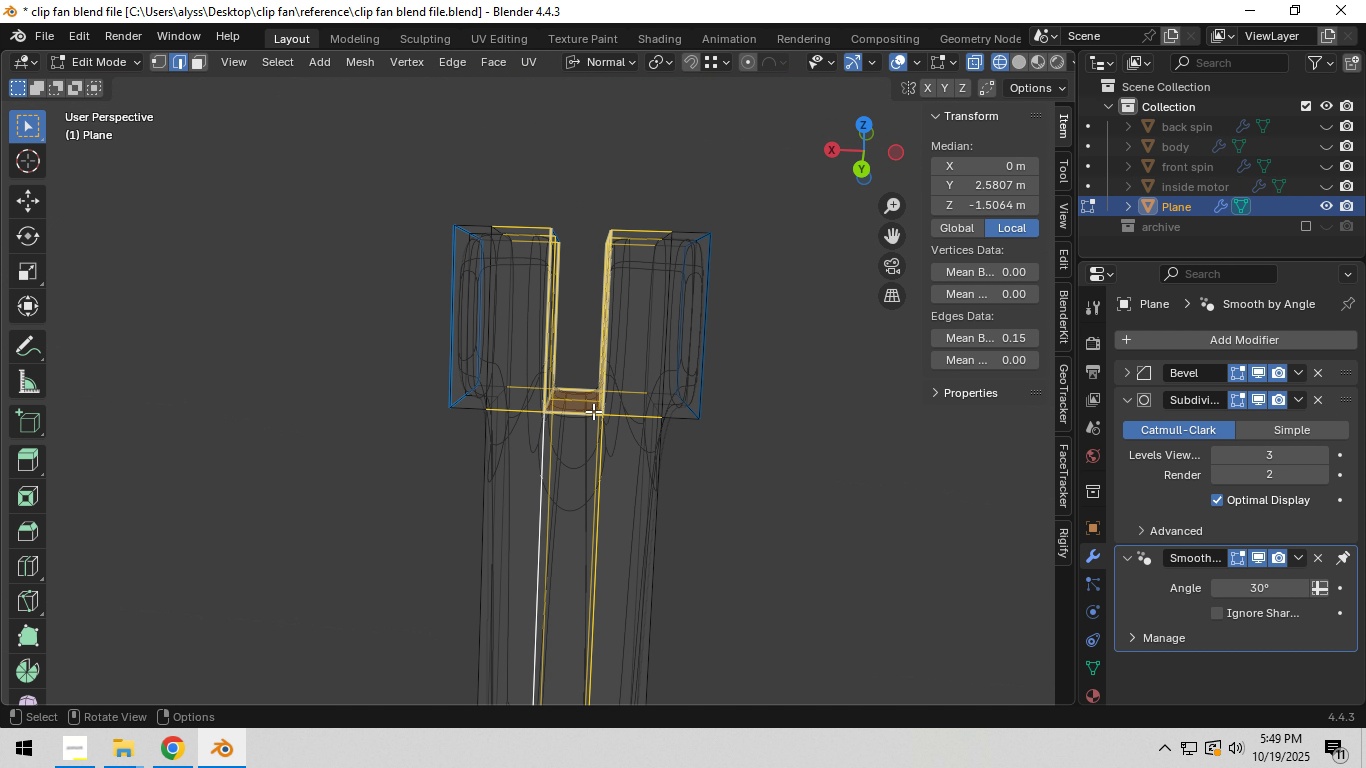 
type(1c)
 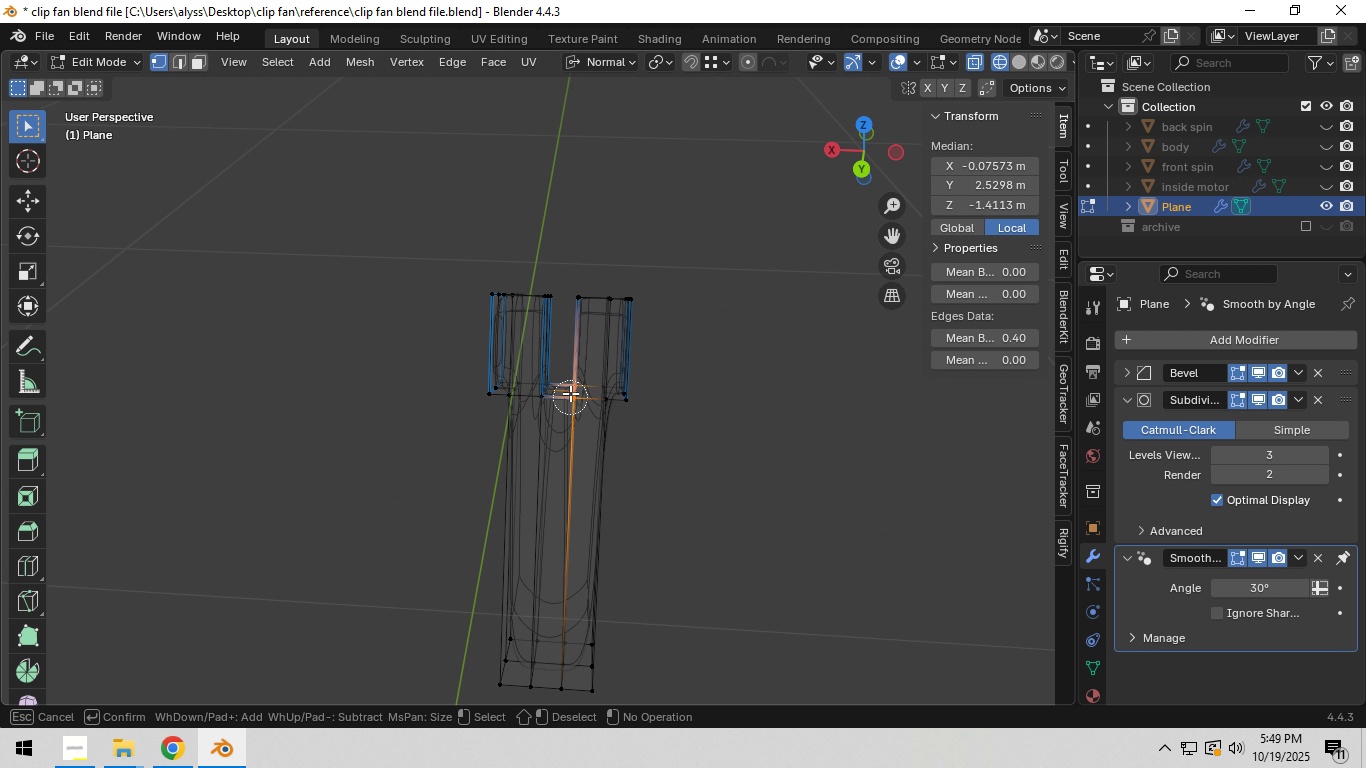 
scroll: coordinate [598, 438], scroll_direction: down, amount: 3.0
 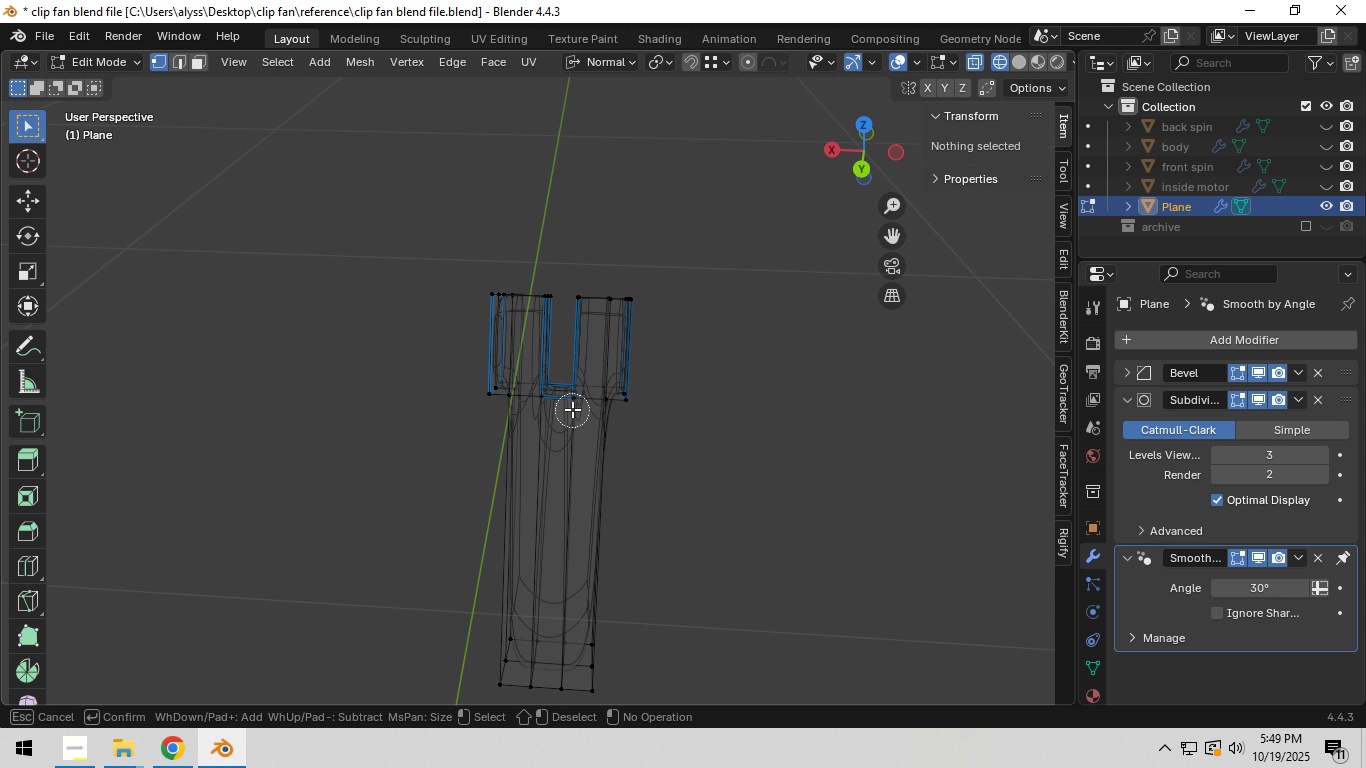 
left_click_drag(start_coordinate=[571, 403], to_coordinate=[548, 415])
 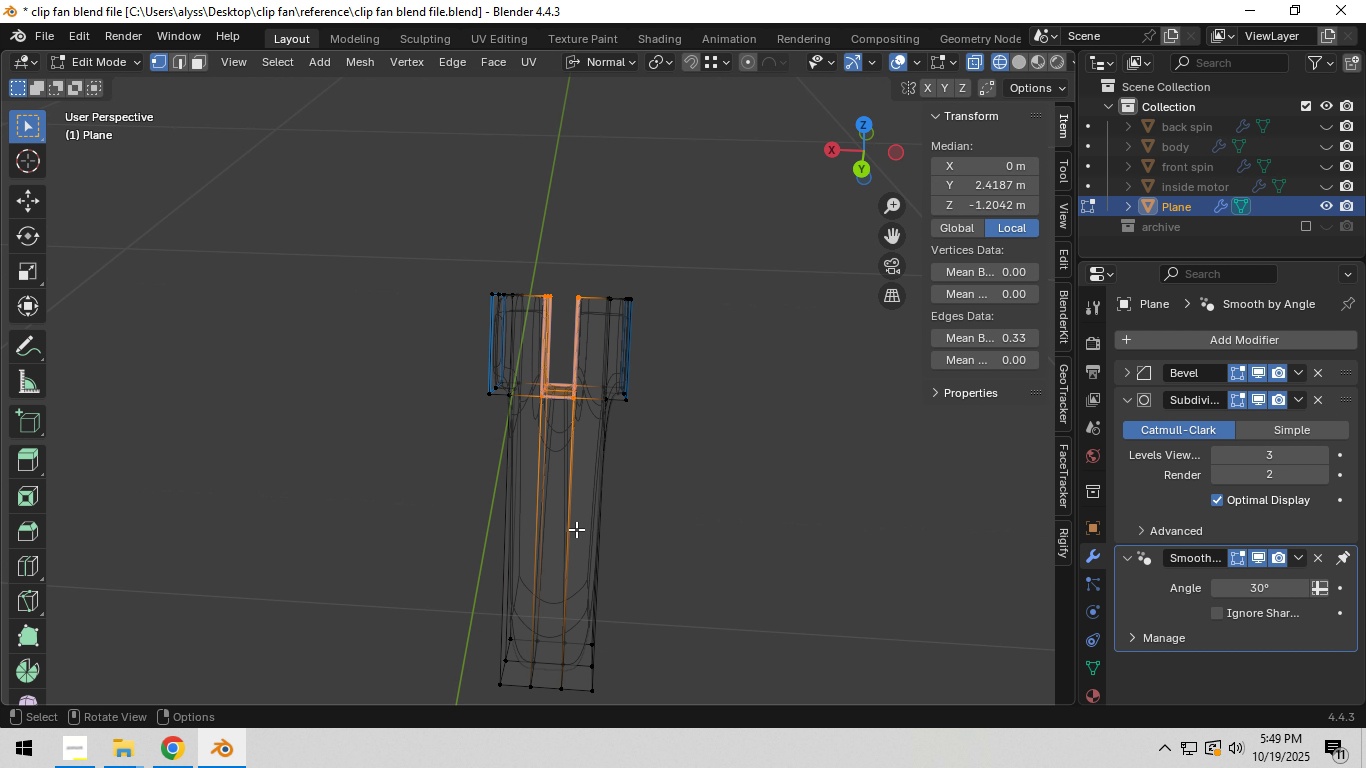 
left_click([548, 415])
 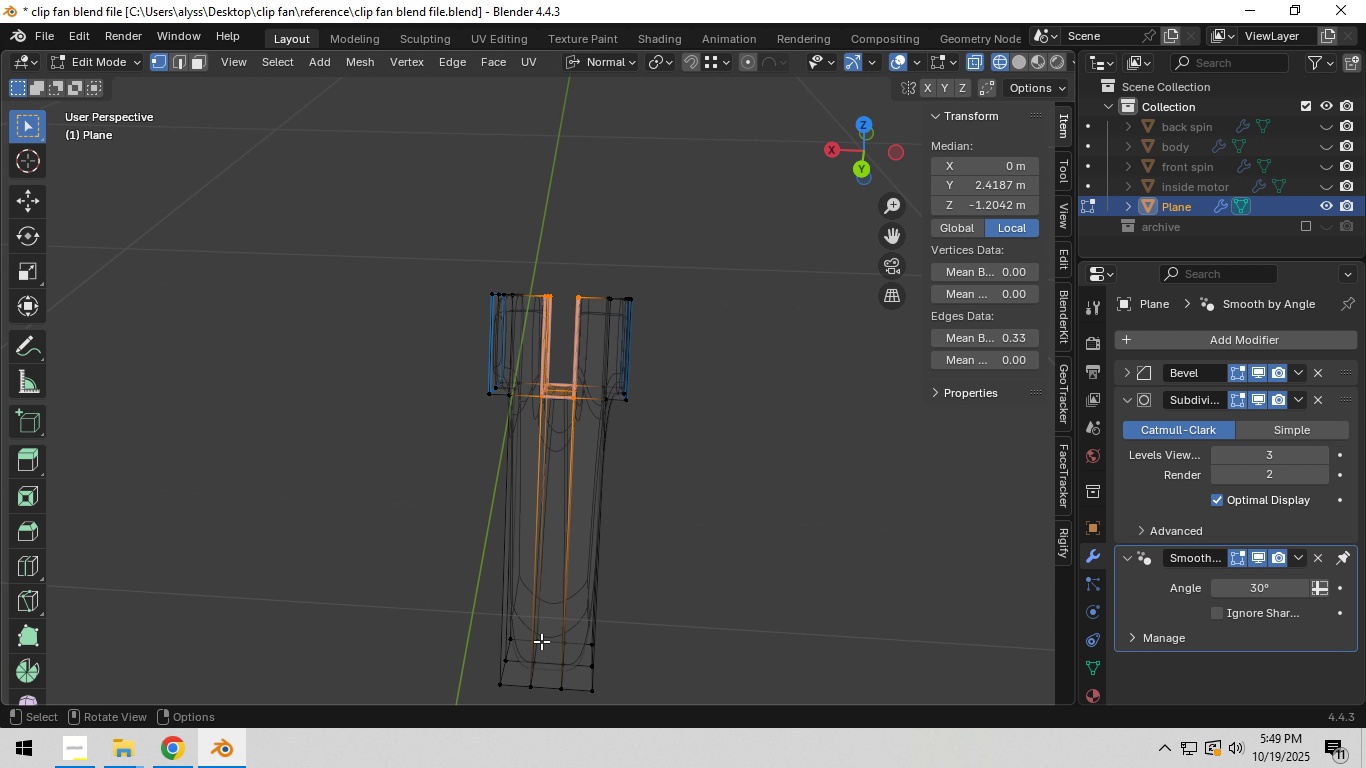 
right_click([548, 415])
 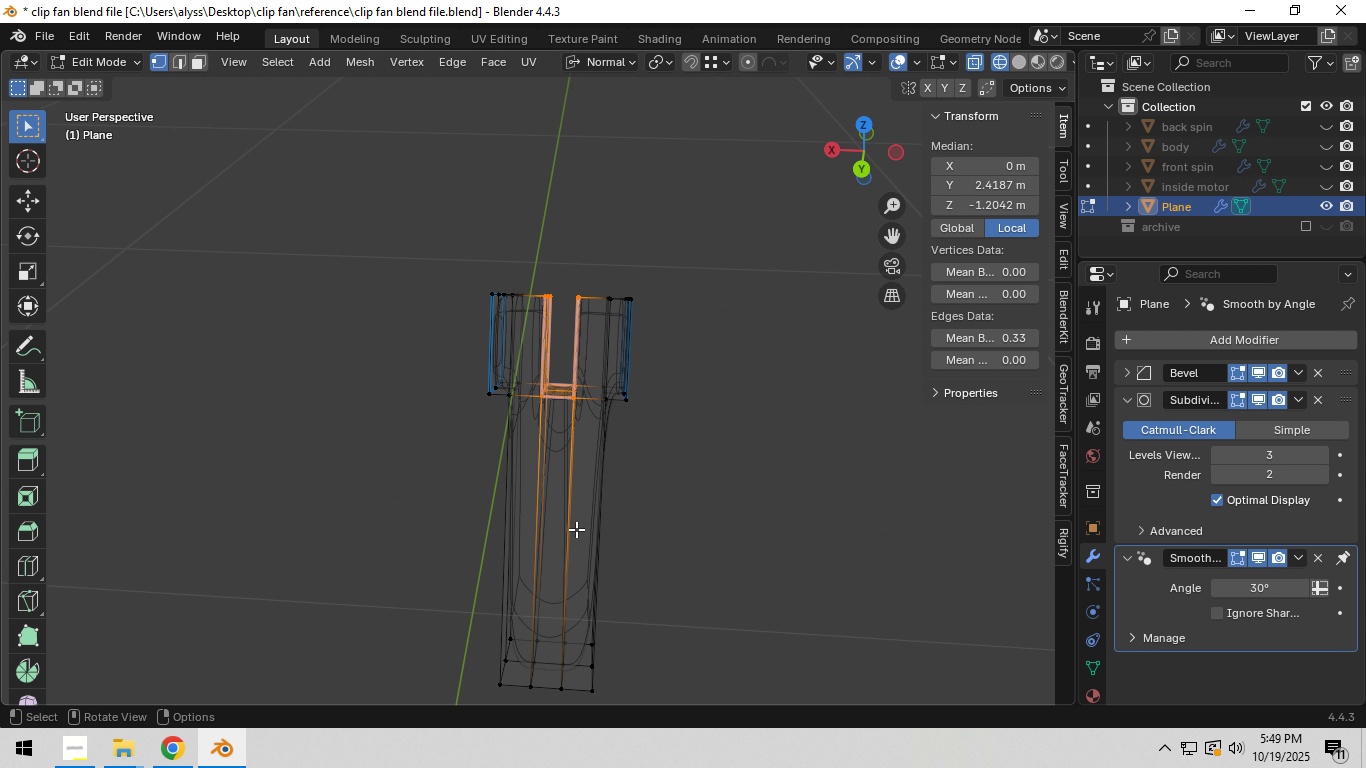 
key(C)
 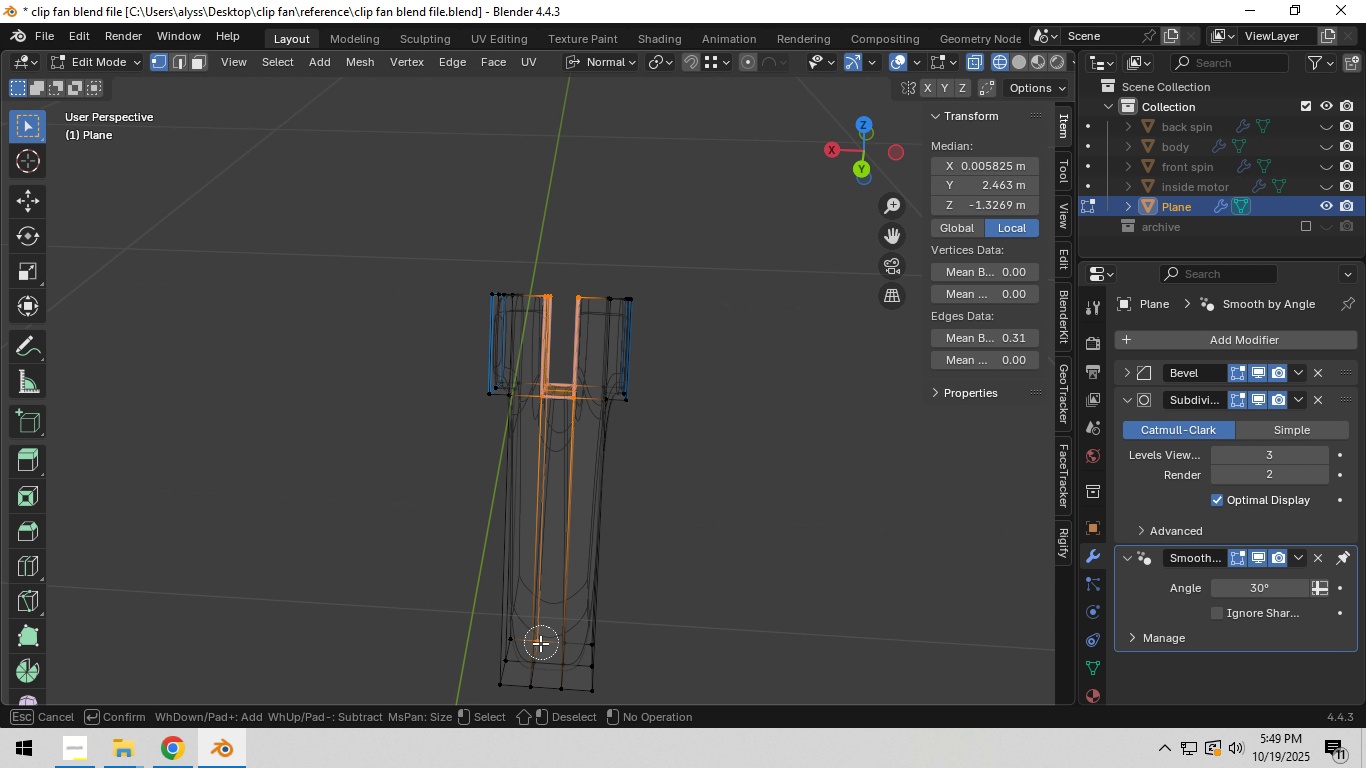 
left_click_drag(start_coordinate=[541, 642], to_coordinate=[561, 633])
 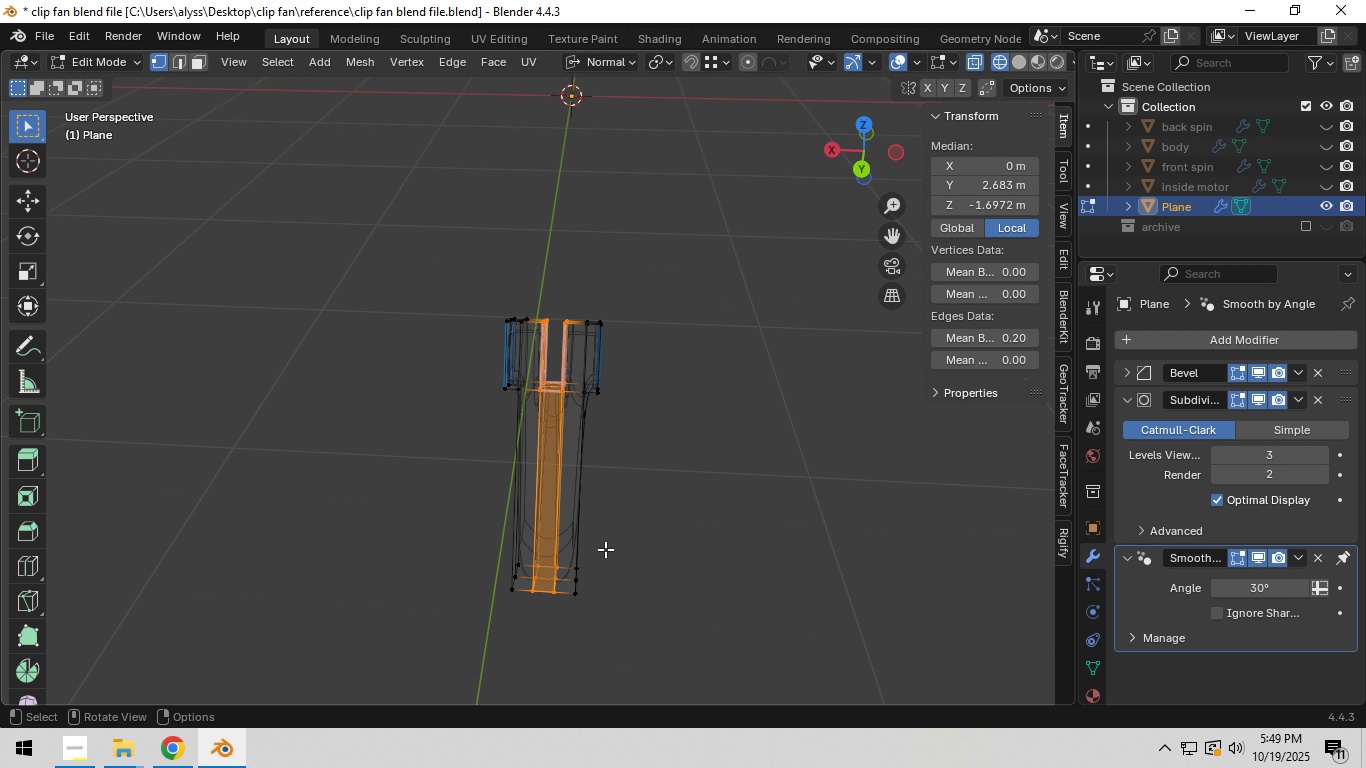 
left_click([561, 633])
 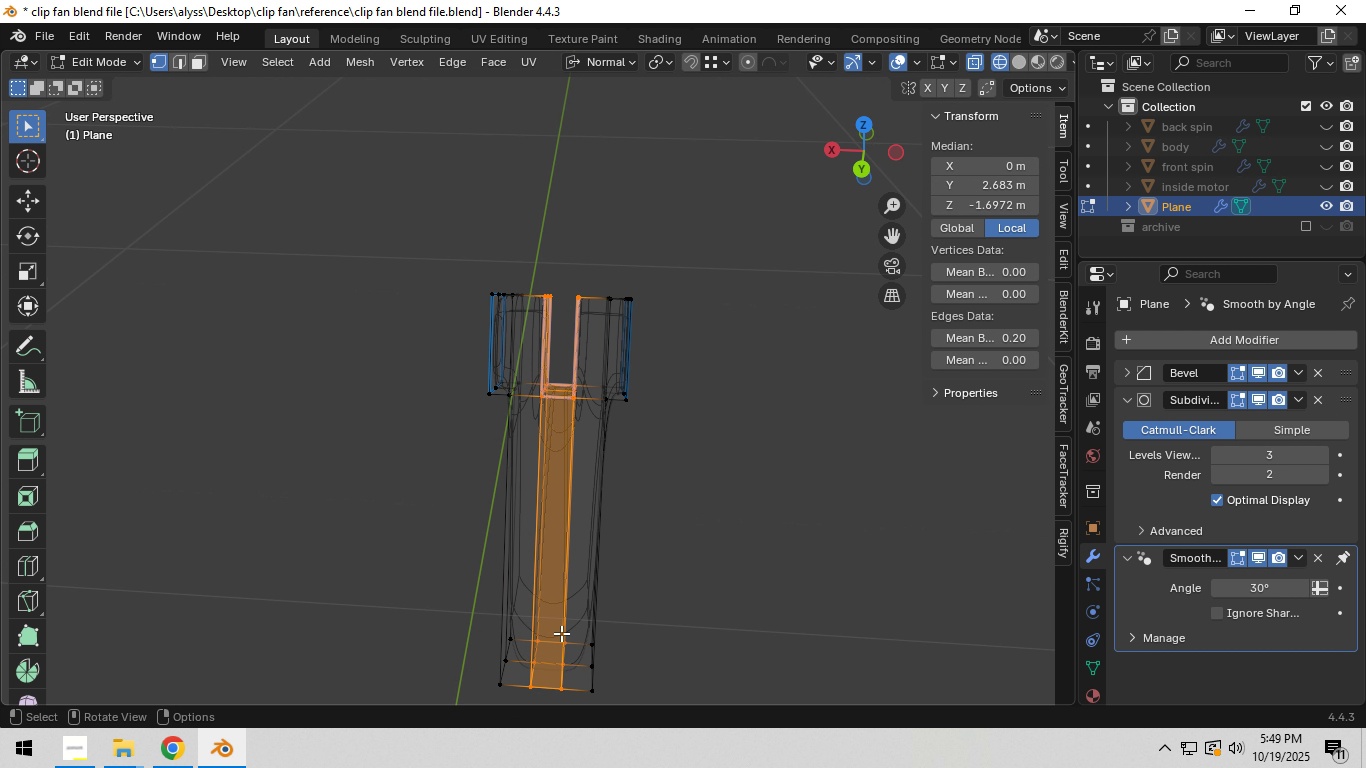 
right_click([561, 633])
 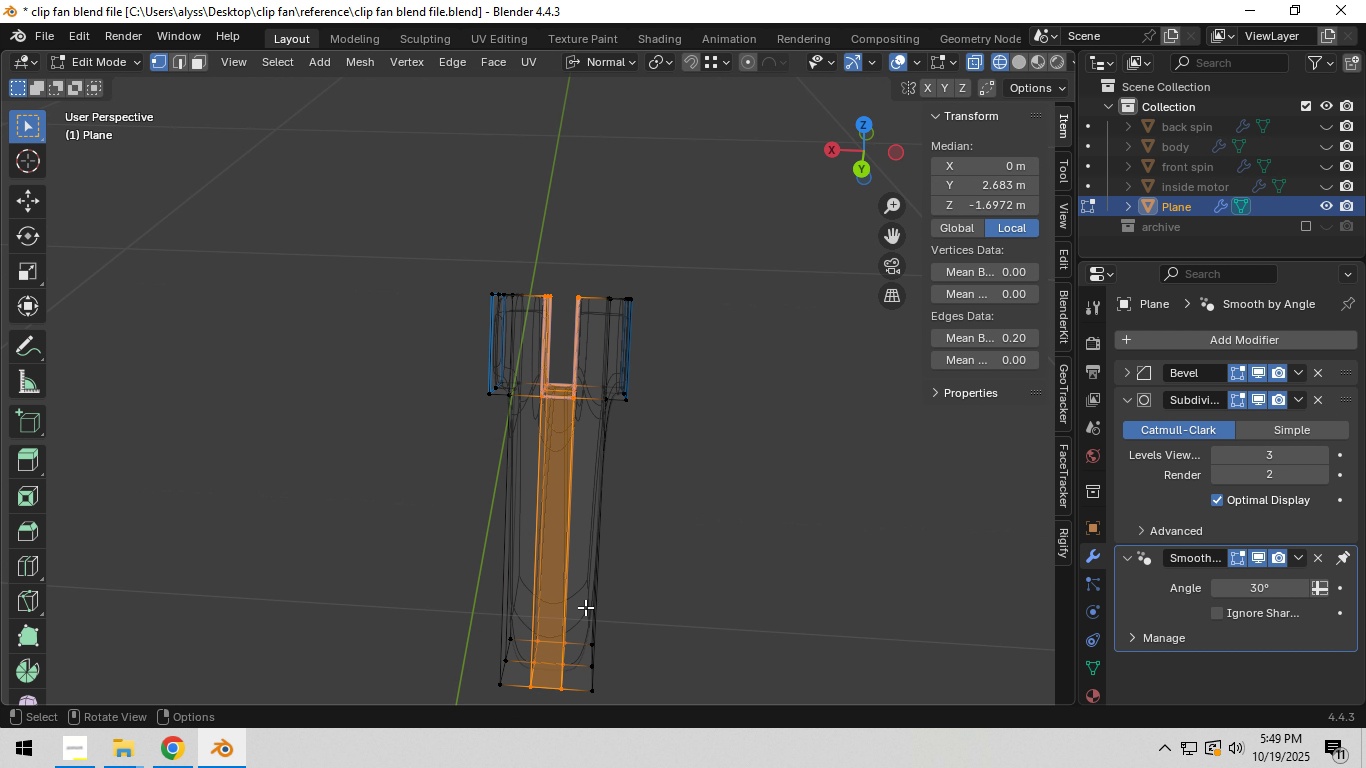 
scroll: coordinate [605, 549], scroll_direction: up, amount: 5.0
 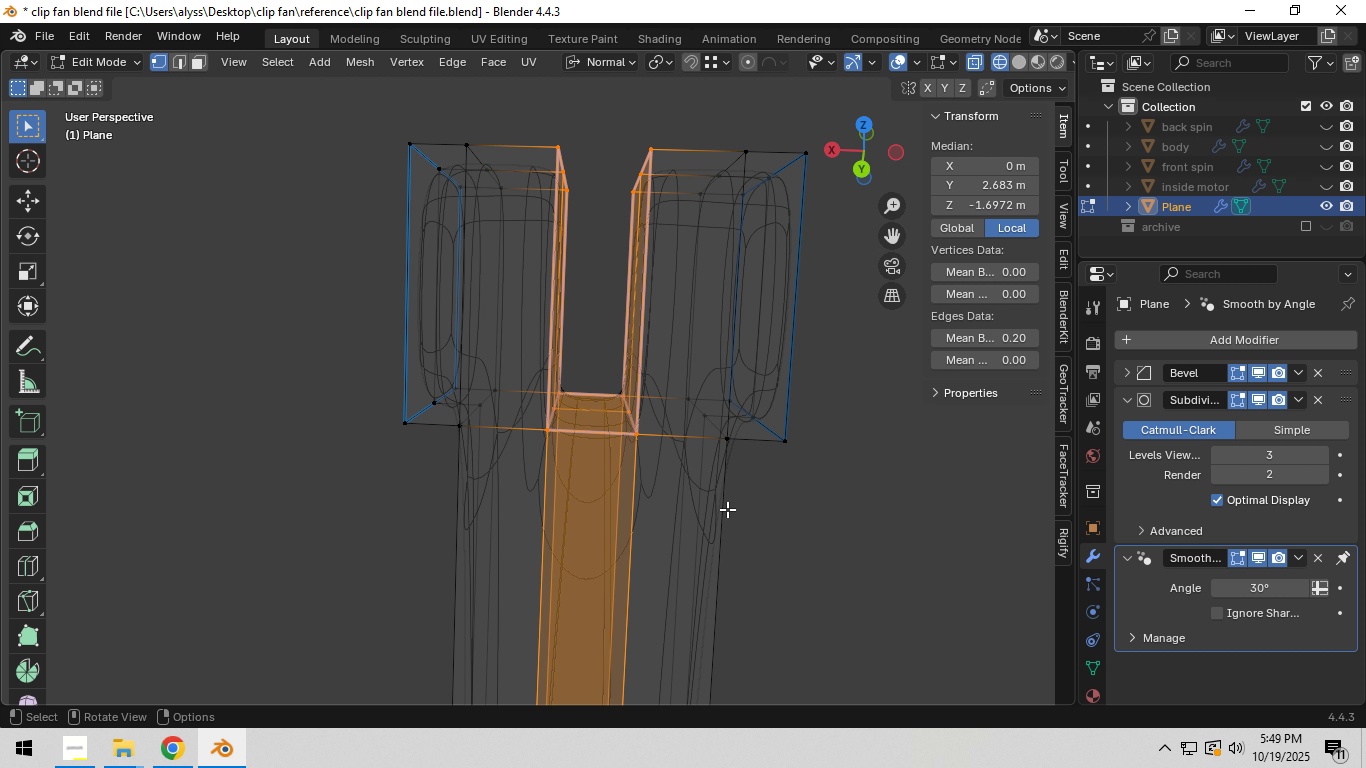 
wait(5.82)
 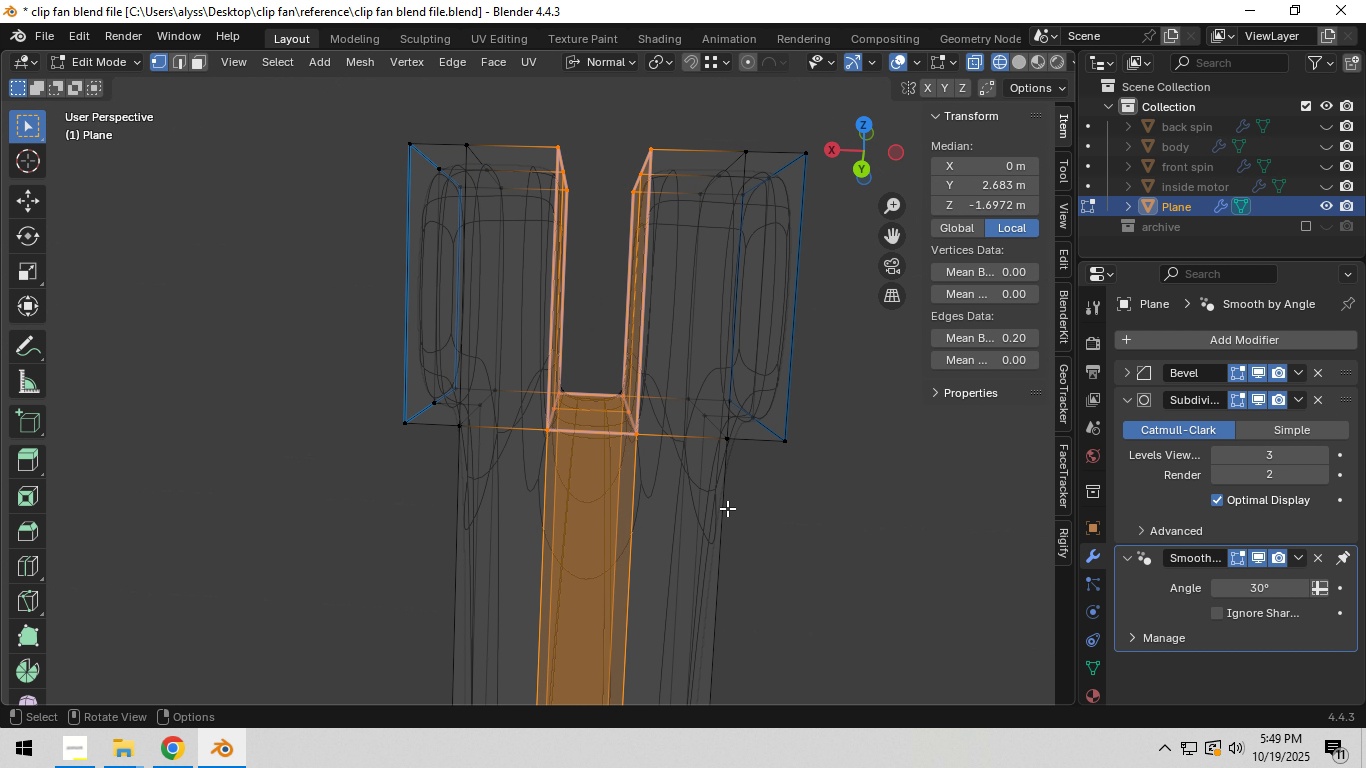 
type(sx)
 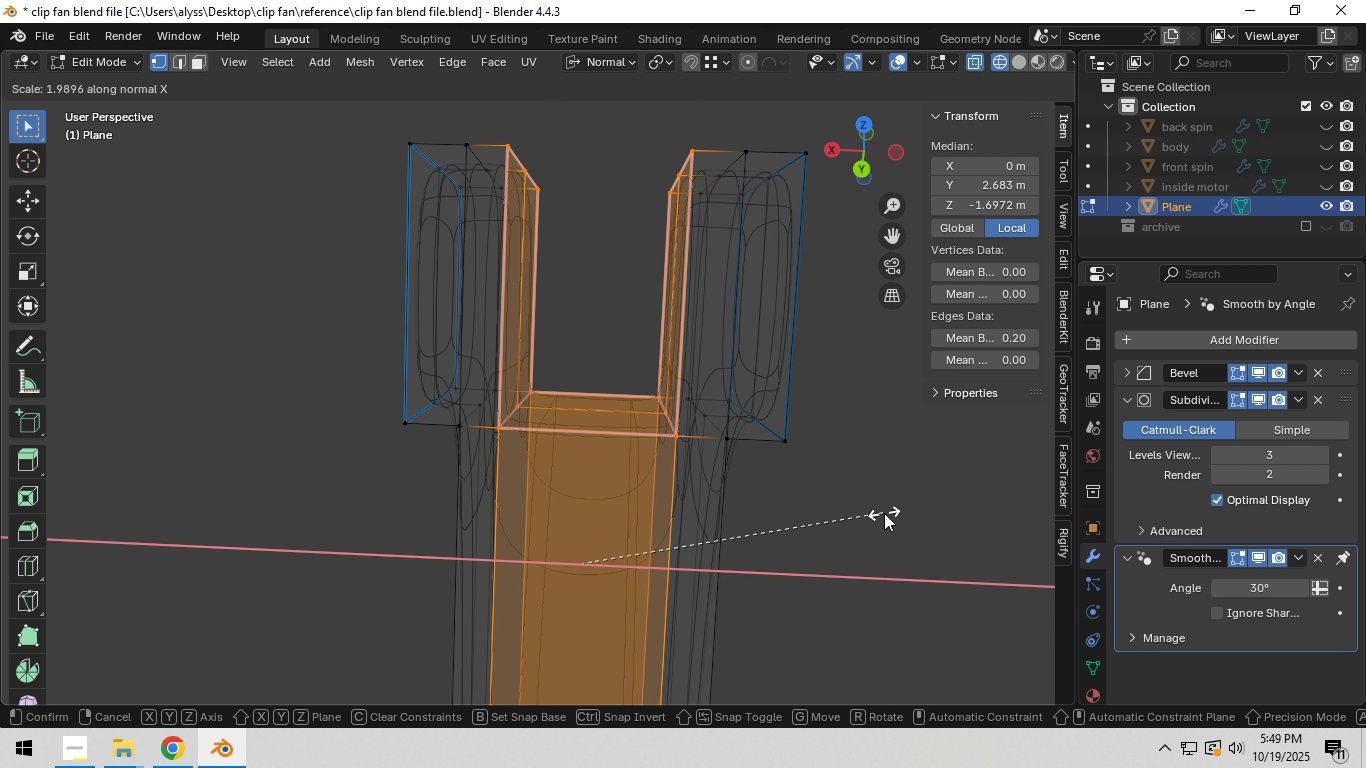 
wait(5.01)
 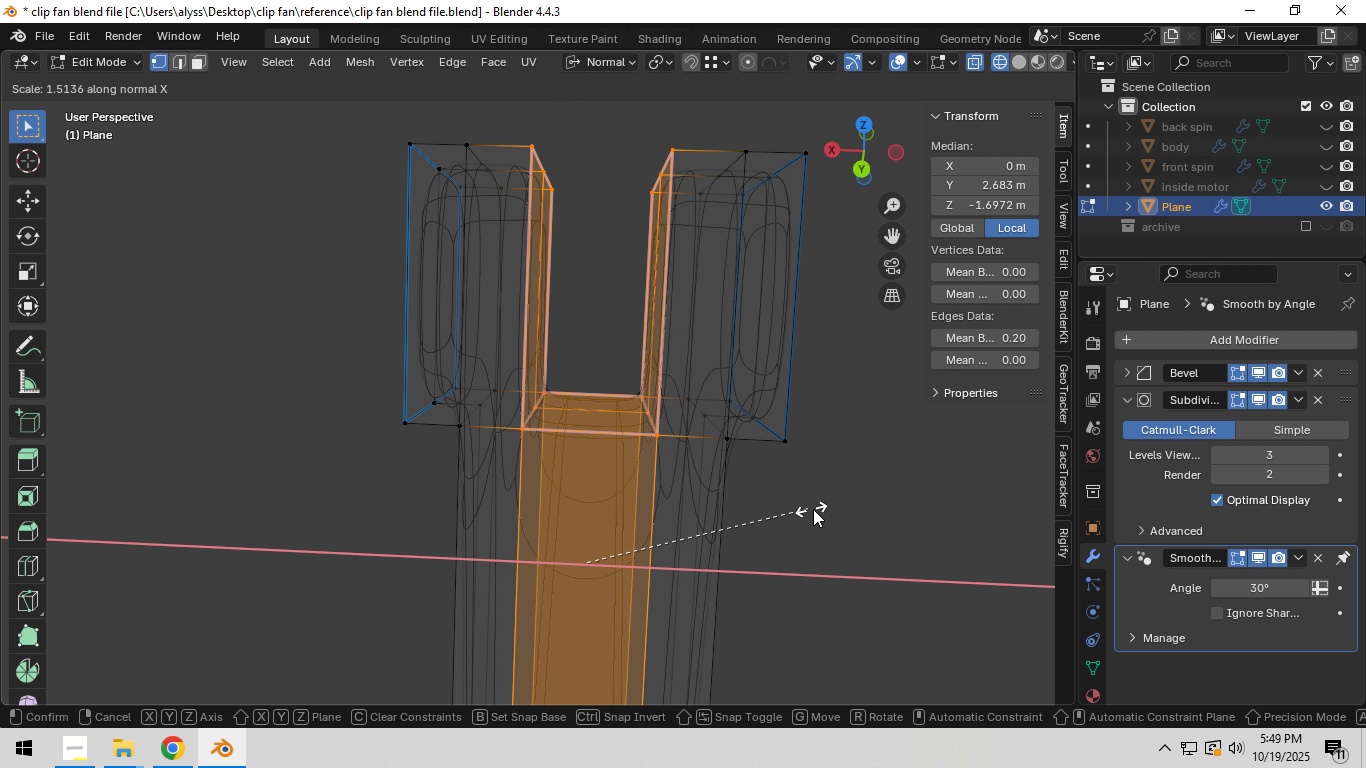 
double_click([884, 513])
 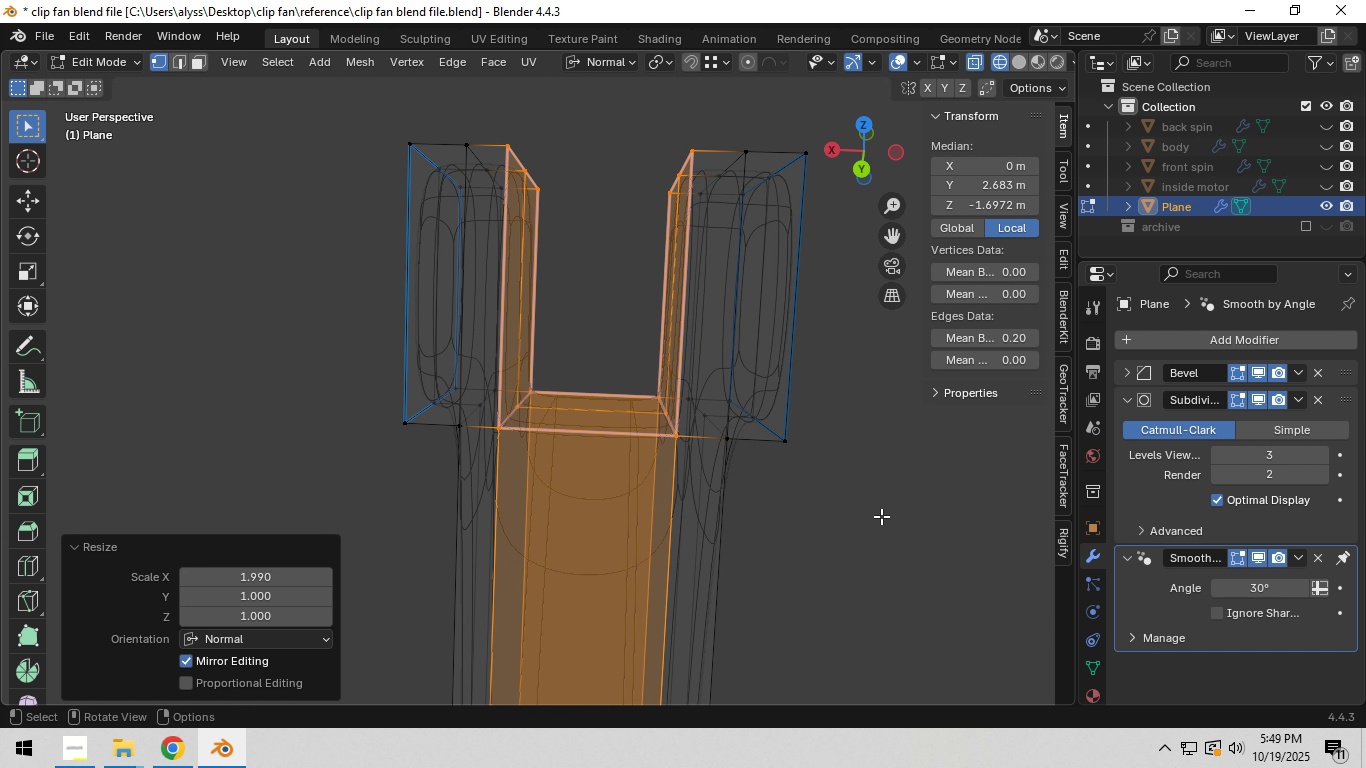 
scroll: coordinate [881, 517], scroll_direction: down, amount: 5.0
 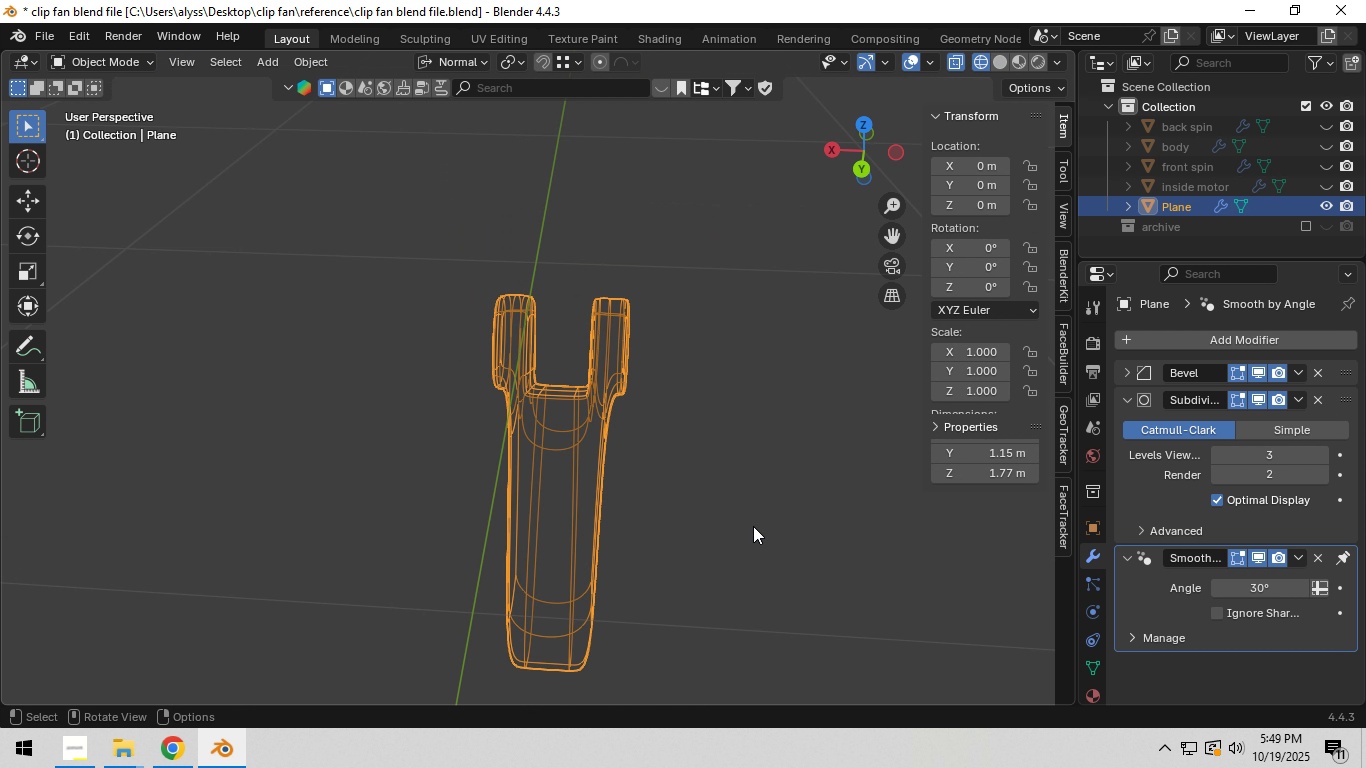 
key(Tab)
 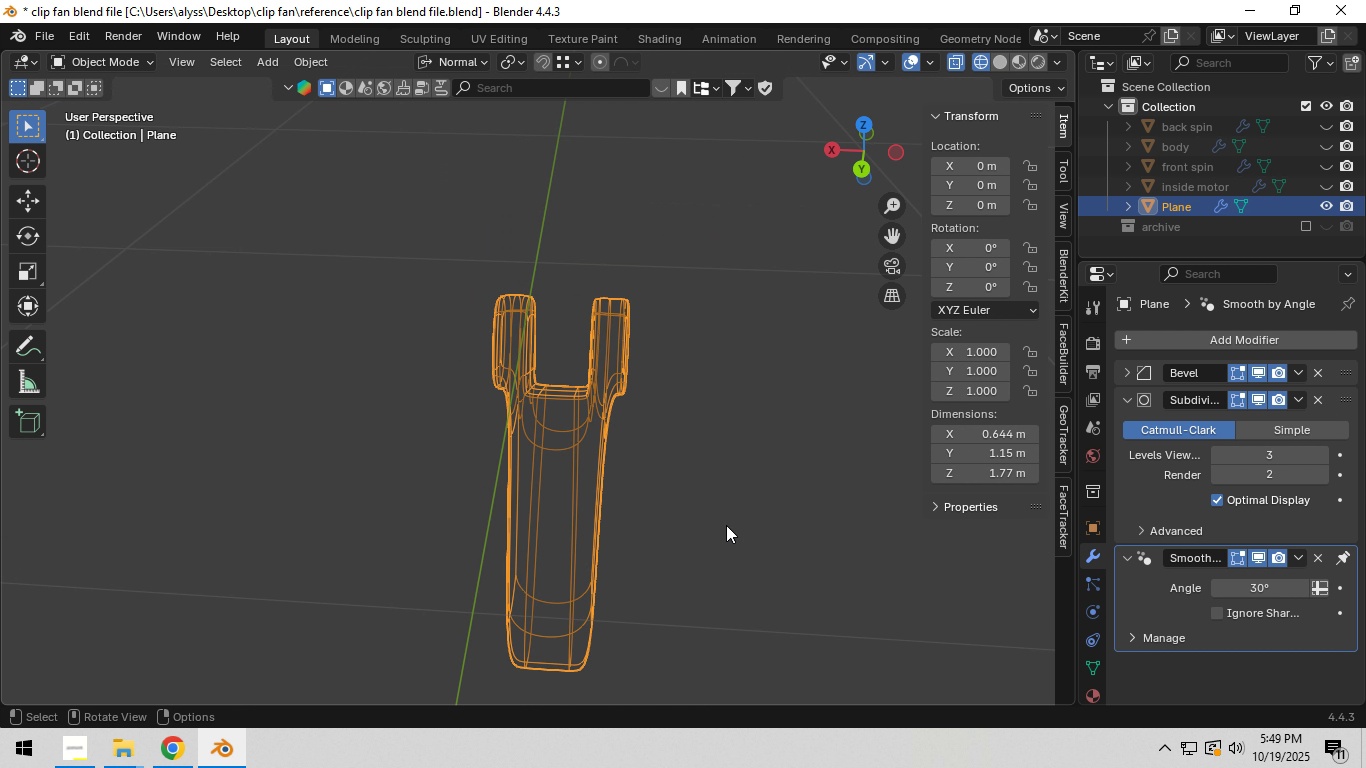 
key(Z)
 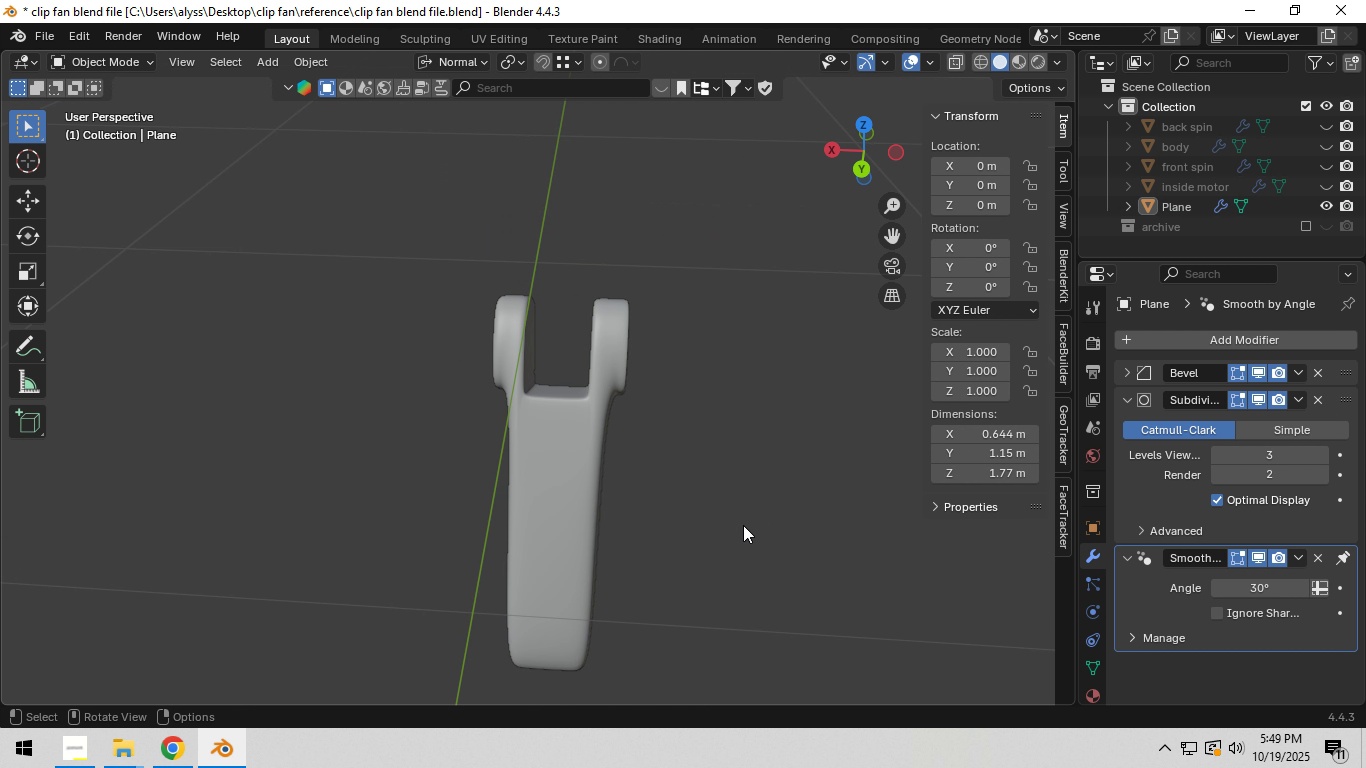 
left_click([745, 523])
 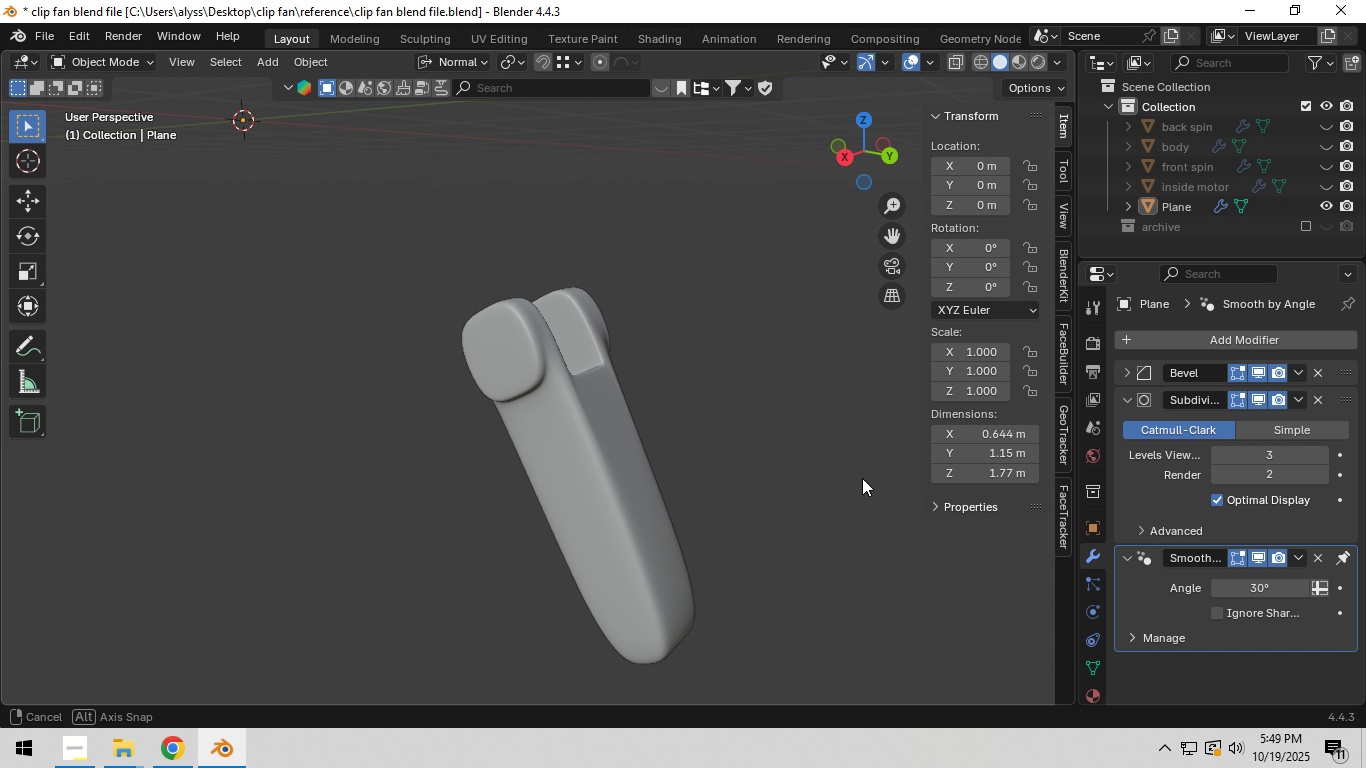 
key(Control+S)
 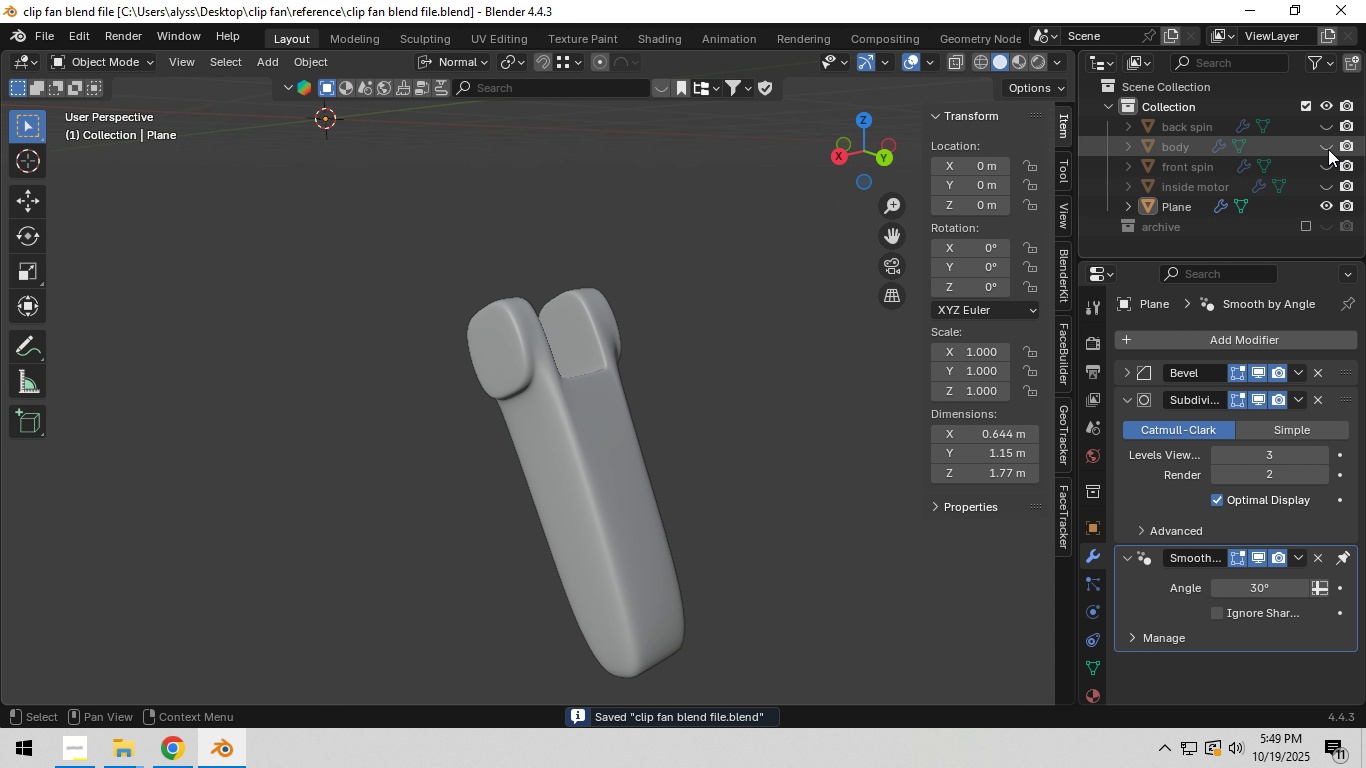 
left_click([1328, 149])
 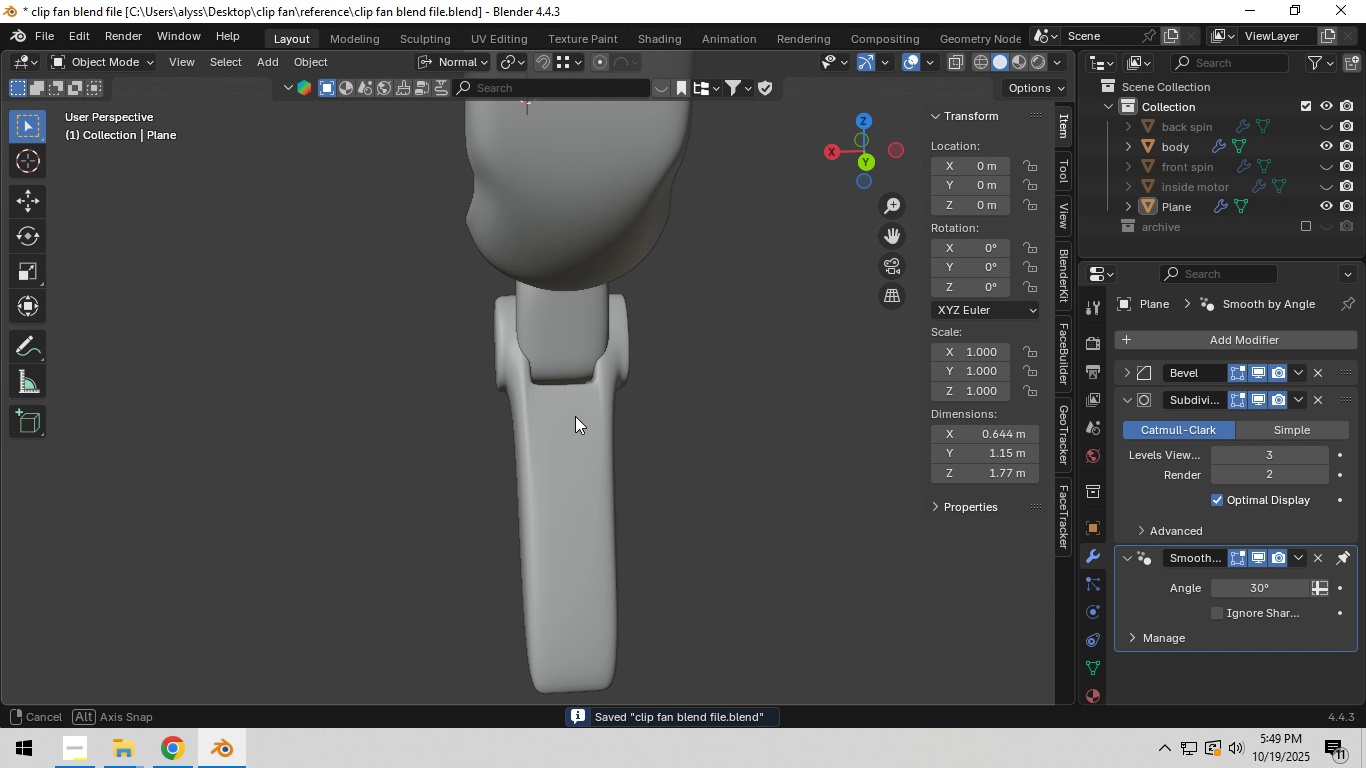 
hold_key(key=Backquote, duration=0.84)
 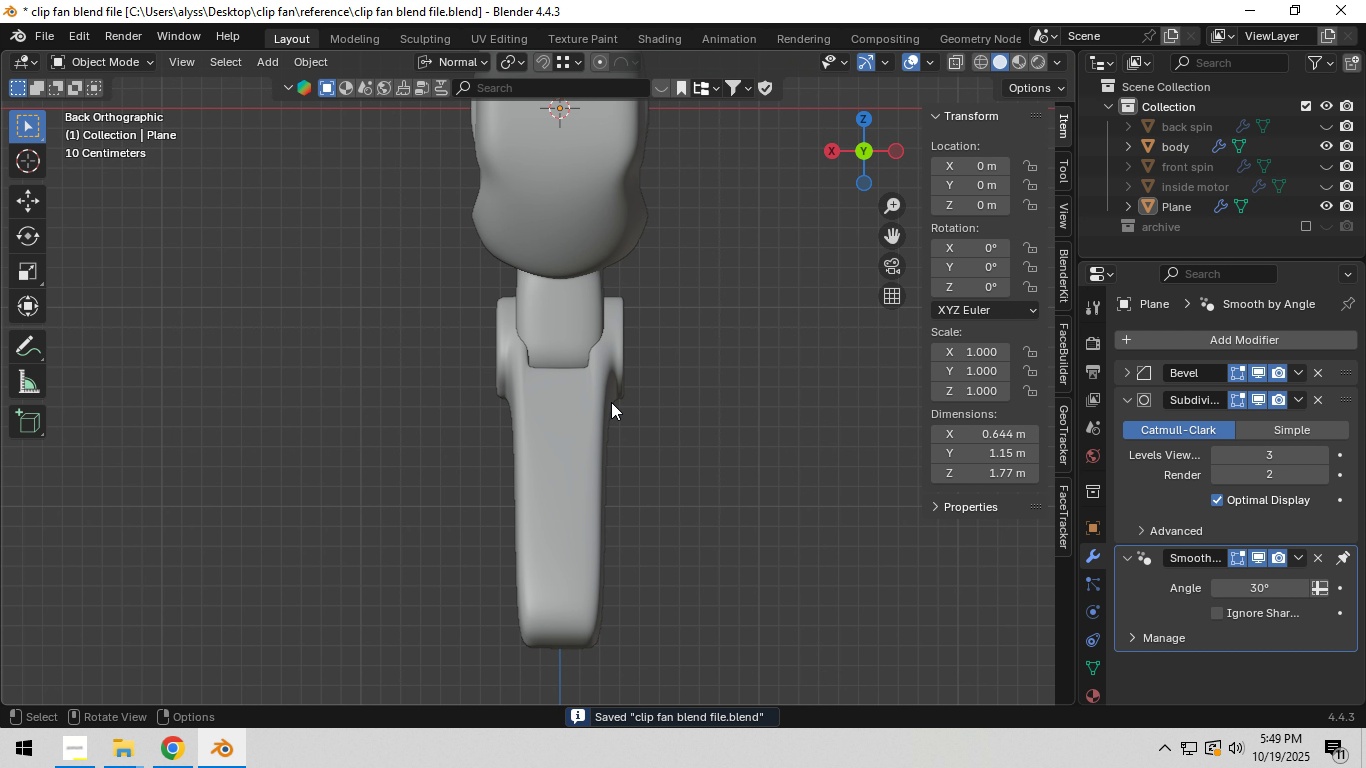 
scroll: coordinate [611, 403], scroll_direction: up, amount: 2.0
 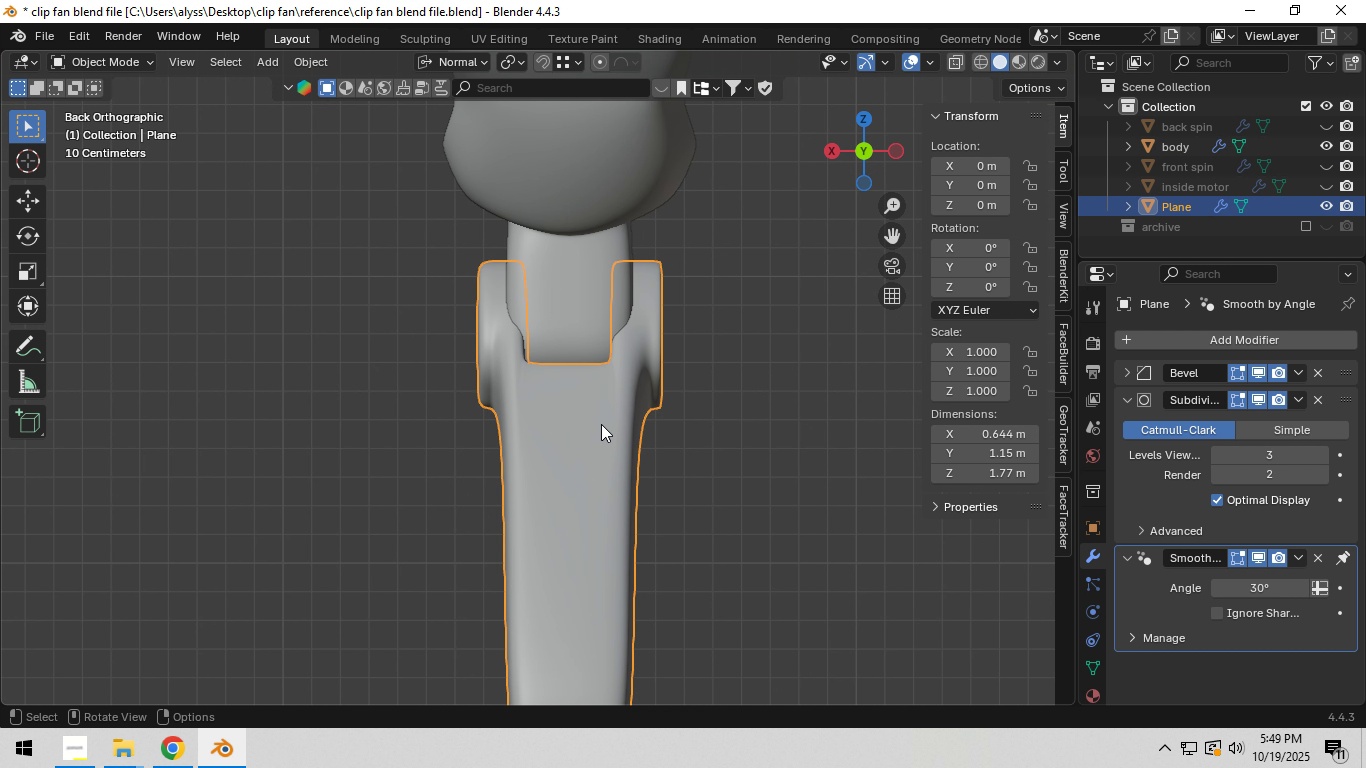 
left_click([601, 424])
 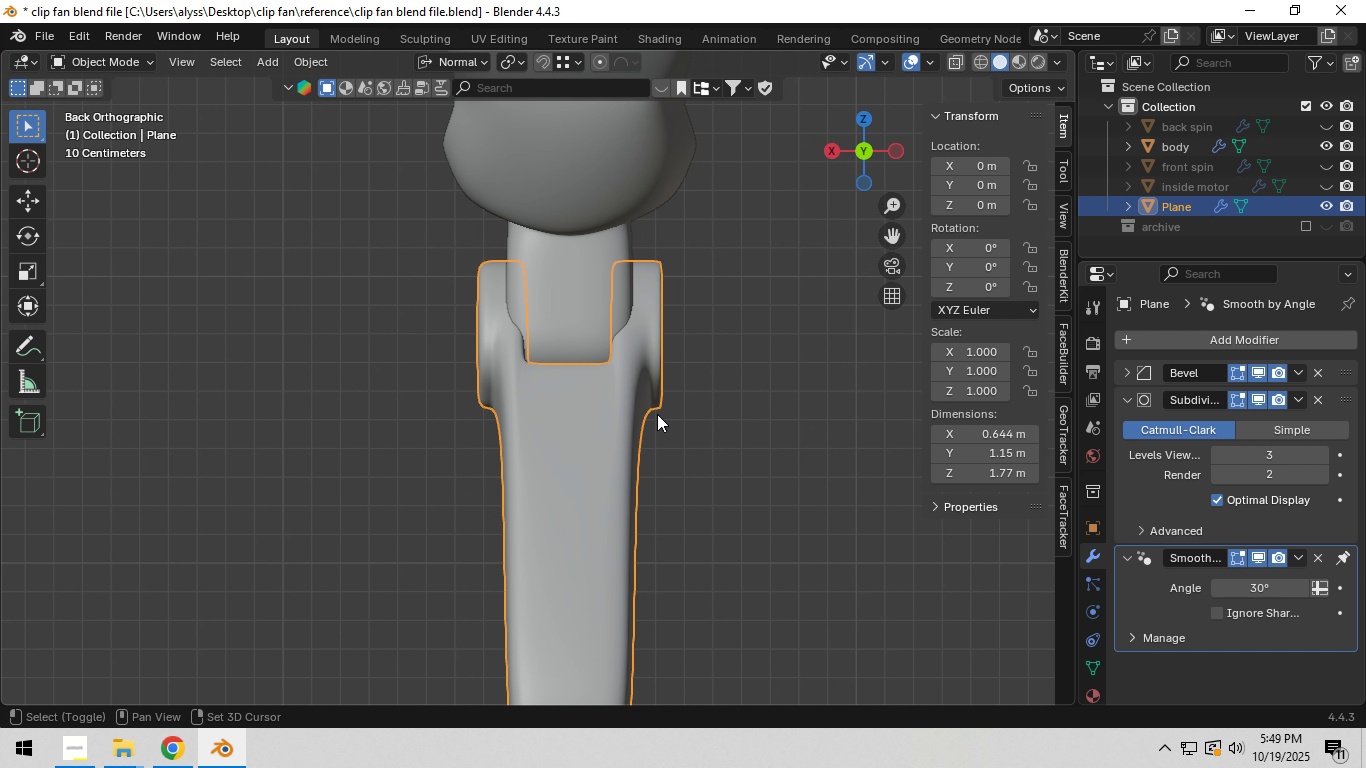 
type(zz`g)
 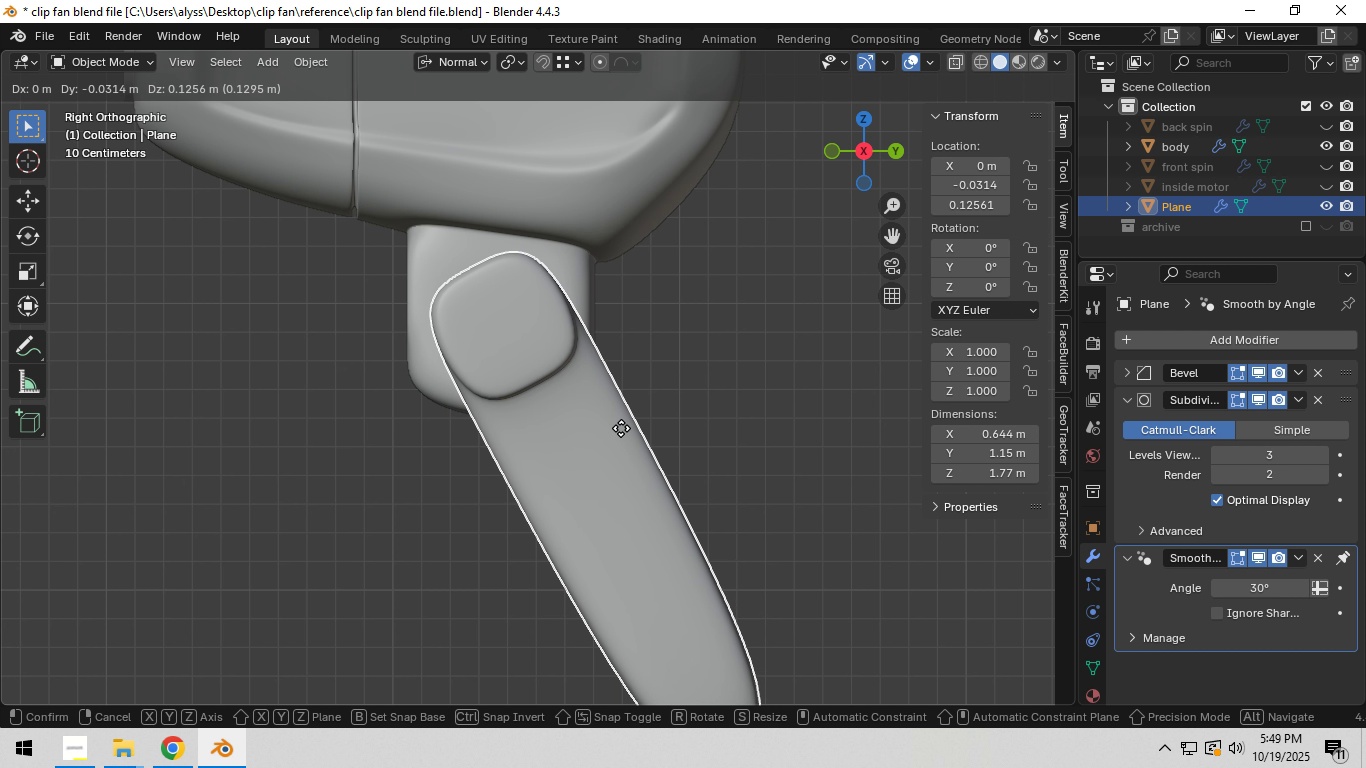 
left_click([621, 428])
 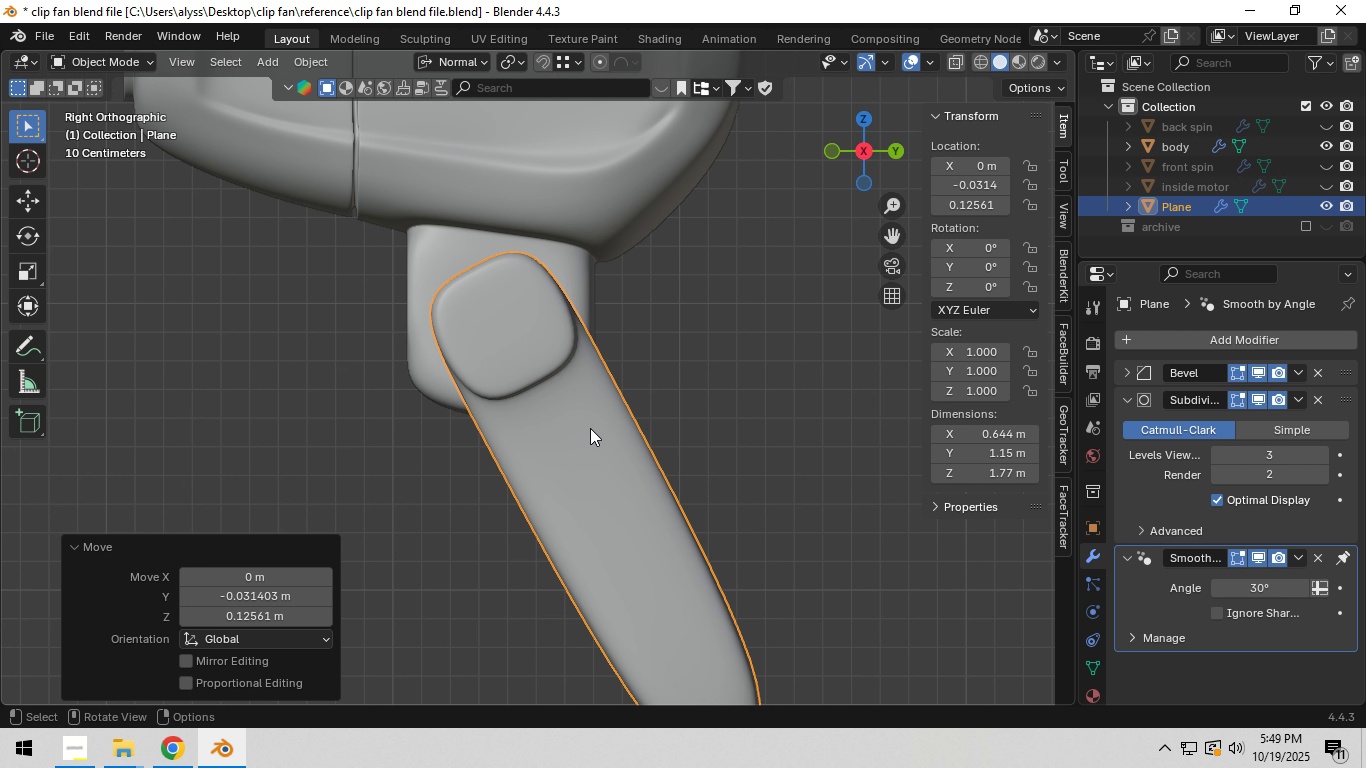 
key(Backquote)
 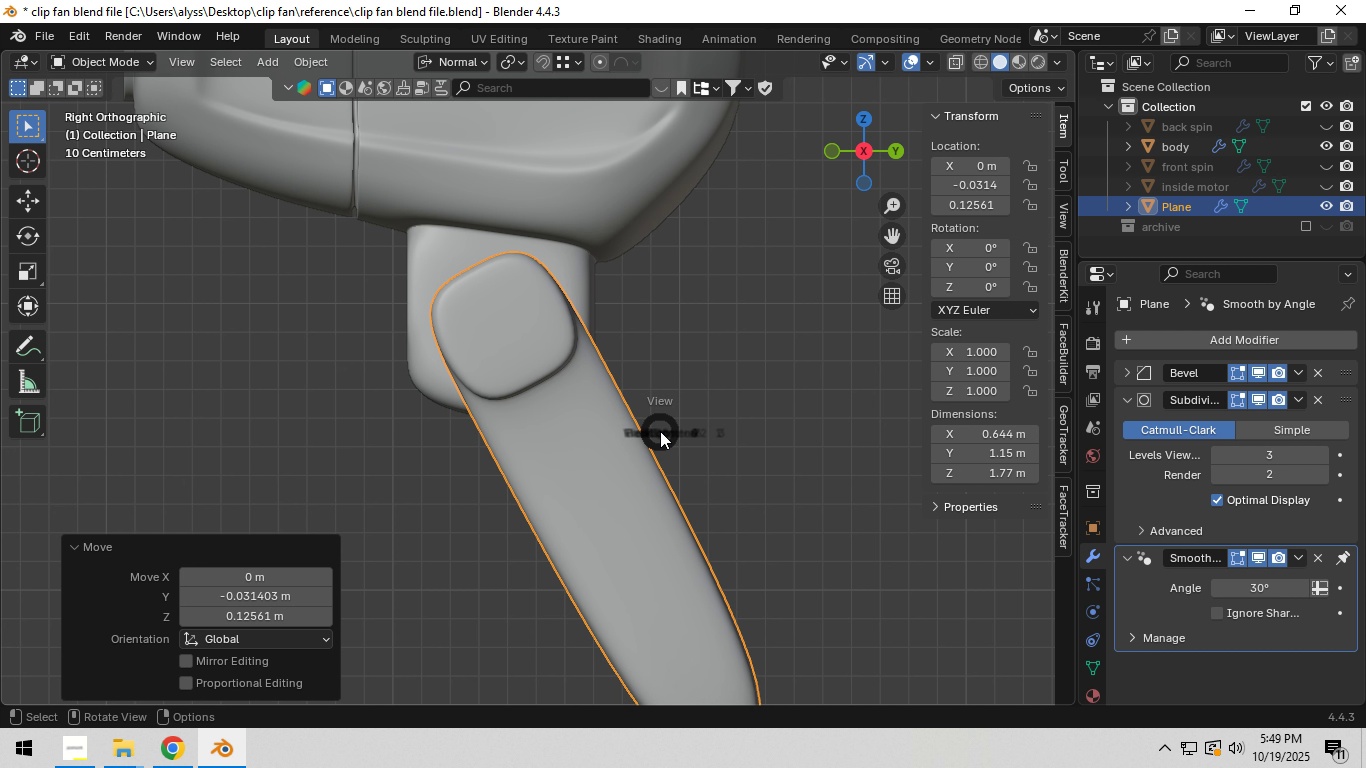 
hold_key(key=Backquote, duration=0.86)
 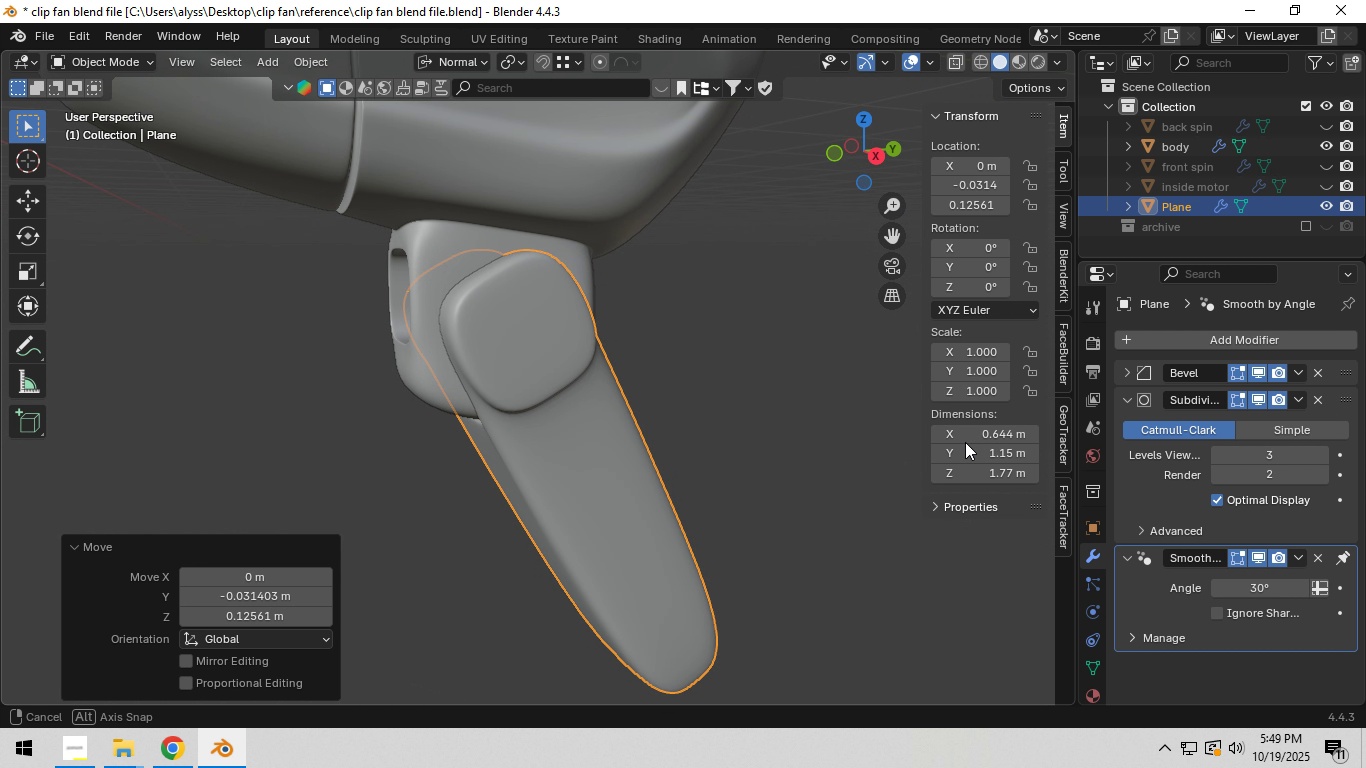 
wait(6.89)
 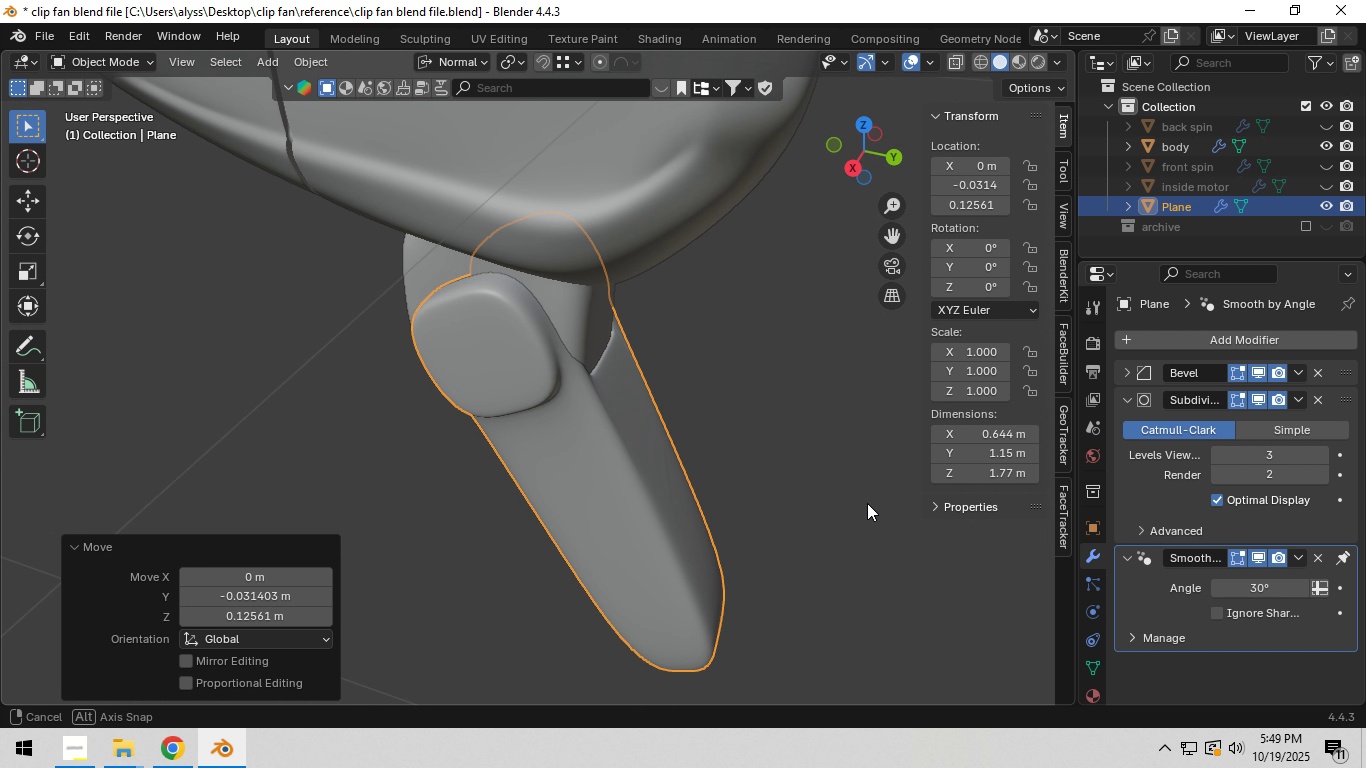 
scroll: coordinate [690, 463], scroll_direction: down, amount: 3.0
 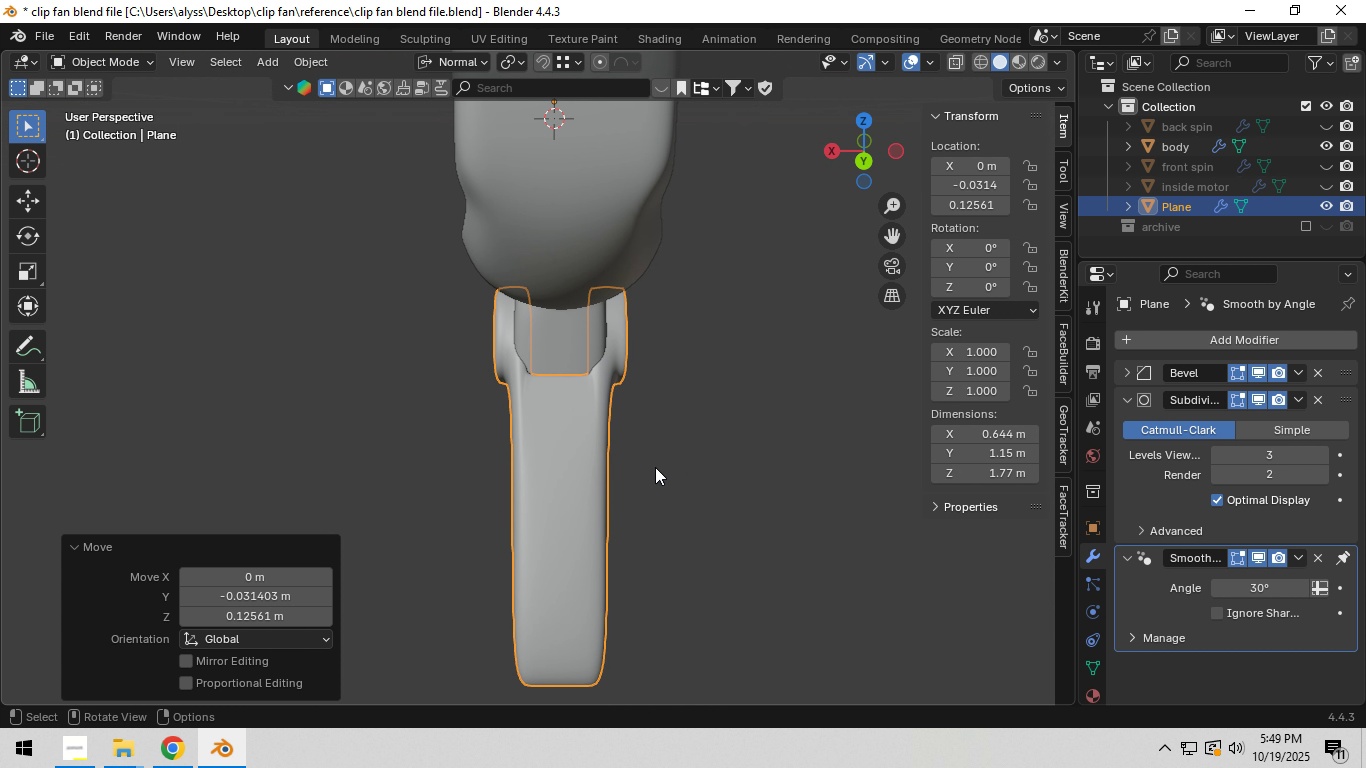 
scroll: coordinate [655, 466], scroll_direction: up, amount: 1.0
 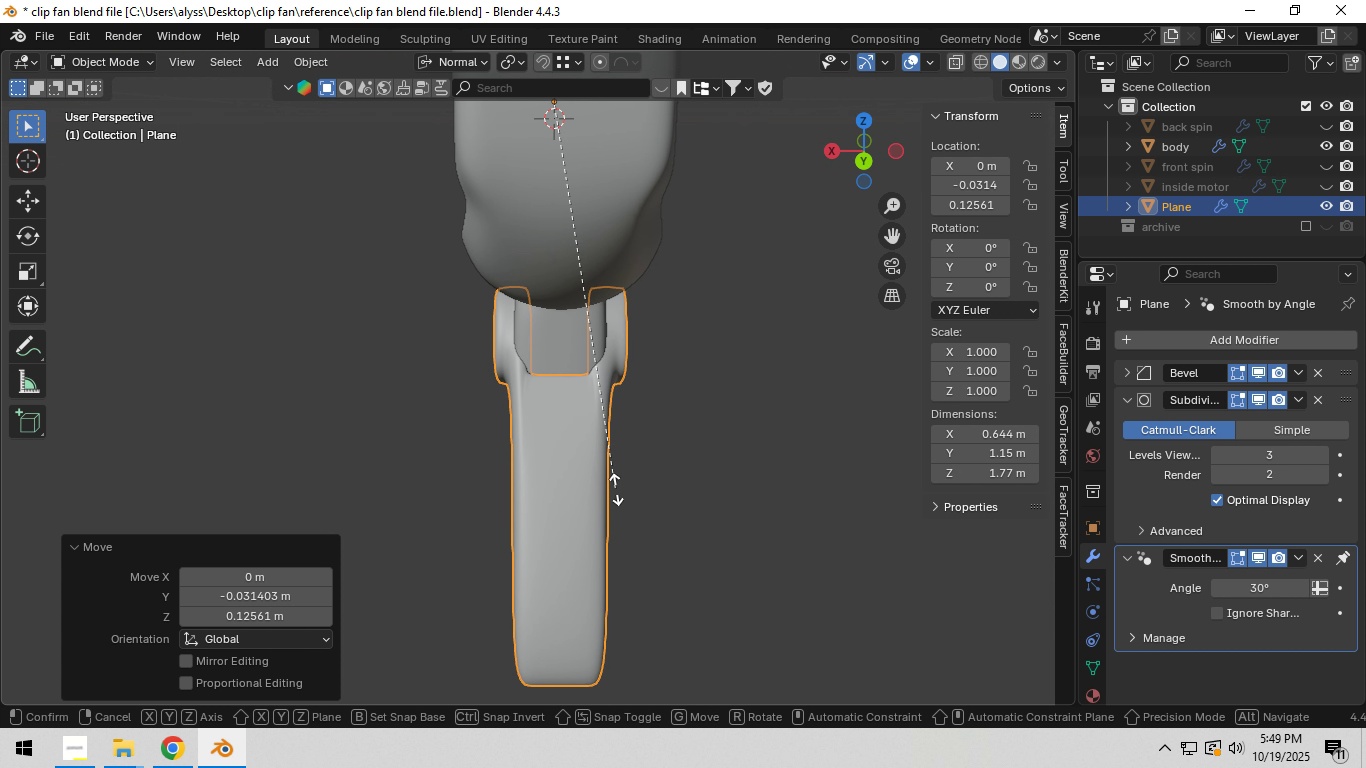 
type(sx)
 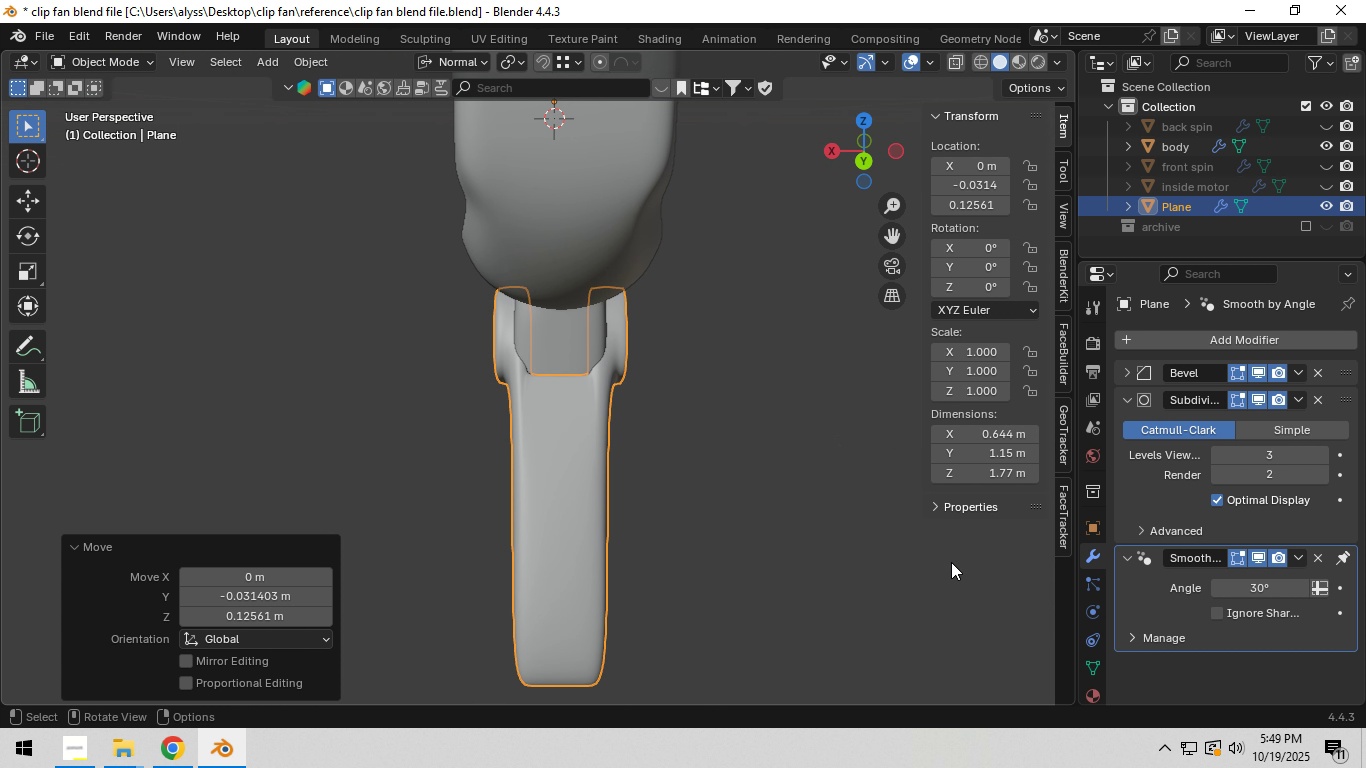 
right_click([951, 562])
 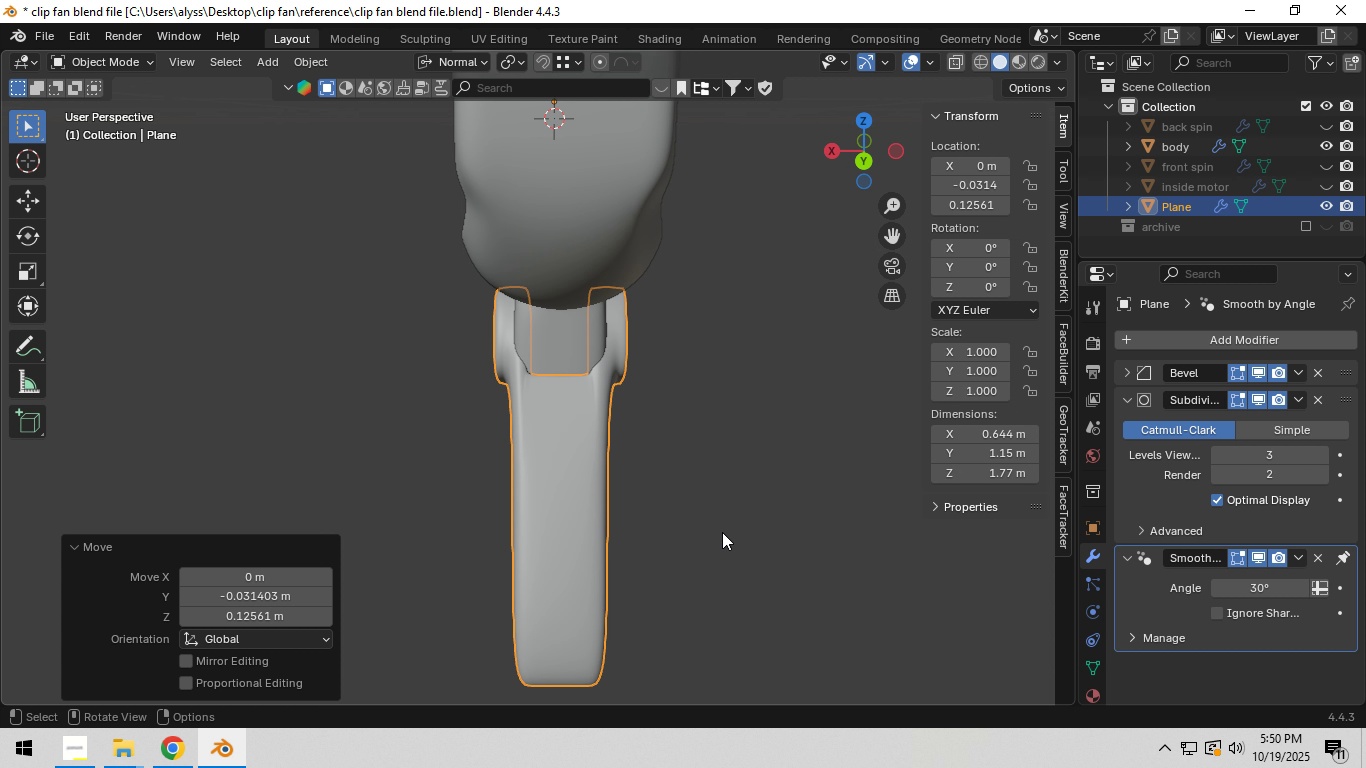 
hold_key(key=Backquote, duration=0.54)
 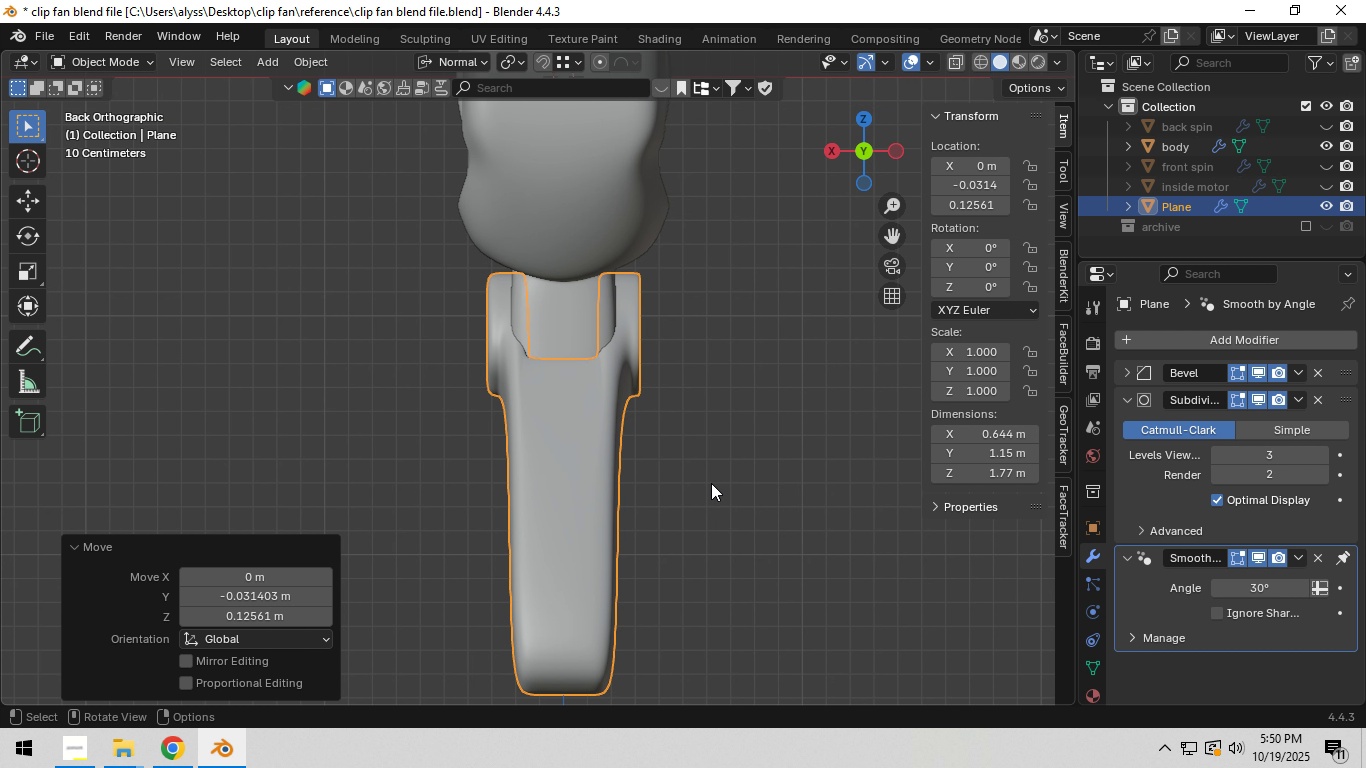 
scroll: coordinate [711, 483], scroll_direction: up, amount: 5.0
 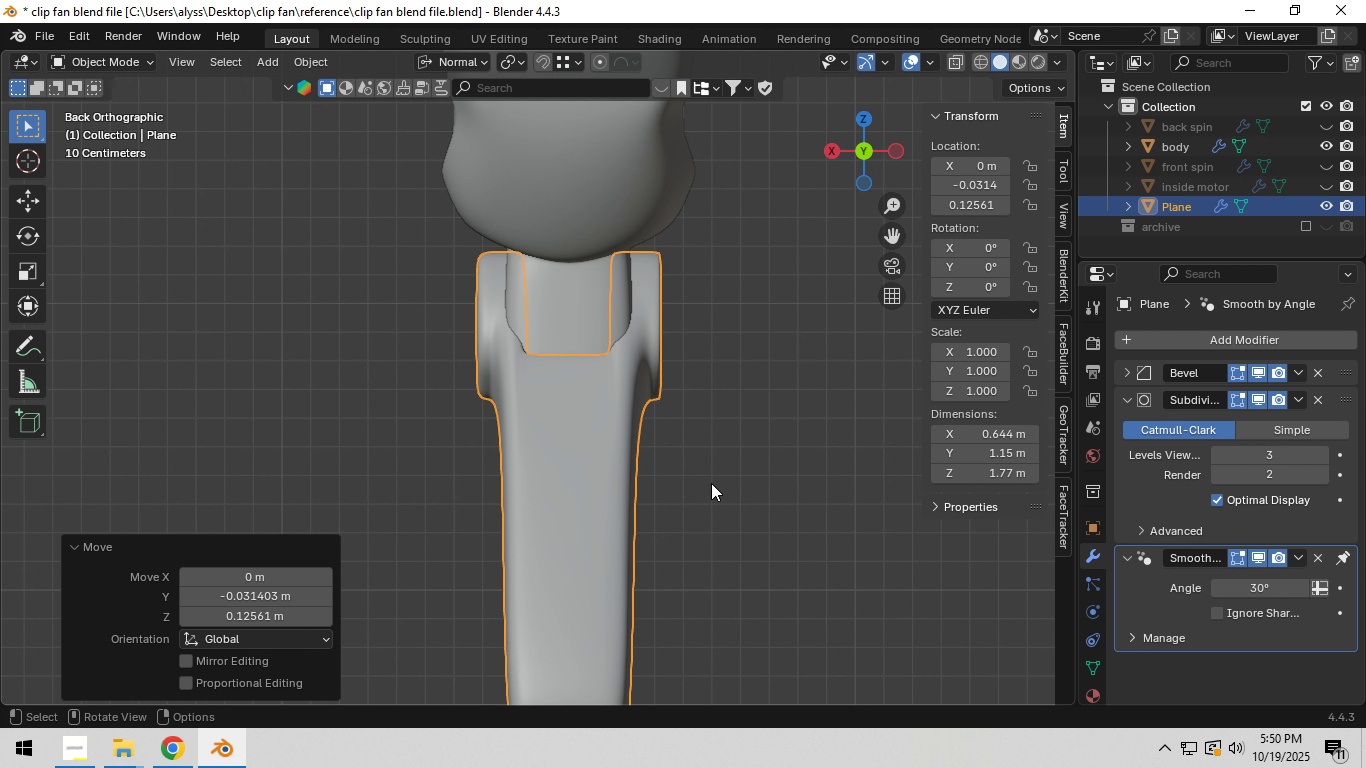 
scroll: coordinate [711, 483], scroll_direction: down, amount: 5.0
 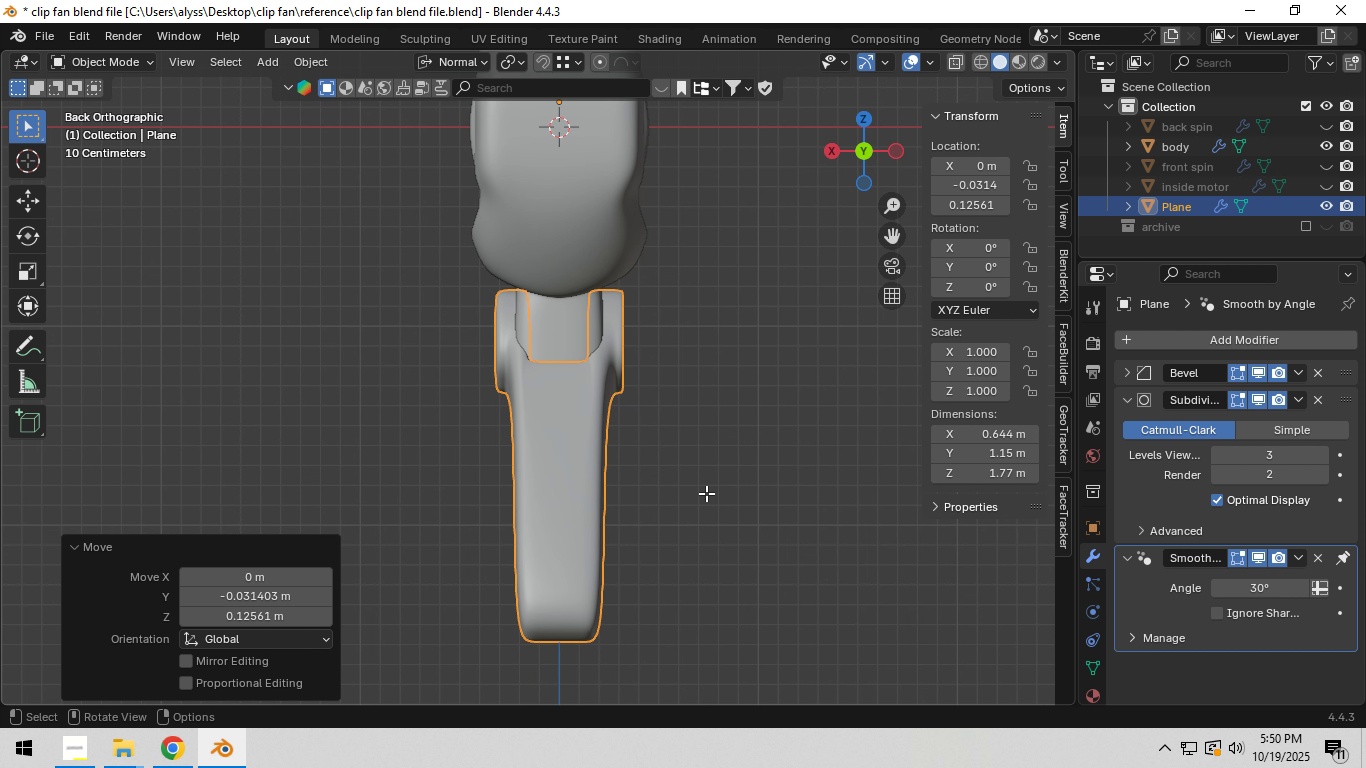 
key(Tab)
type(zzgx)
 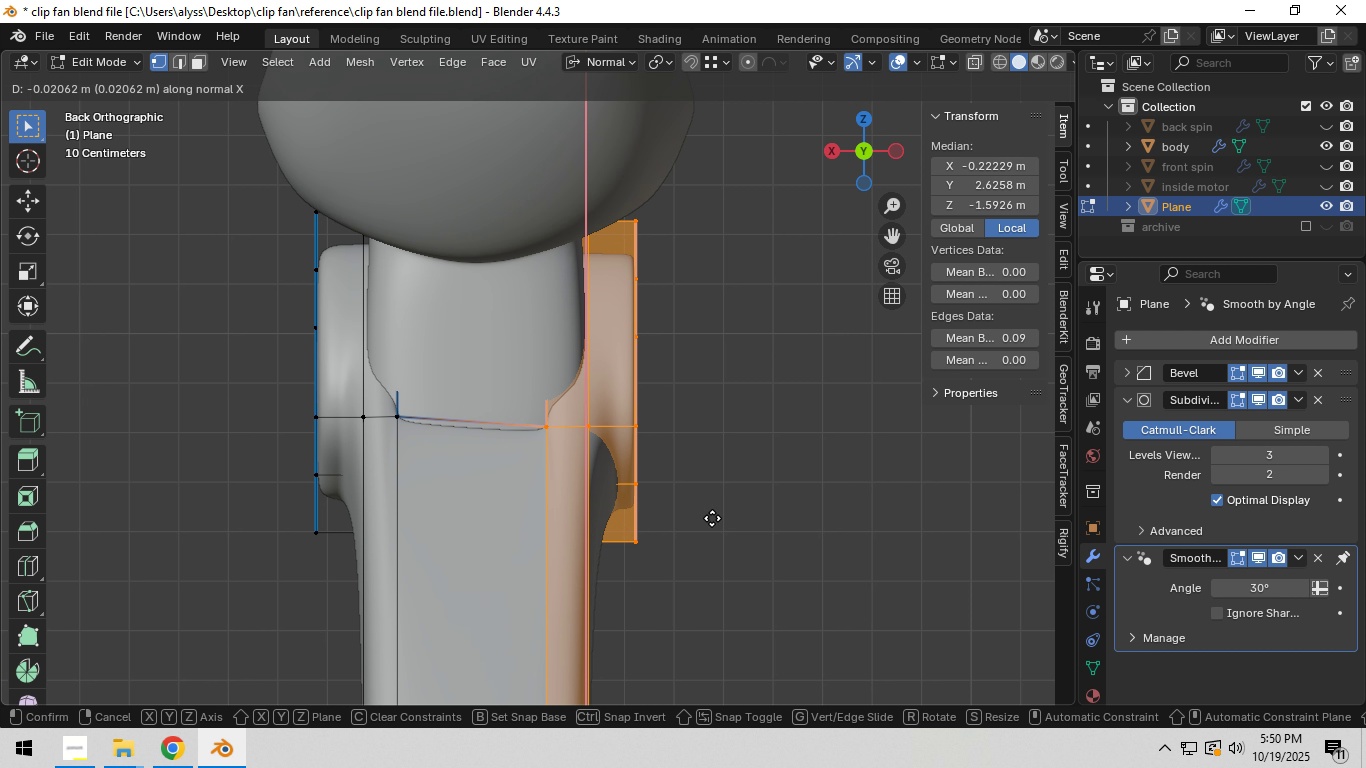 
left_click_drag(start_coordinate=[561, 250], to_coordinate=[682, 682])
 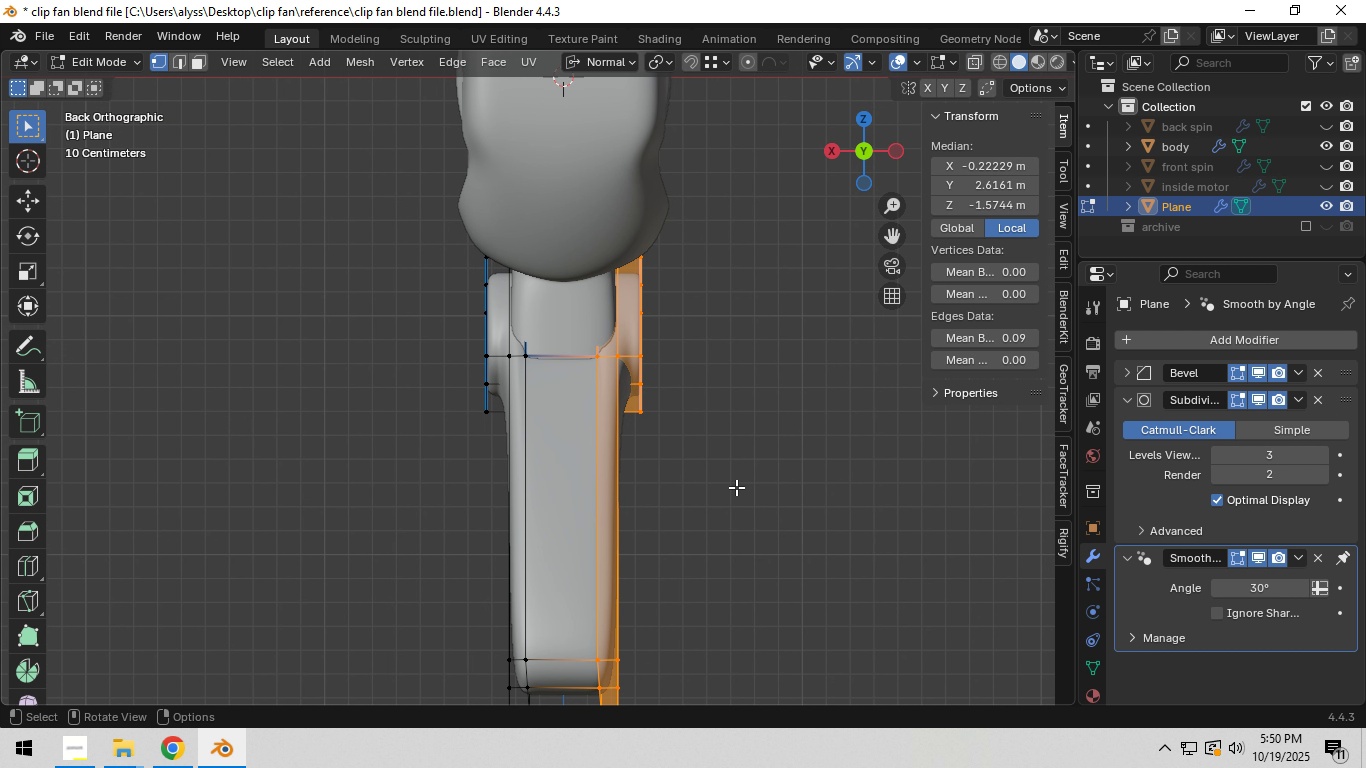 
scroll: coordinate [736, 487], scroll_direction: up, amount: 5.0
 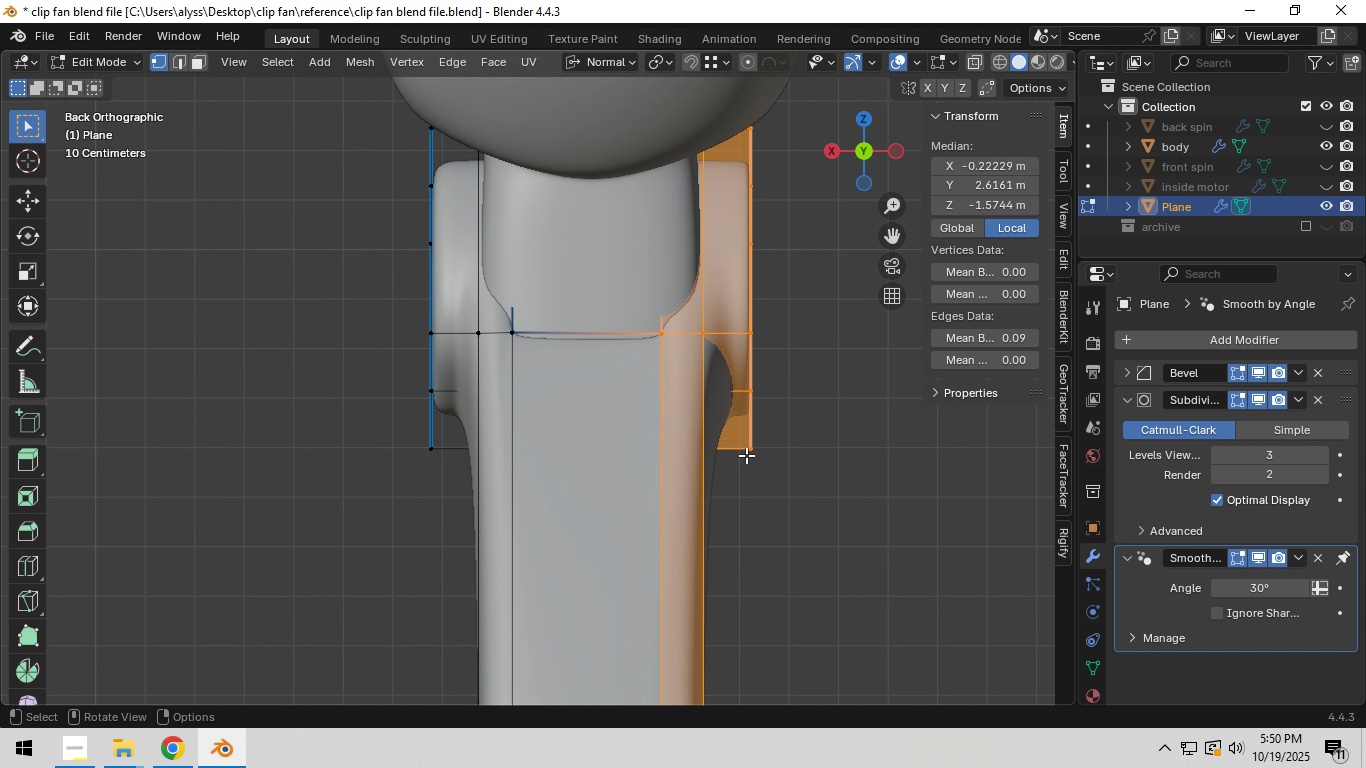 
right_click([712, 518])
 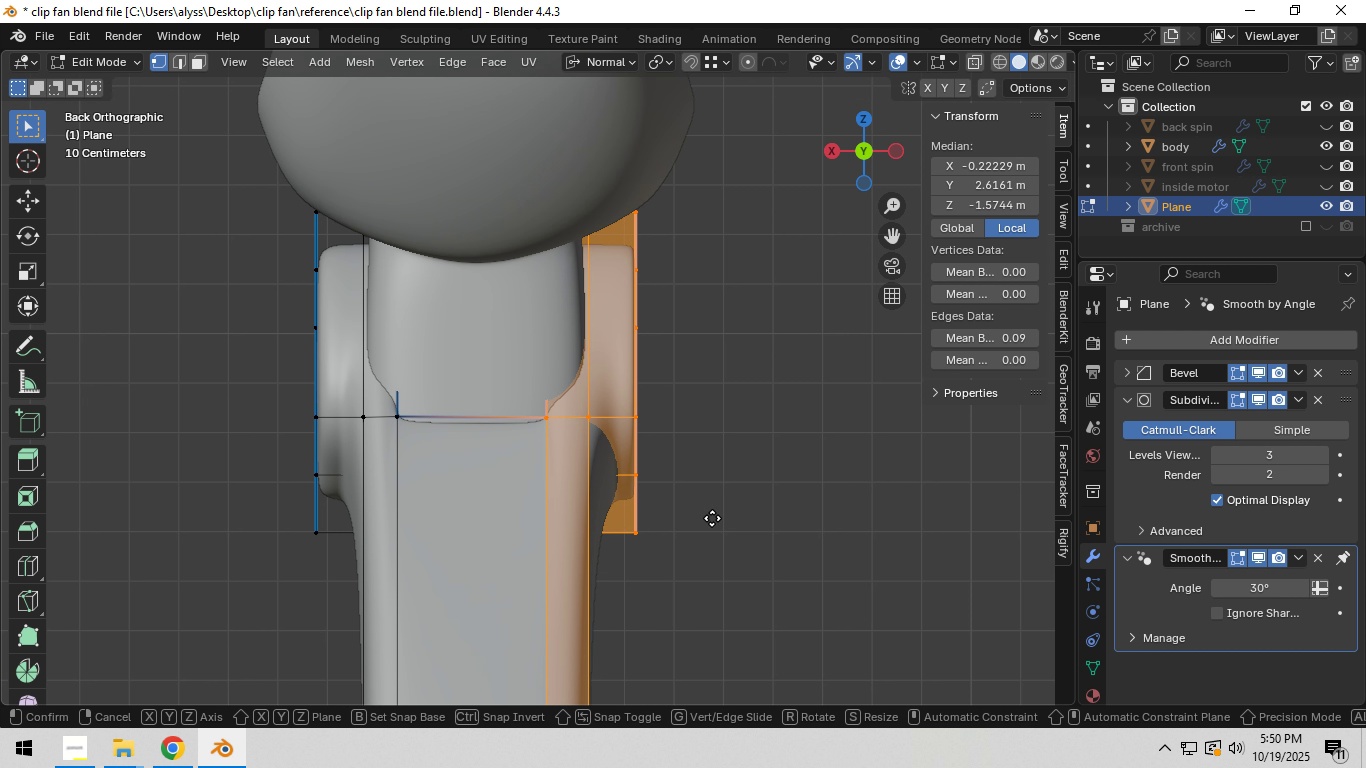 
type(gy)
 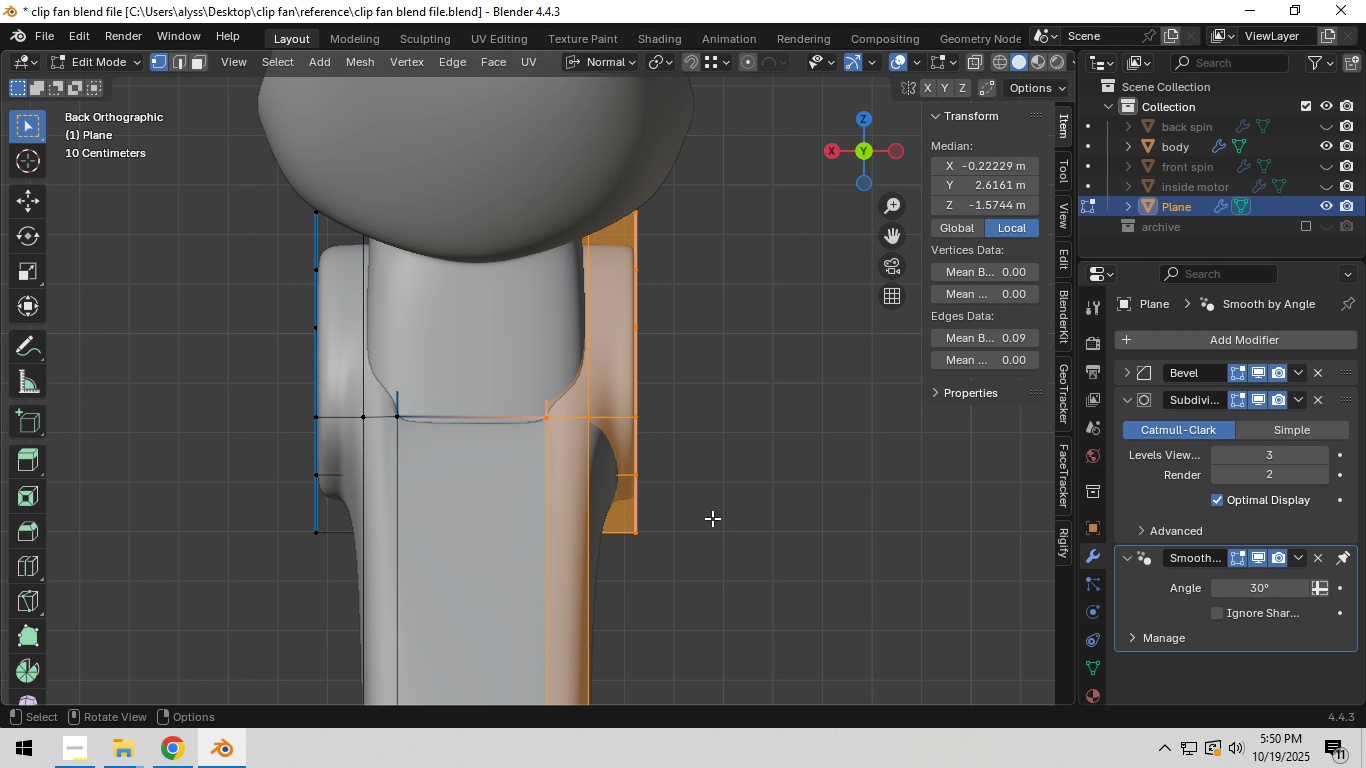 
right_click([712, 518])
 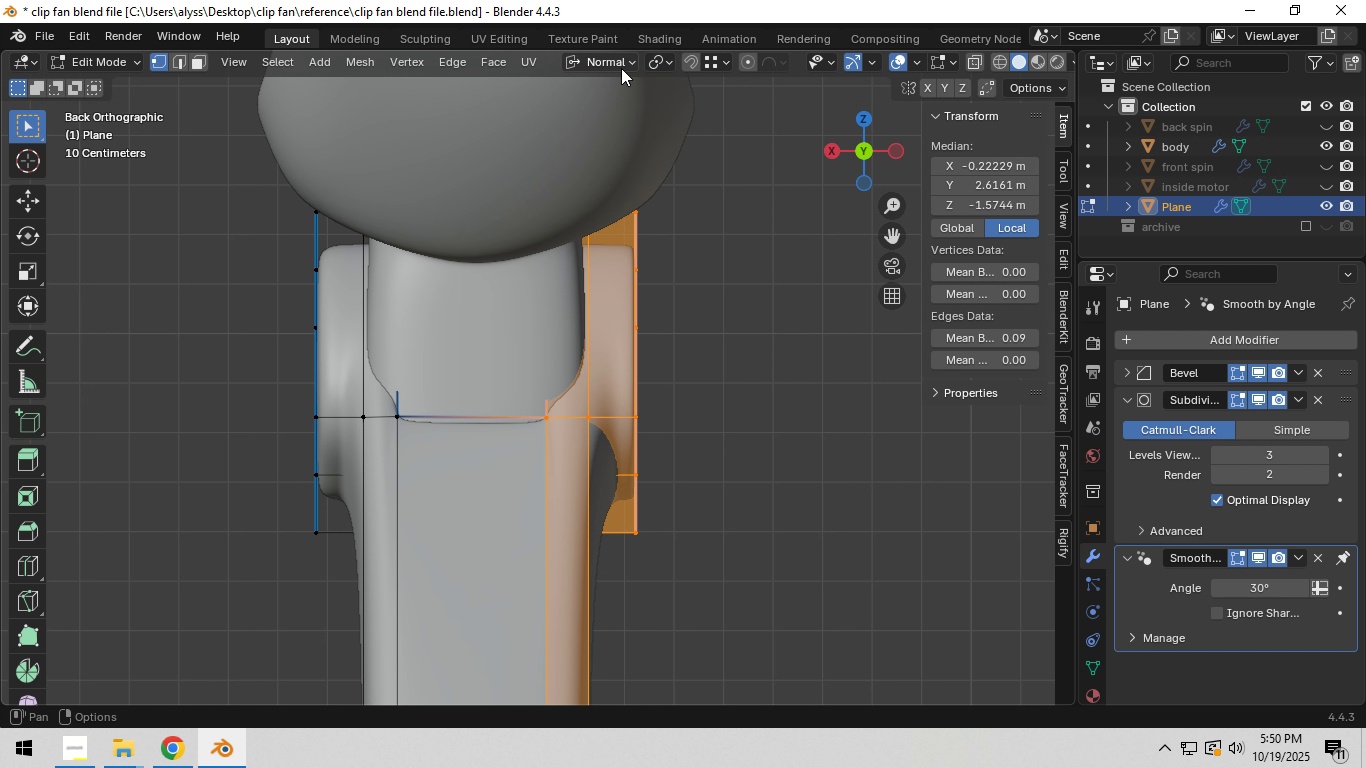 
left_click([621, 65])
 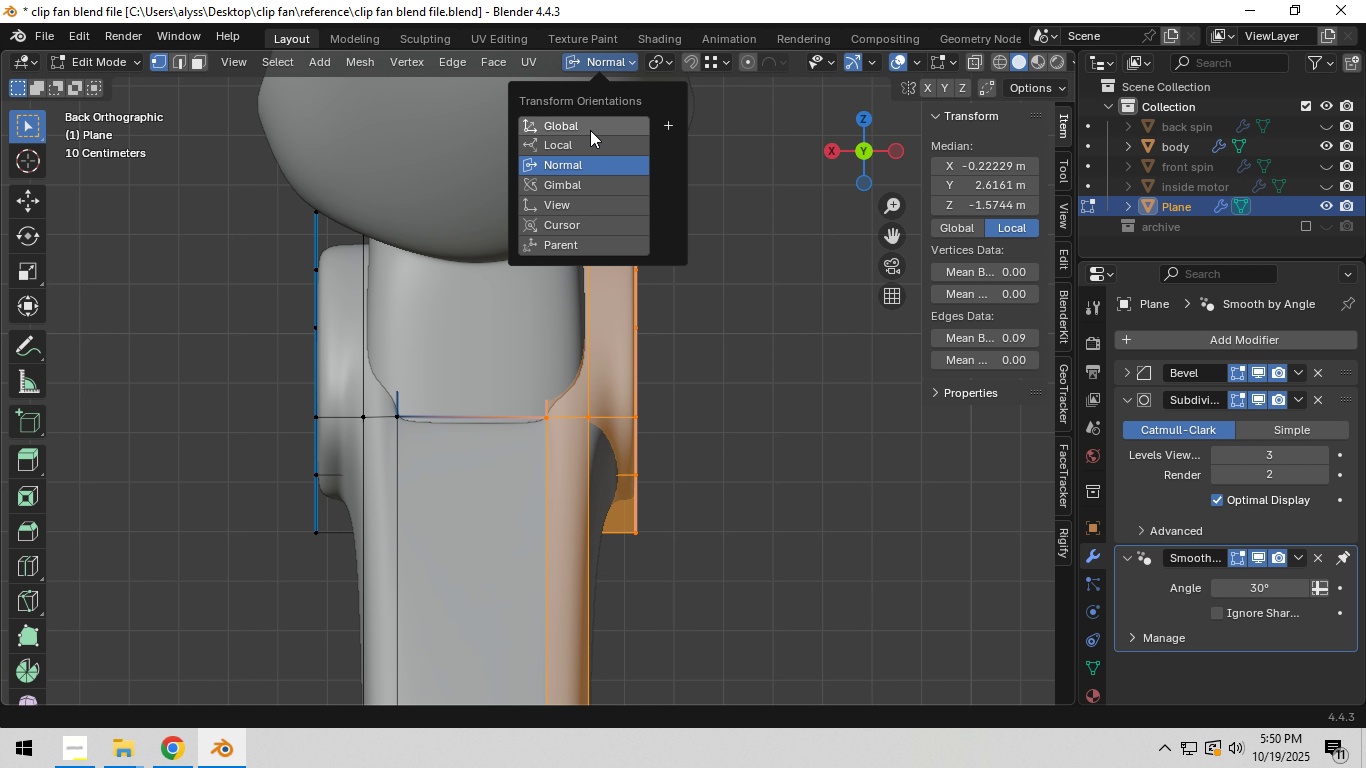 
left_click([590, 130])
 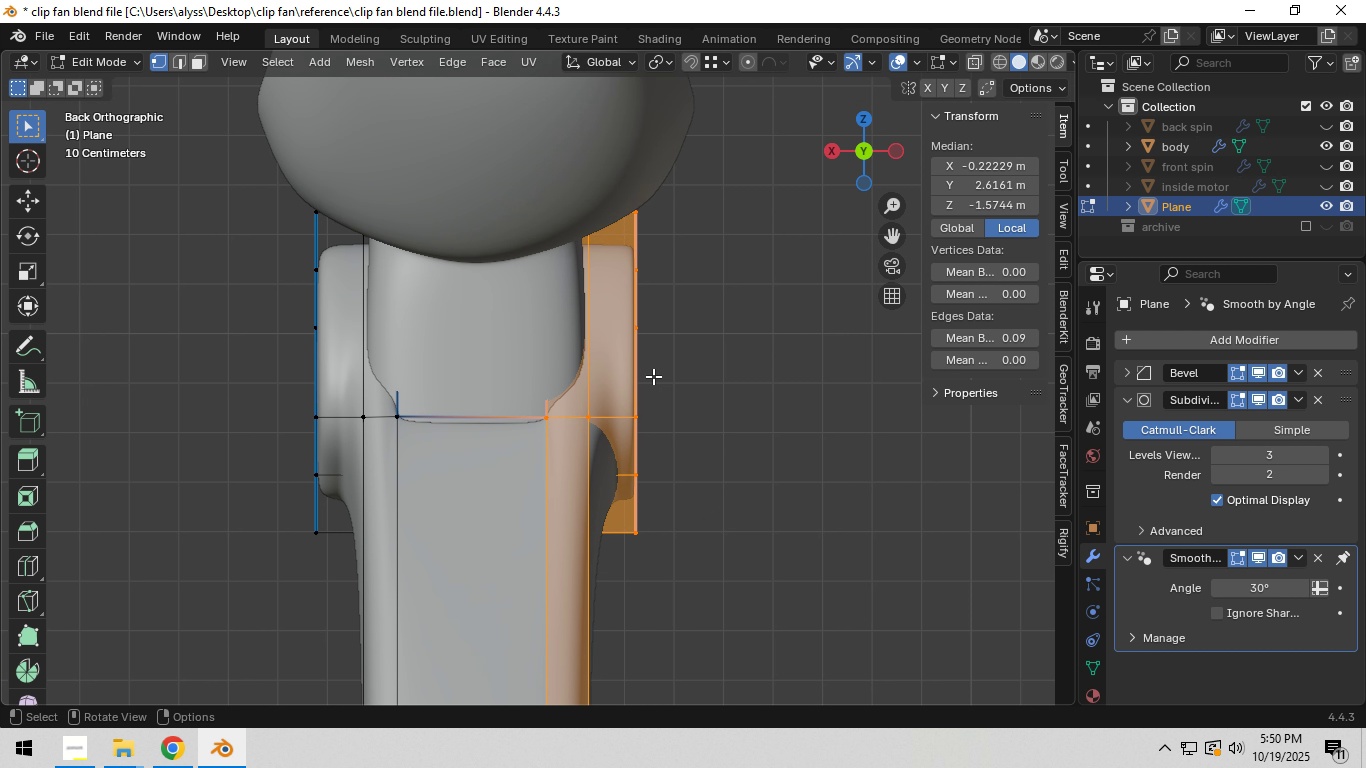 
type(gx)
 